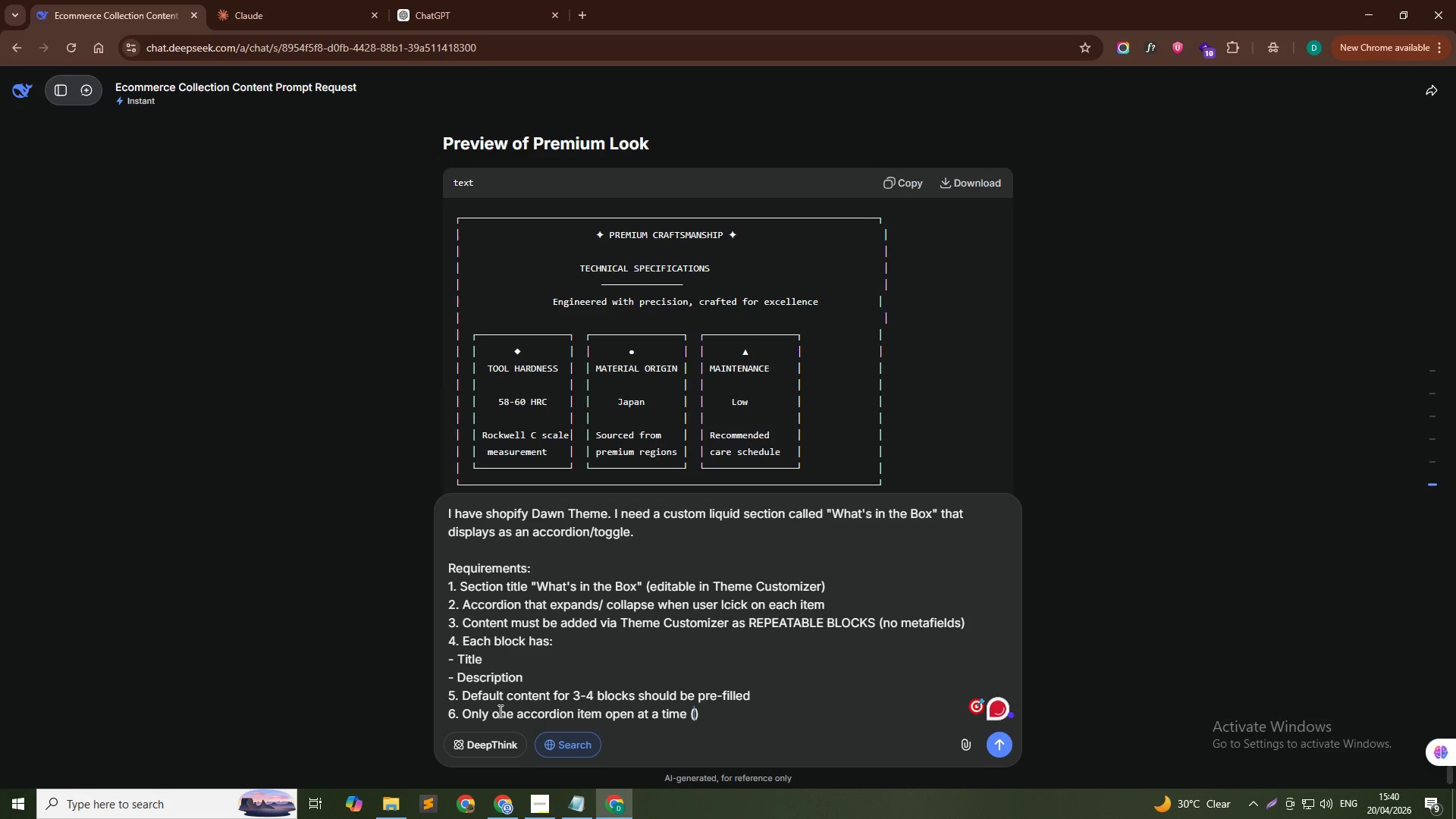 
type(or allow multiple - your choice, but document it)
 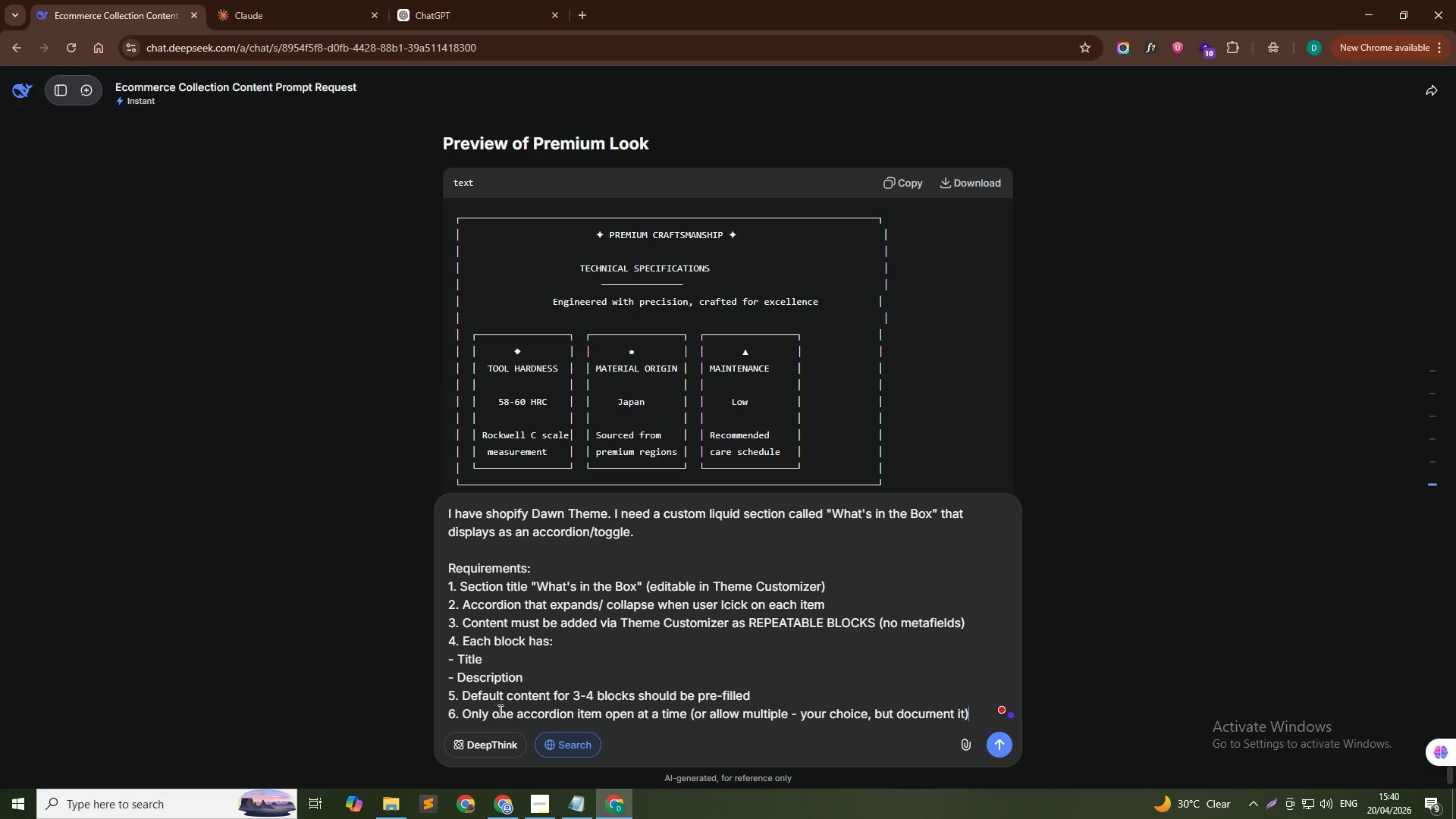 
key(ArrowDown)
 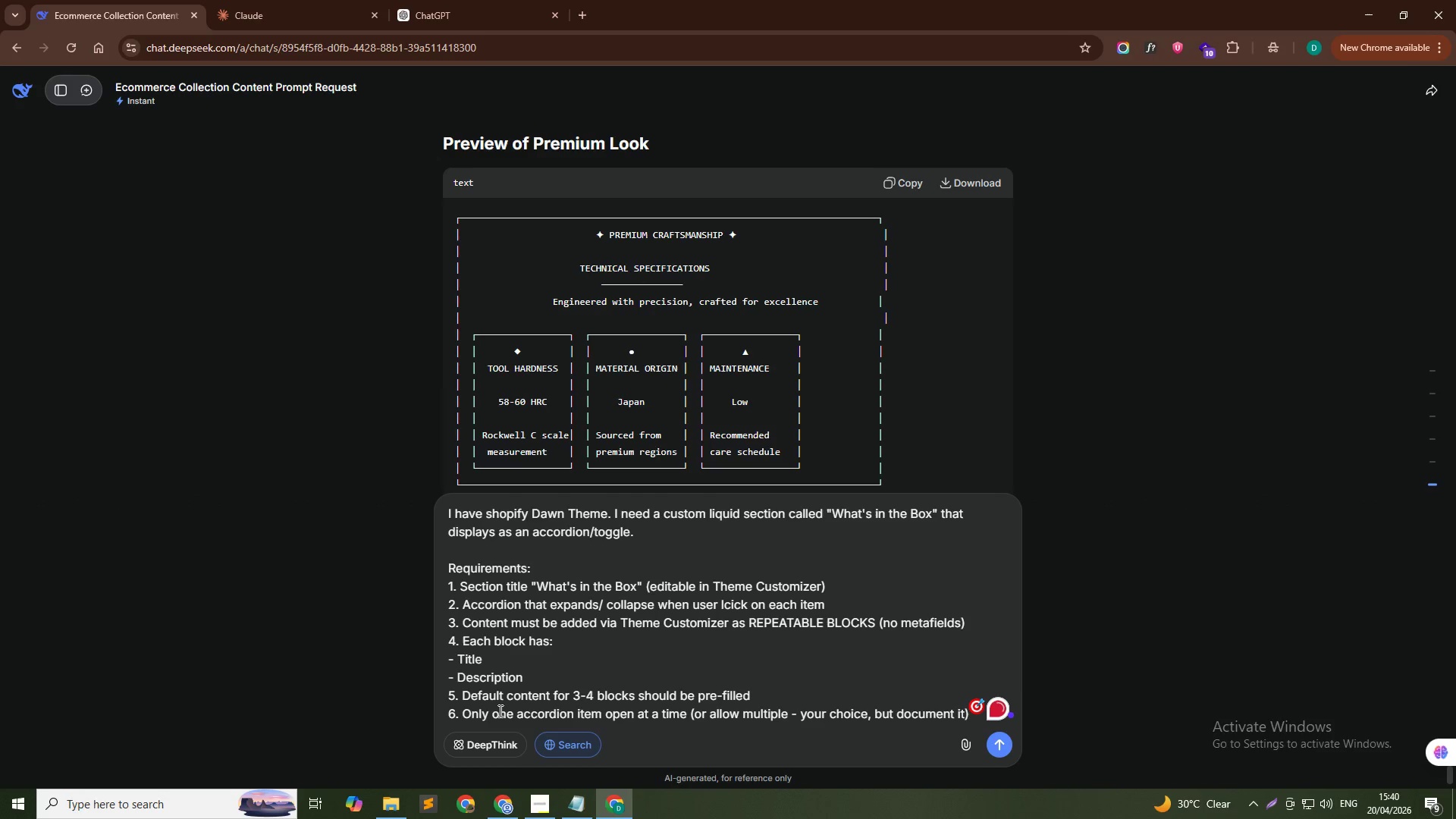 
key(Shift+Enter)
 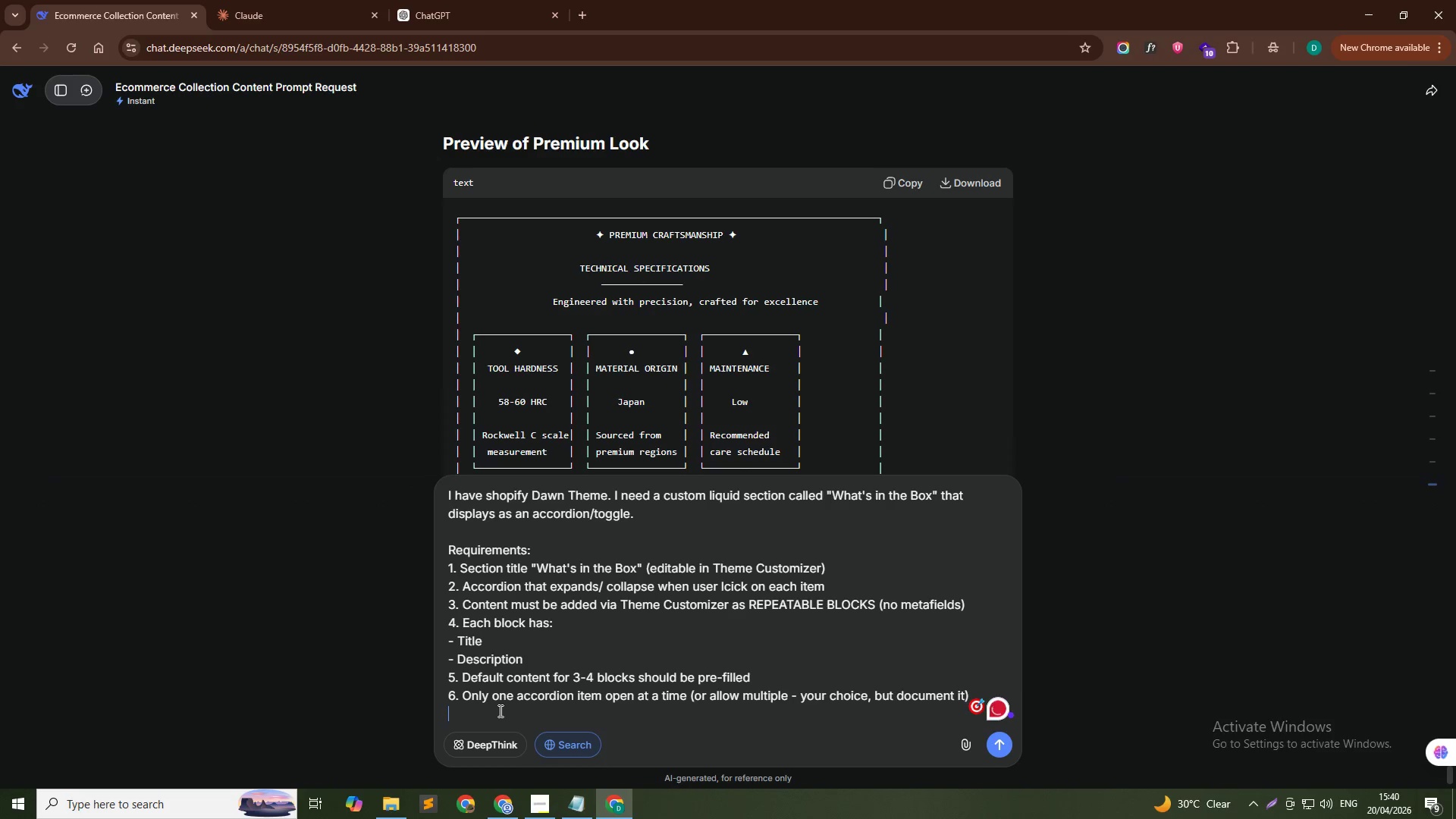 
type(7. Must work on mobile and desktop)
 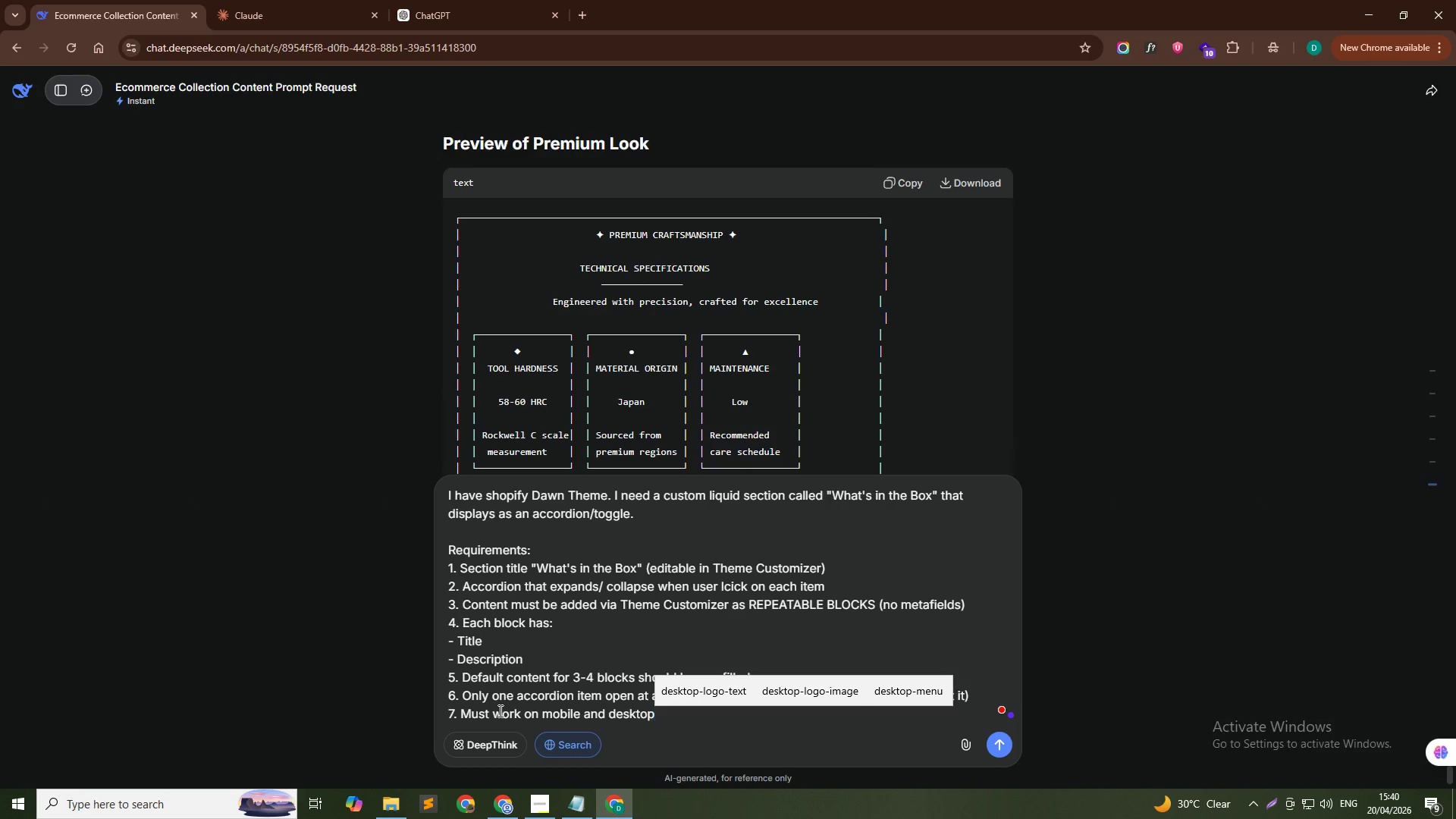 
key(Shift+Enter)
 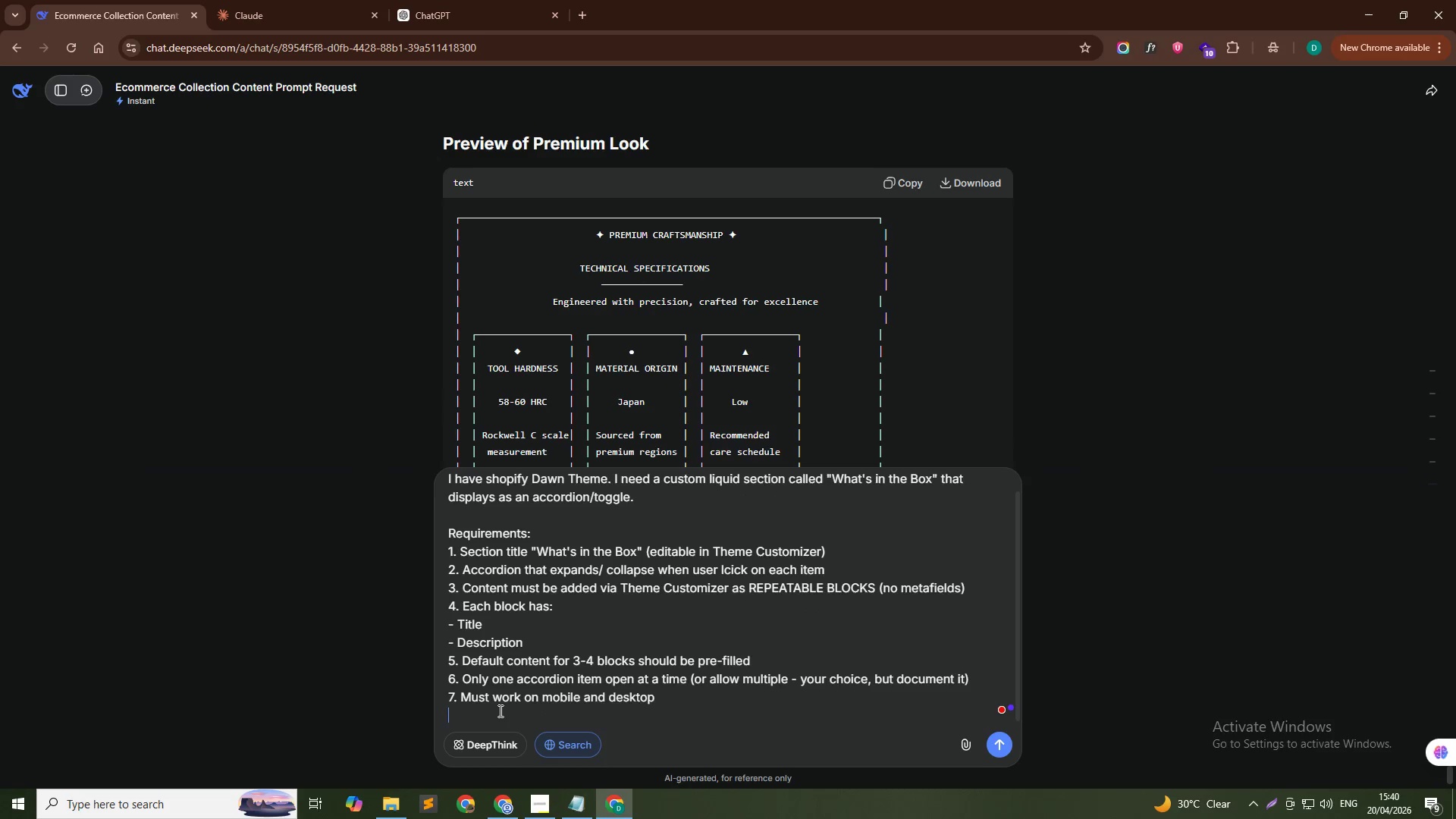 
key(Shift+Enter)
 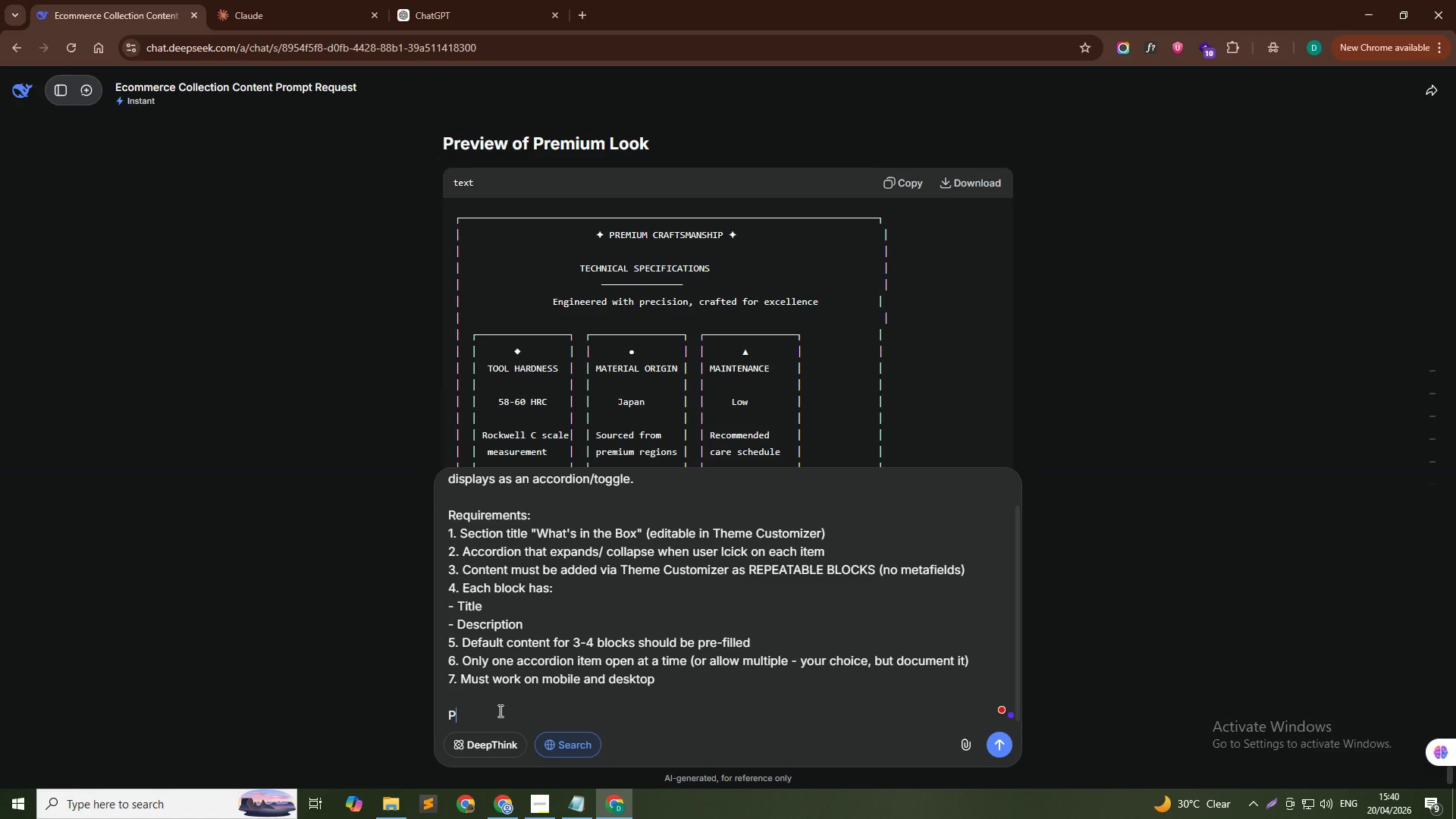 
type(Please provide complete Liquid code with schema, CSS for accordion stylingm andng)
 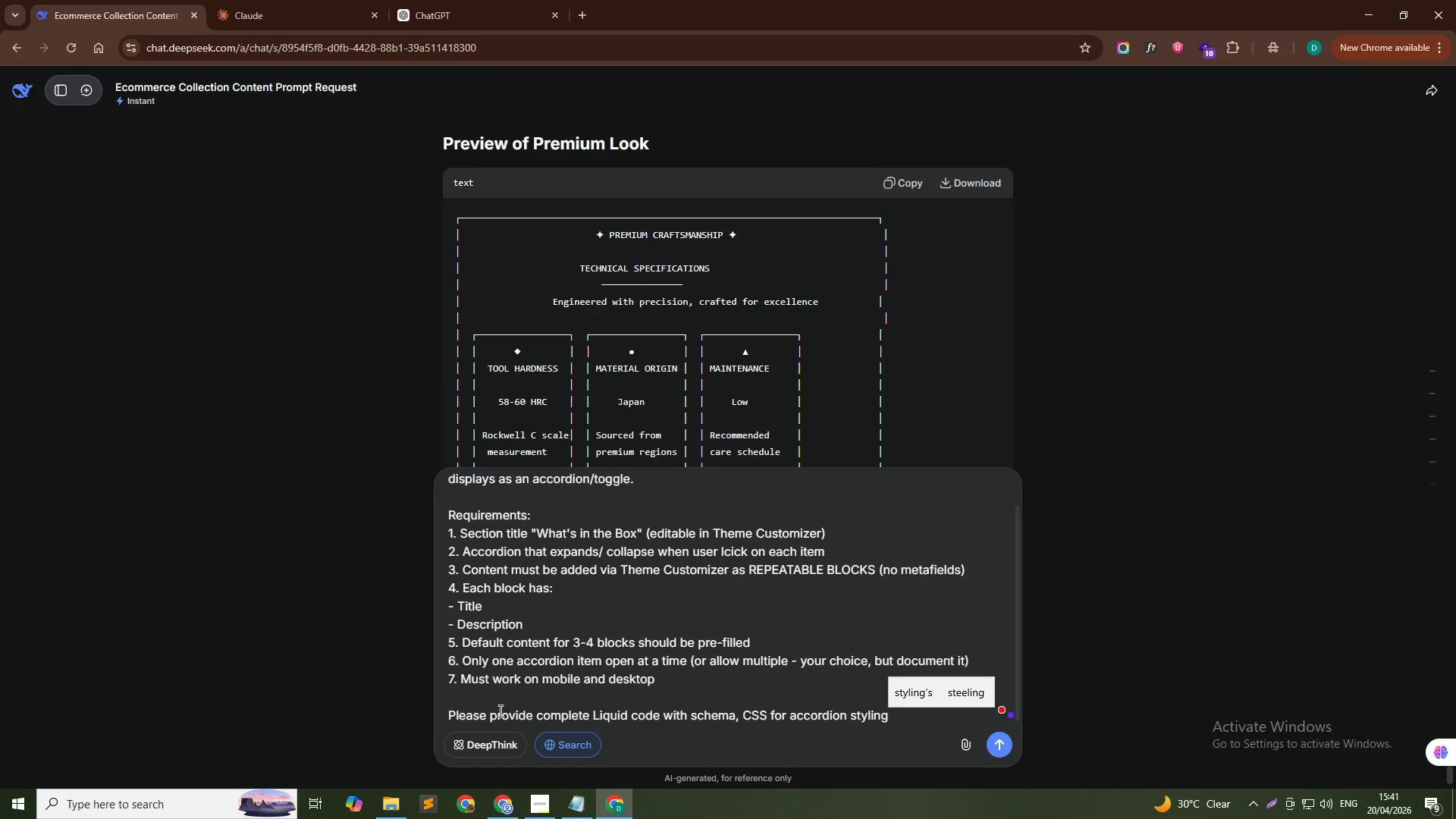 
 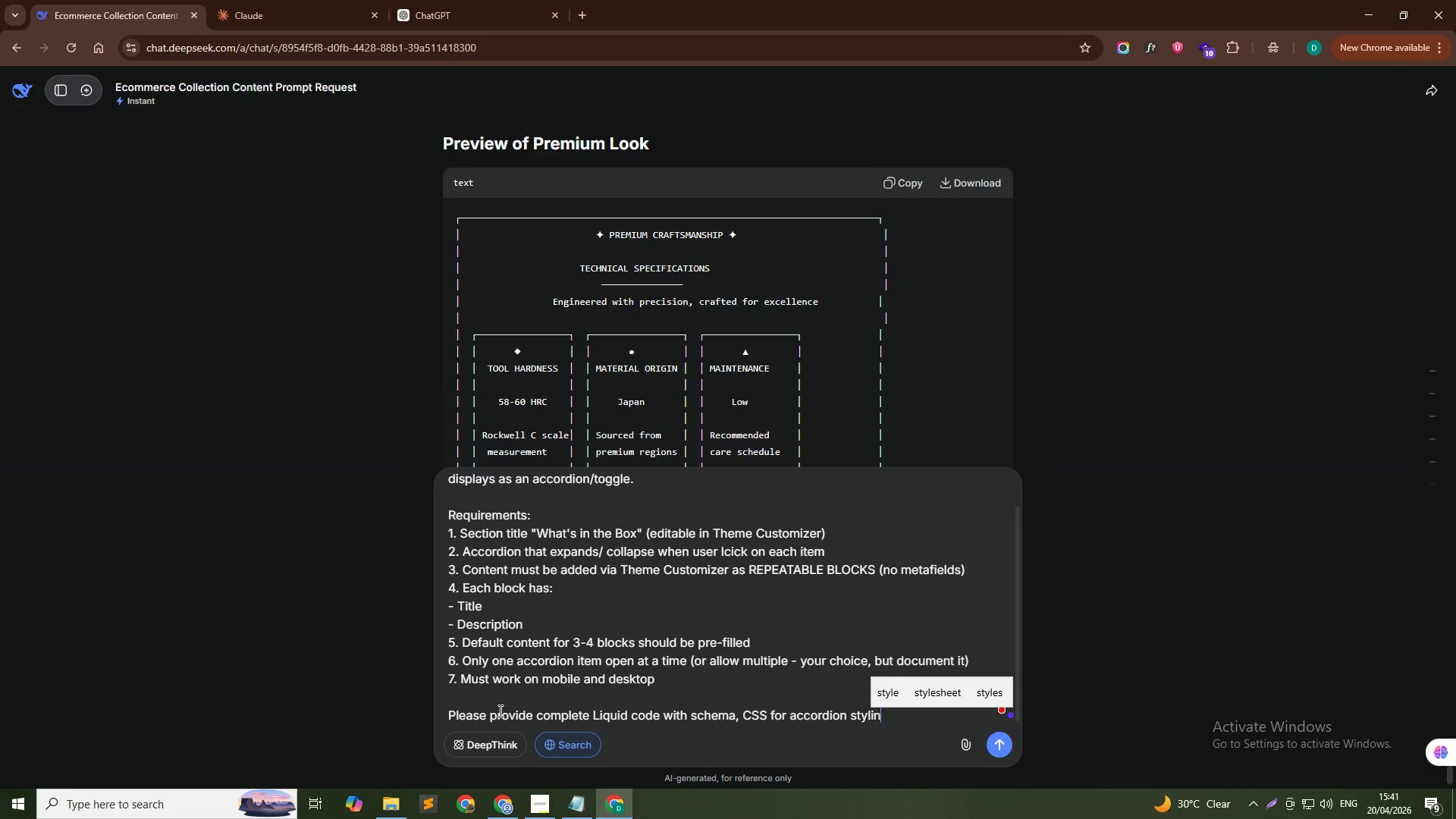 
hold_key(key=Backspace, duration=0.67)
 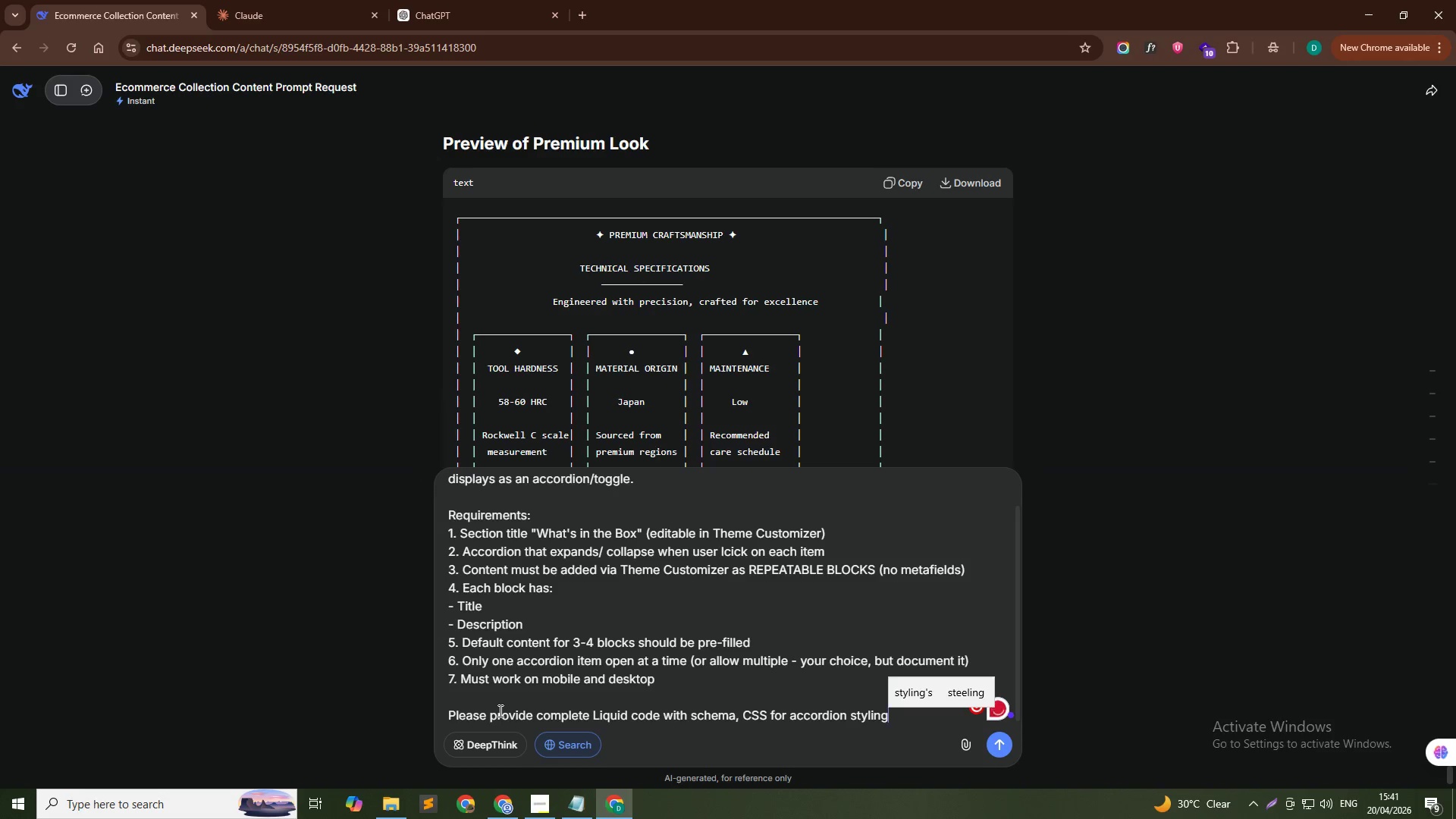 
type( )
key(Backspace)
type(, and JA)
key(Backspace)
type(avaScript for toggle)
 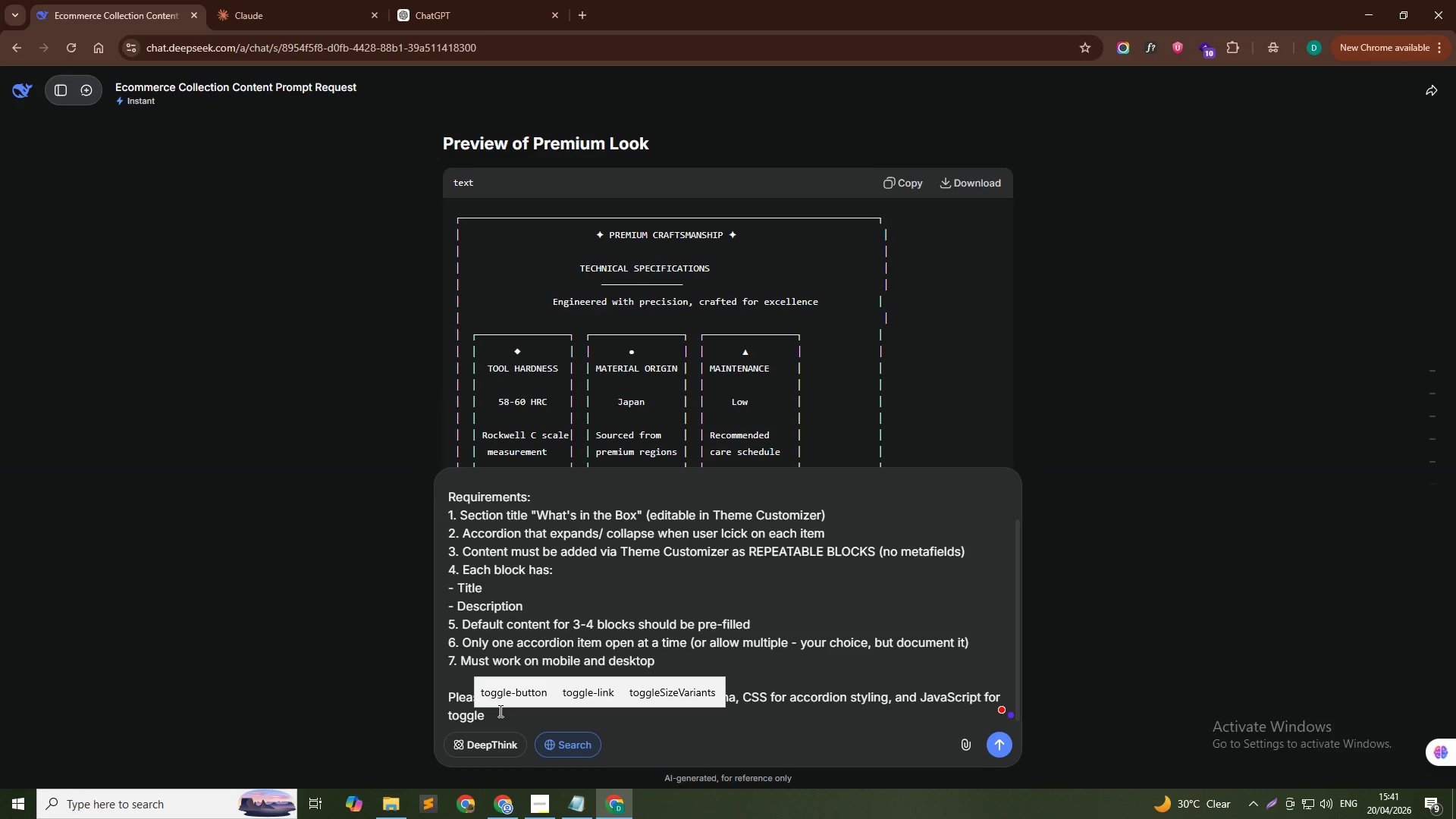 
type( functionality. Include smooth trasnit)
key(Backspace)
key(Backspace)
key(Backspace)
key(Backspace)
type(nsitions.)
 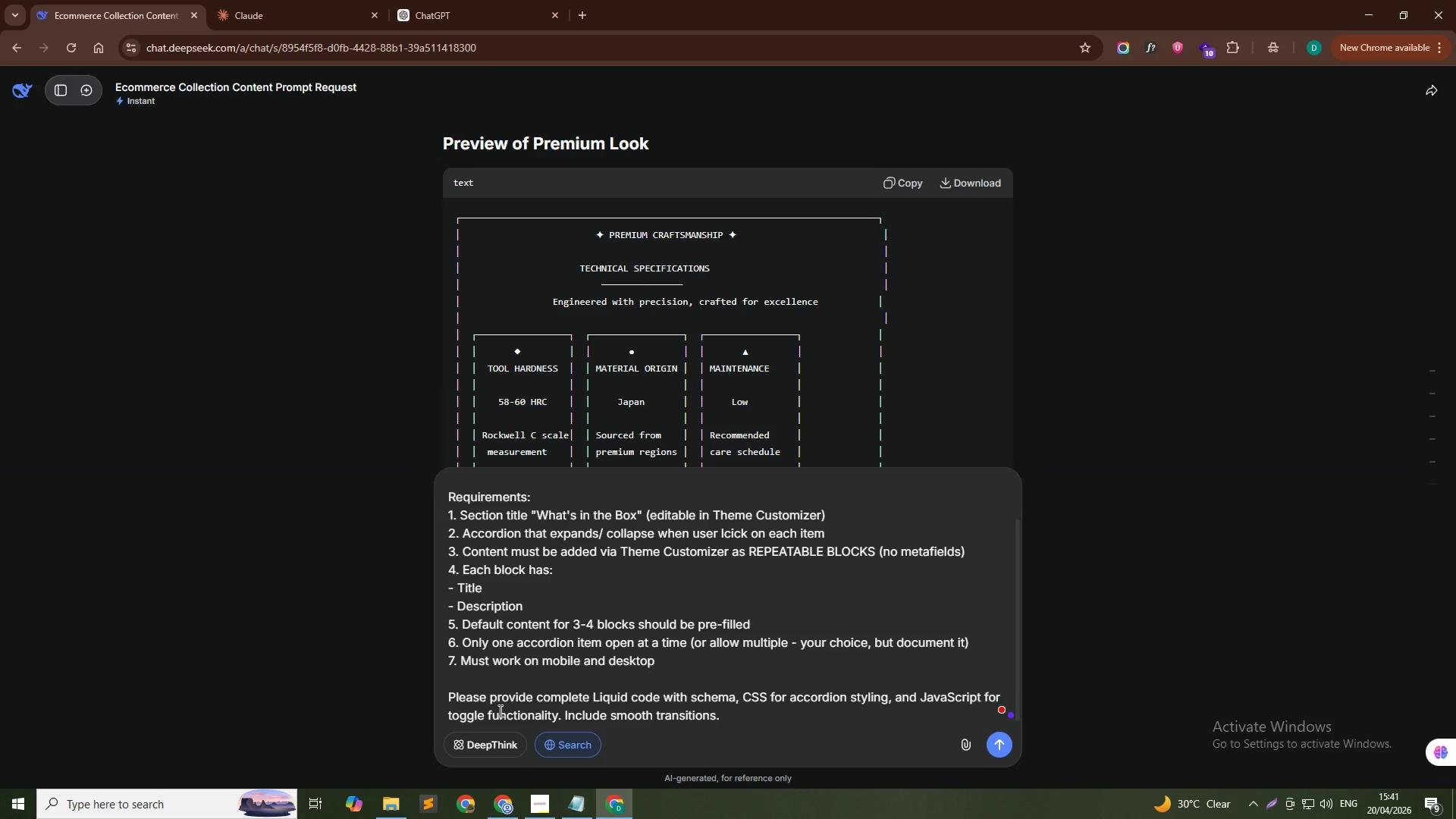 
key(Enter)
 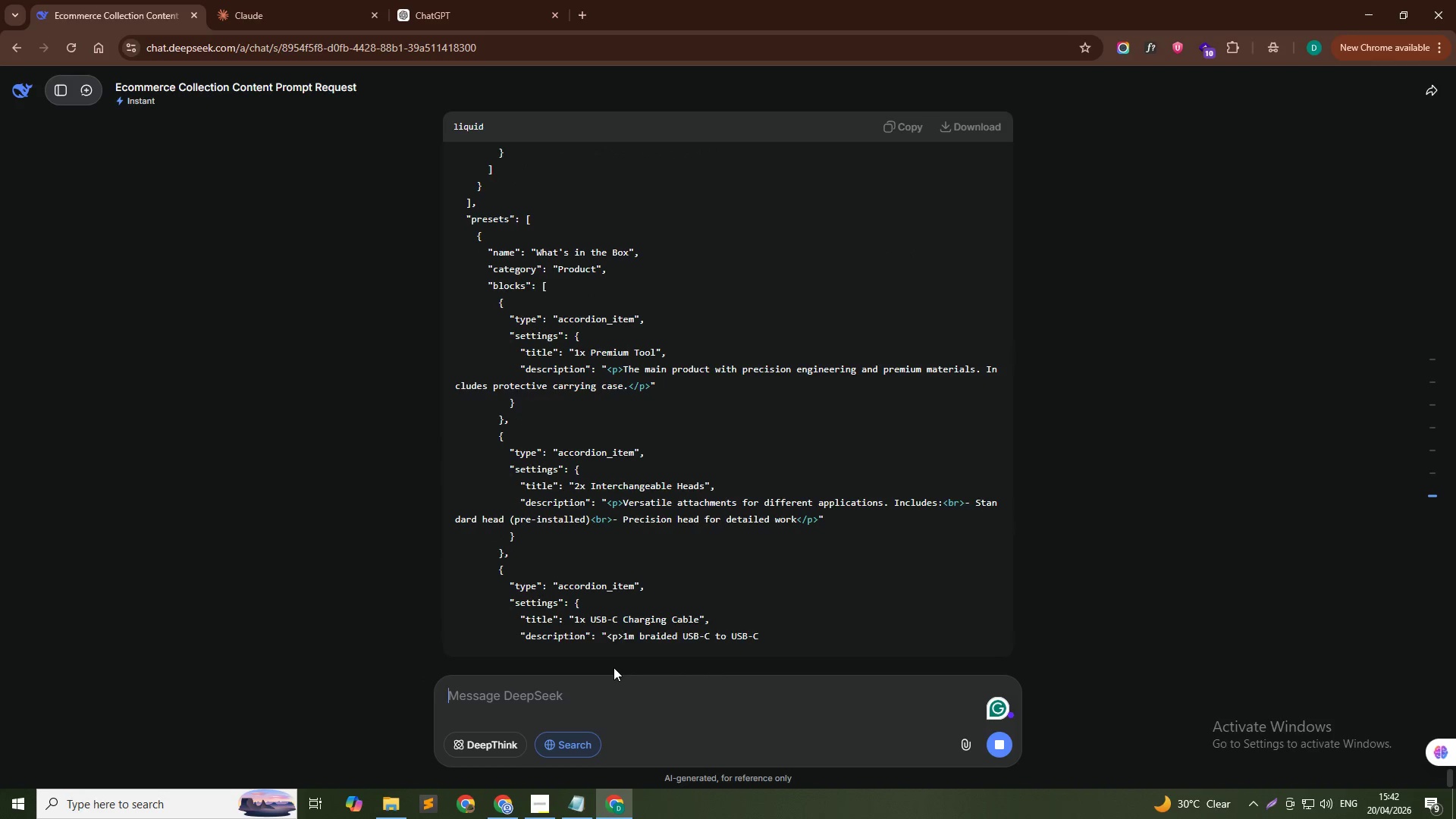 
wait(76.58)
 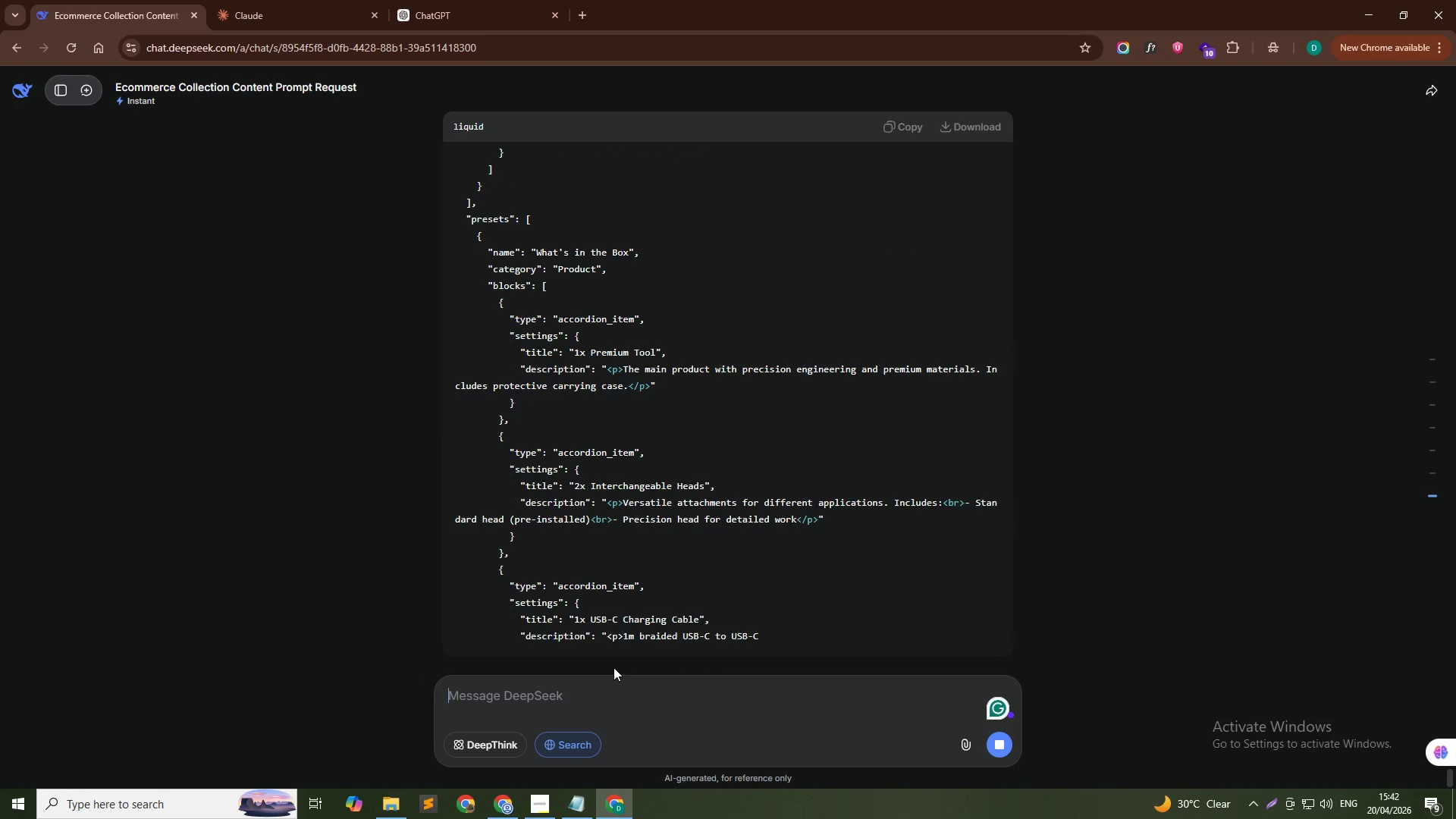 
scroll: coordinate [956, 420], scroll_direction: up, amount: 3.0
 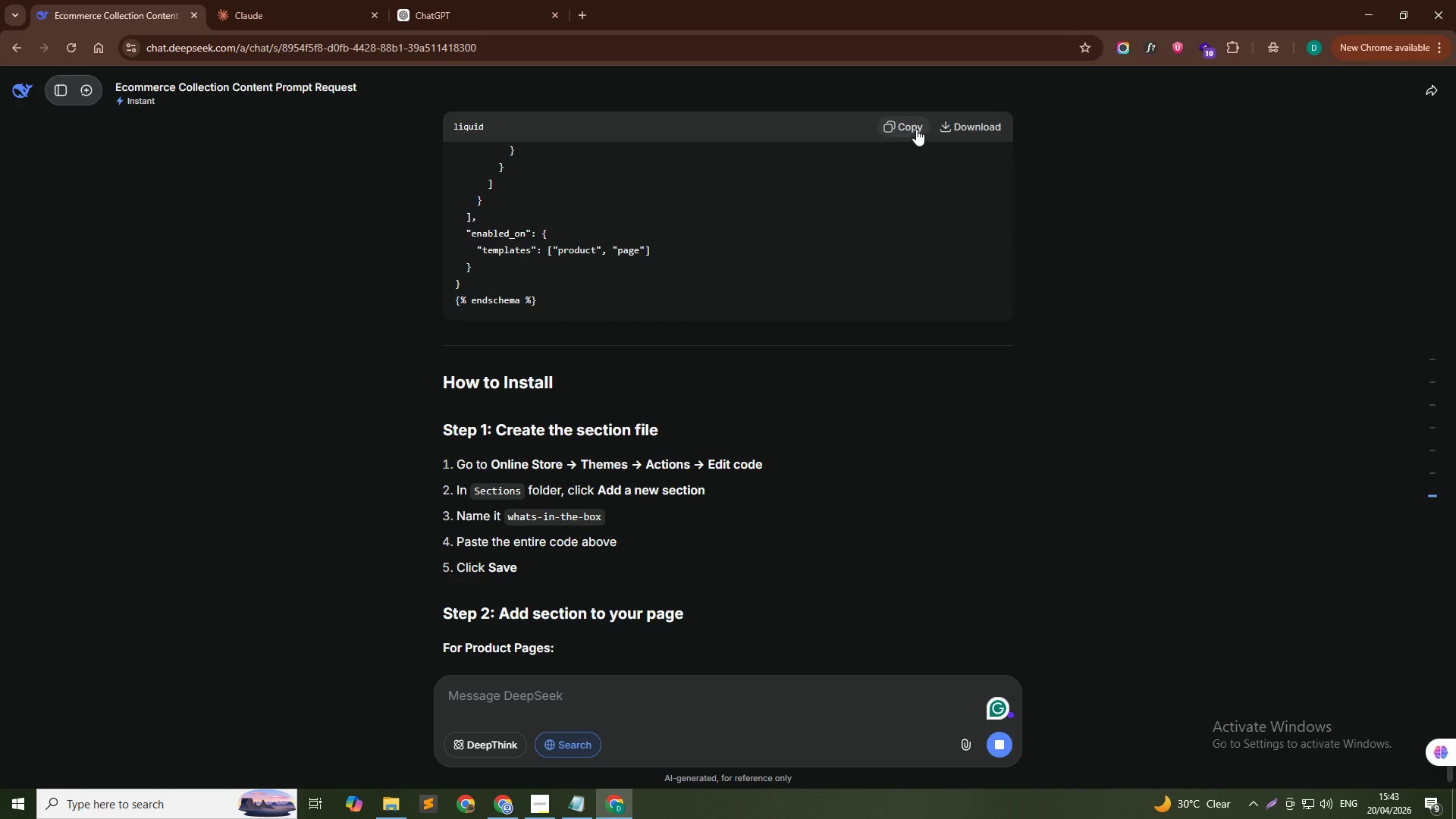 
left_click([905, 127])
 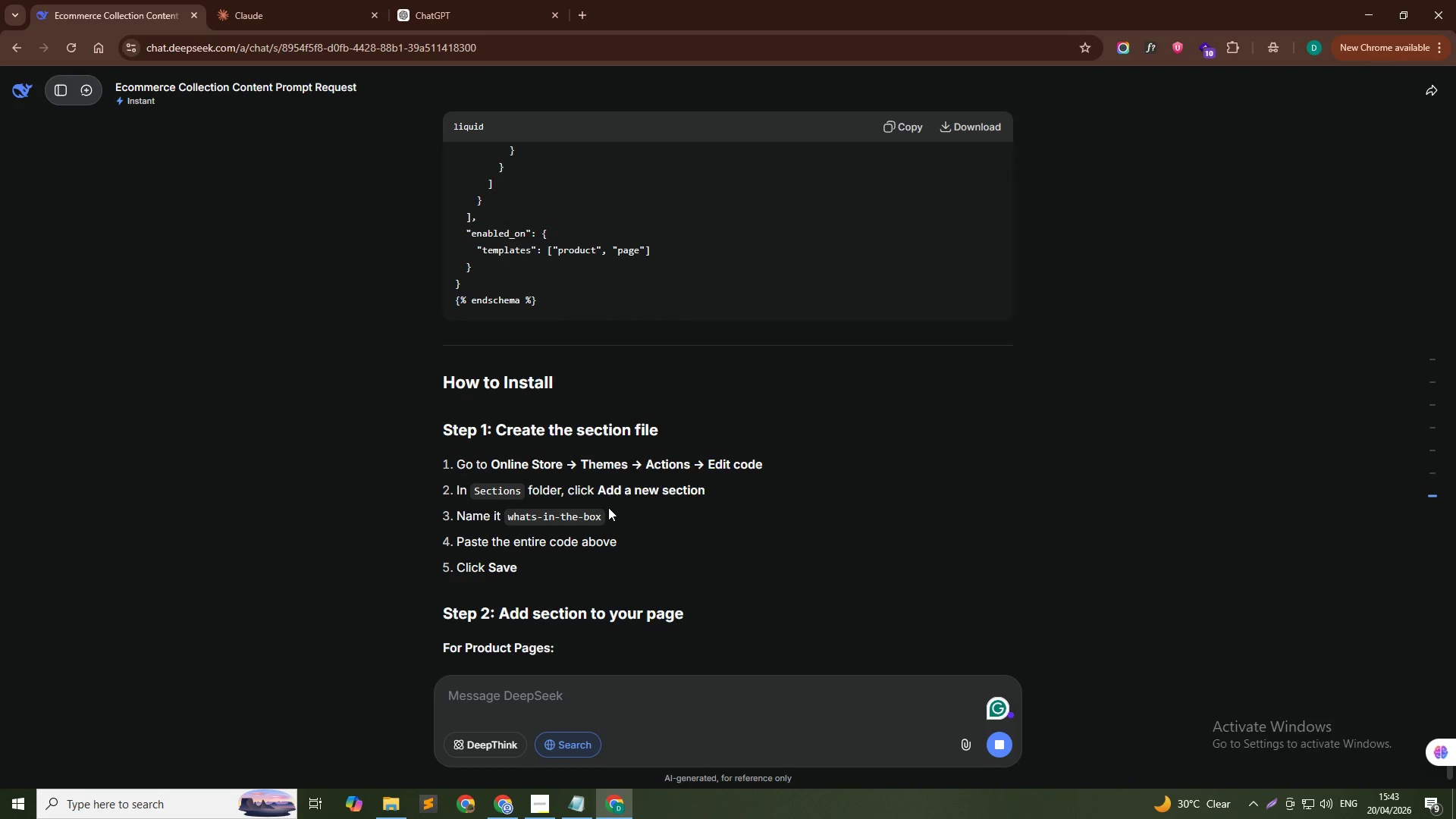 
left_click_drag(start_coordinate=[606, 515], to_coordinate=[506, 519])
 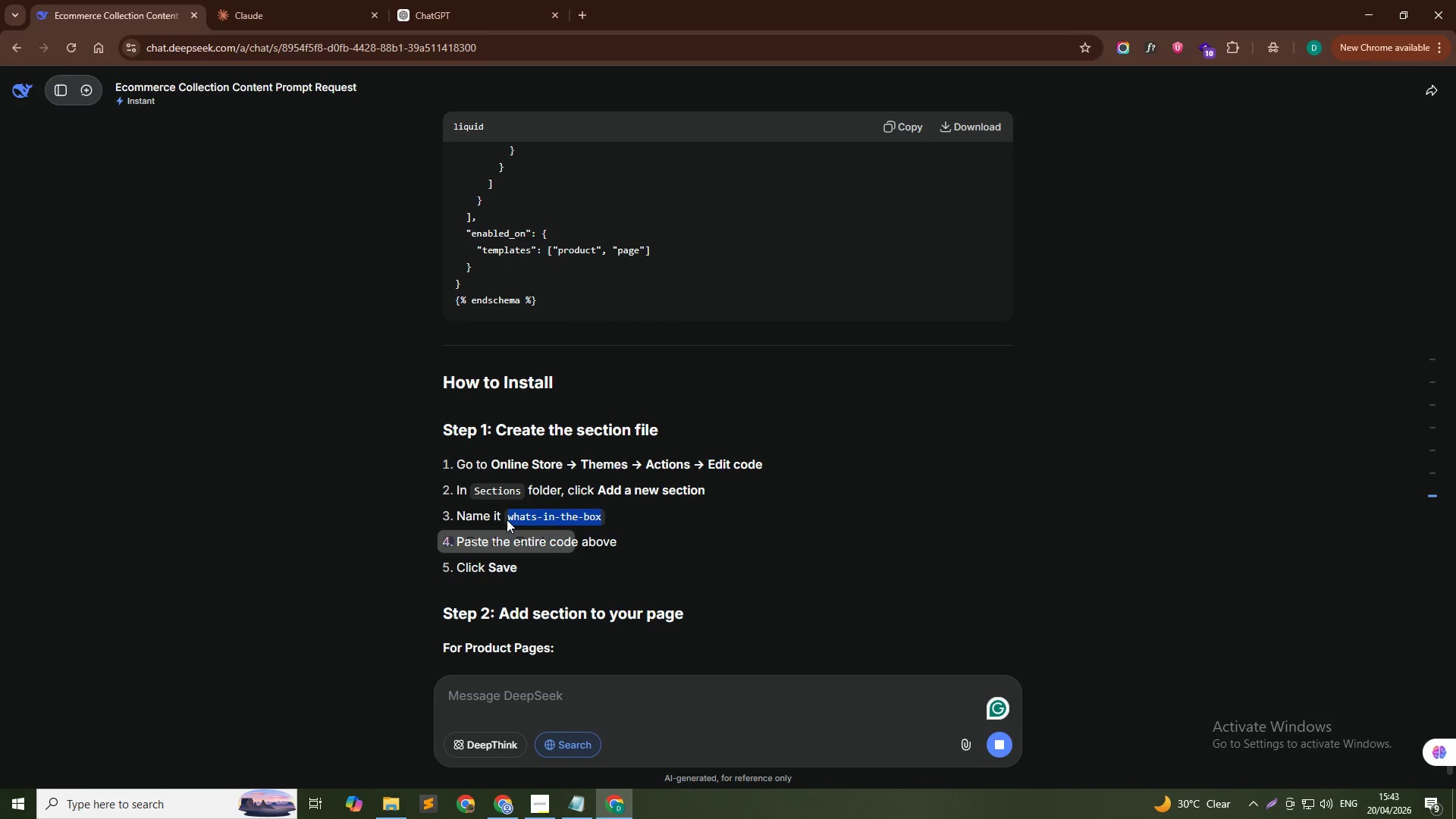 
key(Control+C)
 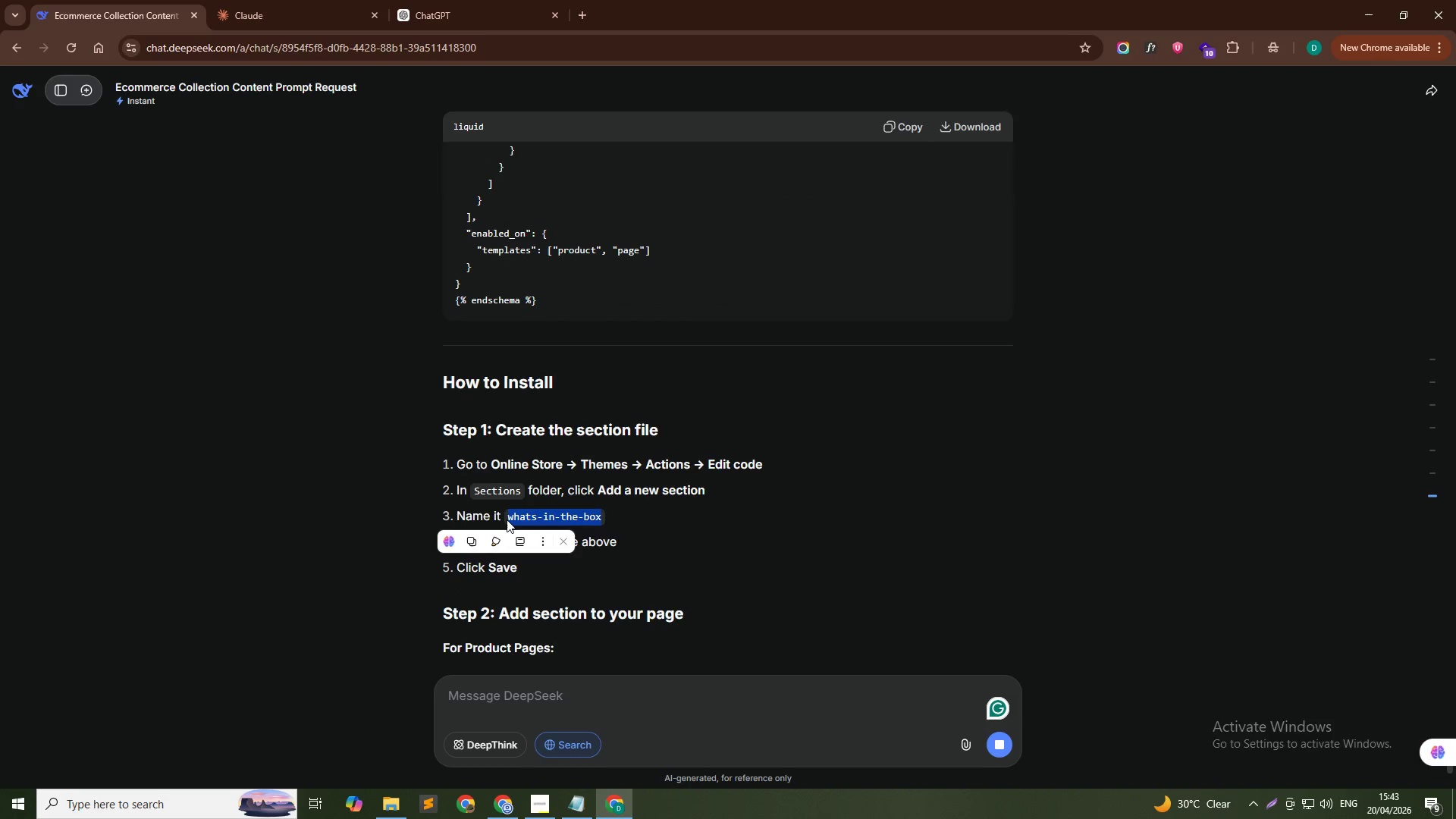 
key(Control+C)
 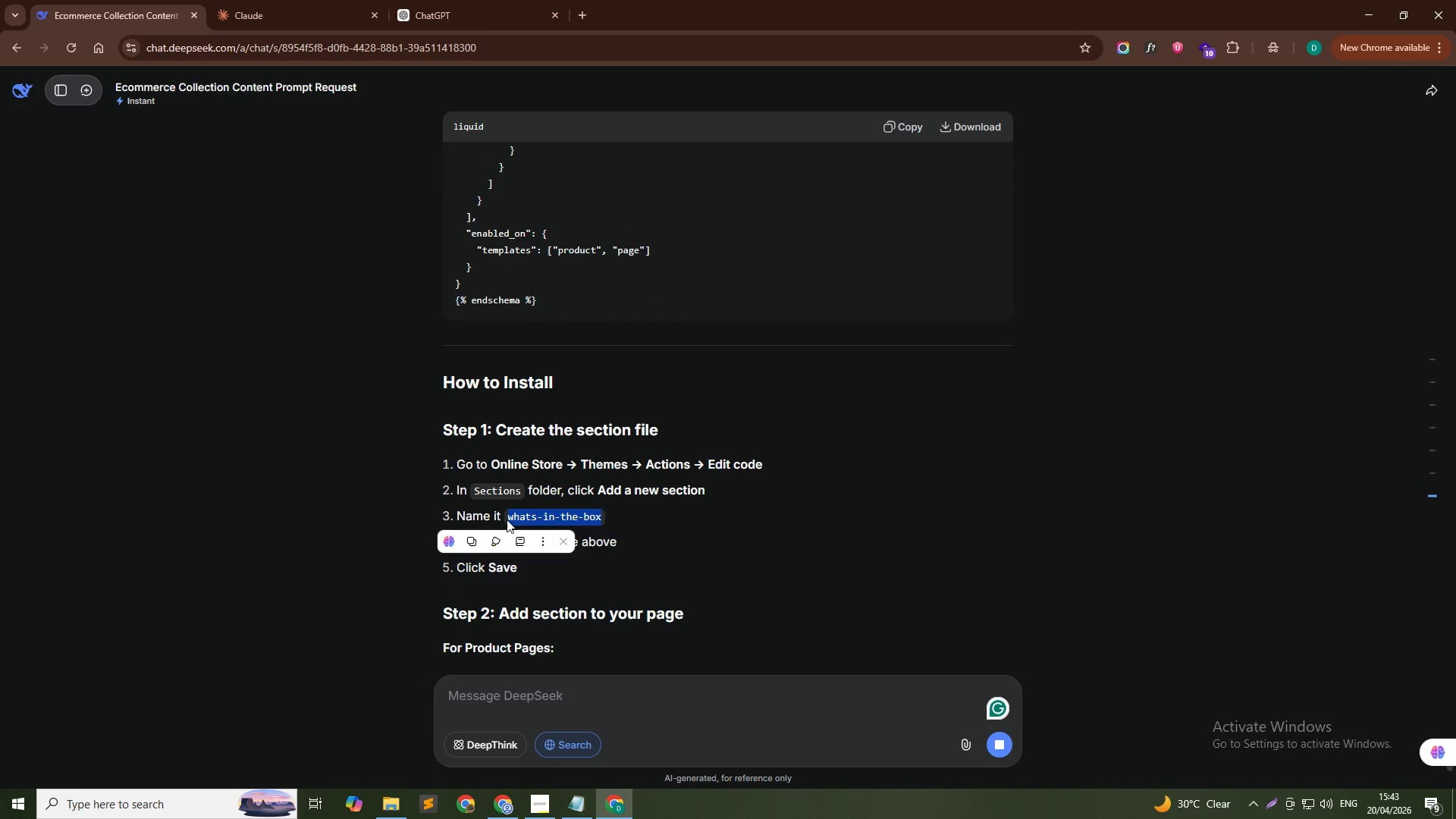 
key(Control+C)
 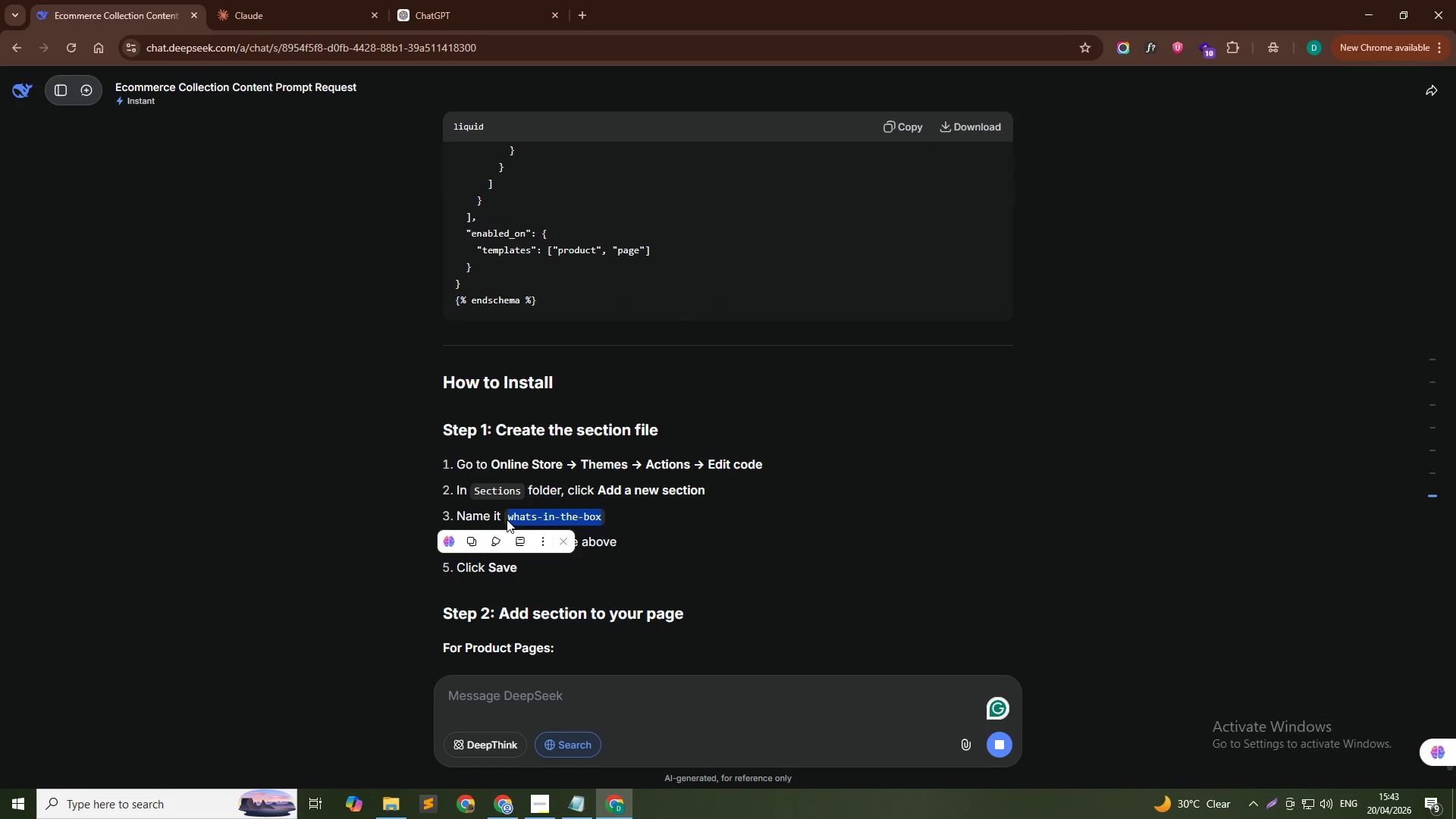 
key(Alt+Tab)
 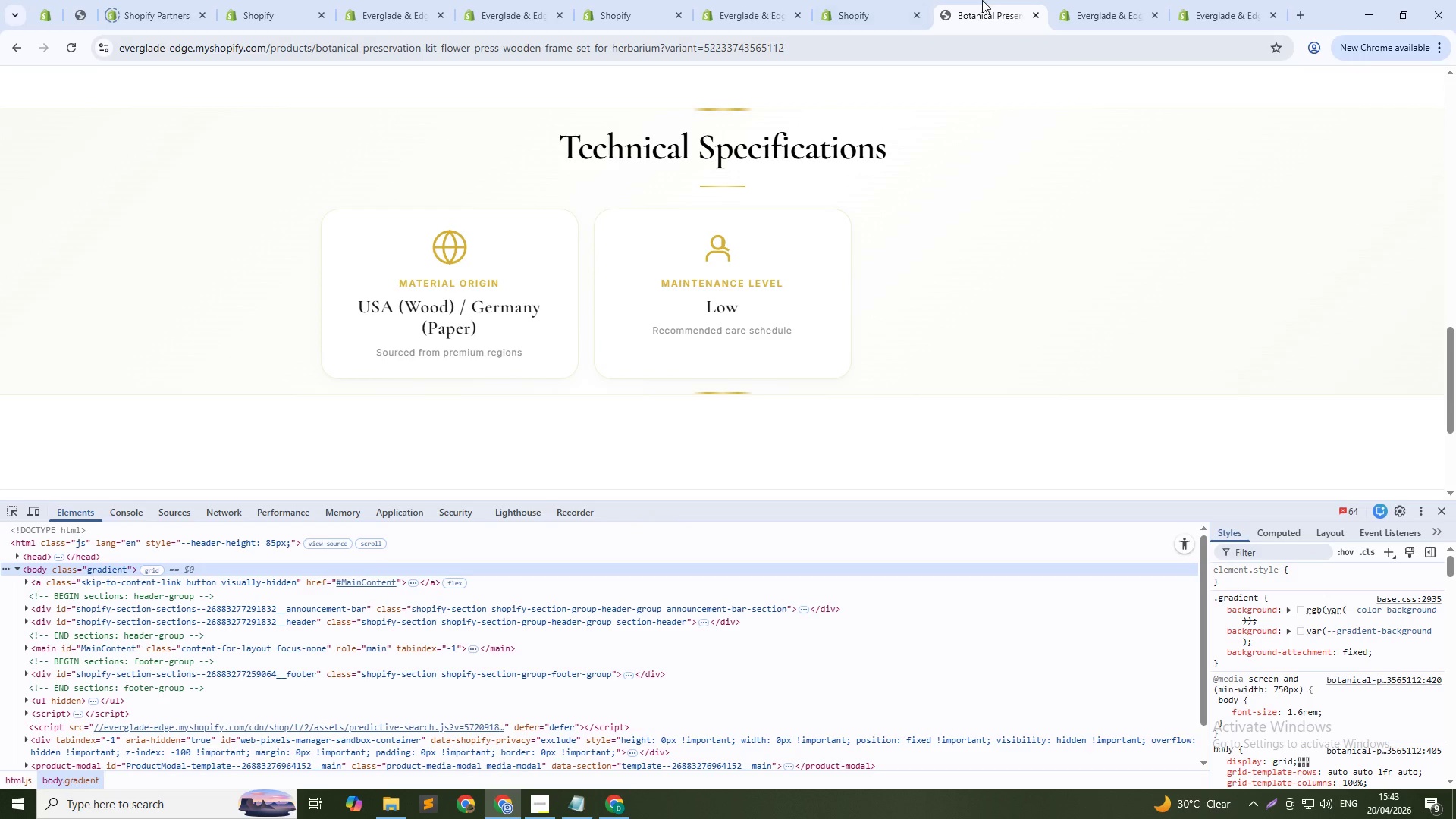 
left_click([888, 0])
 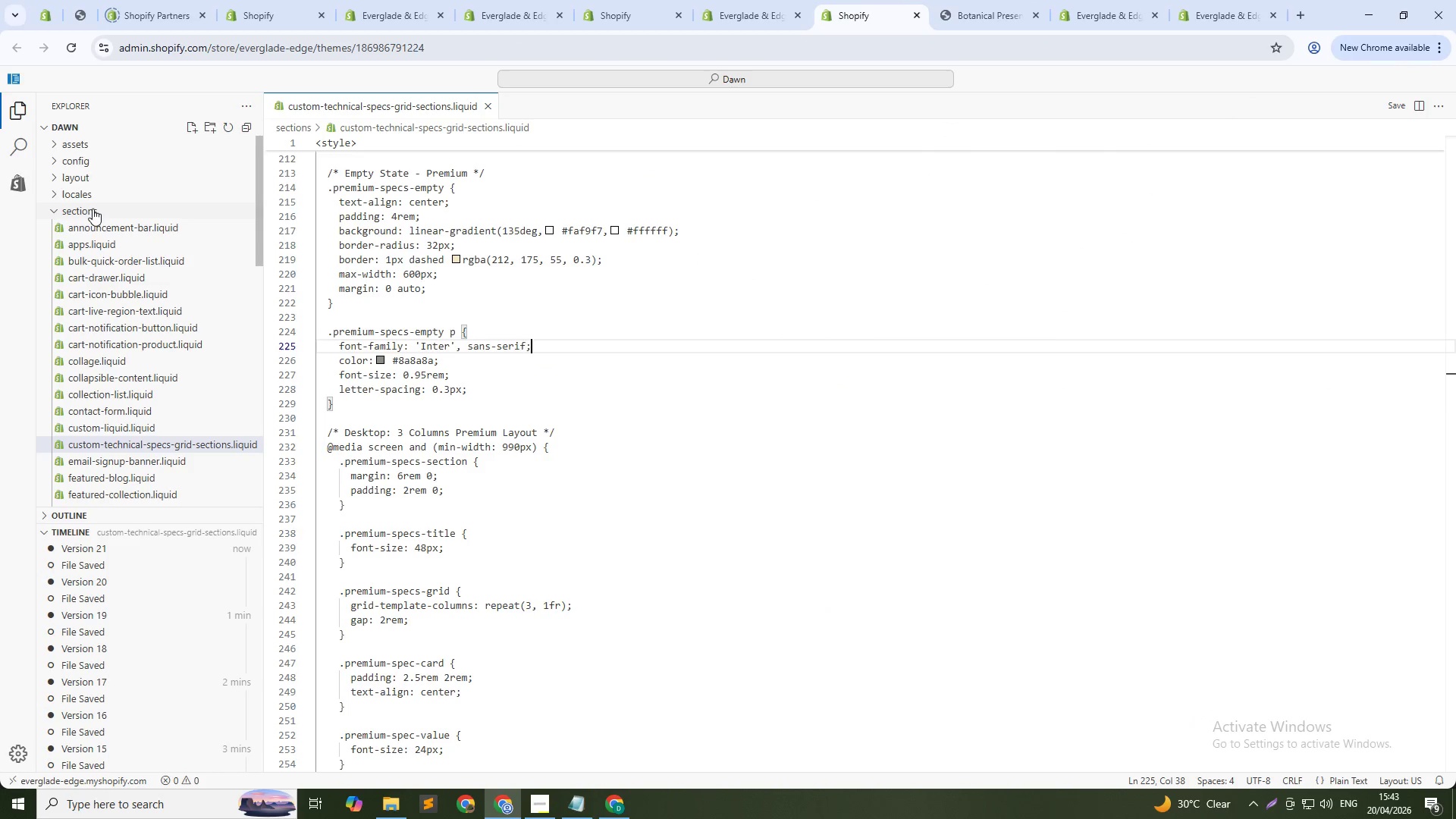 
left_click([85, 214])
 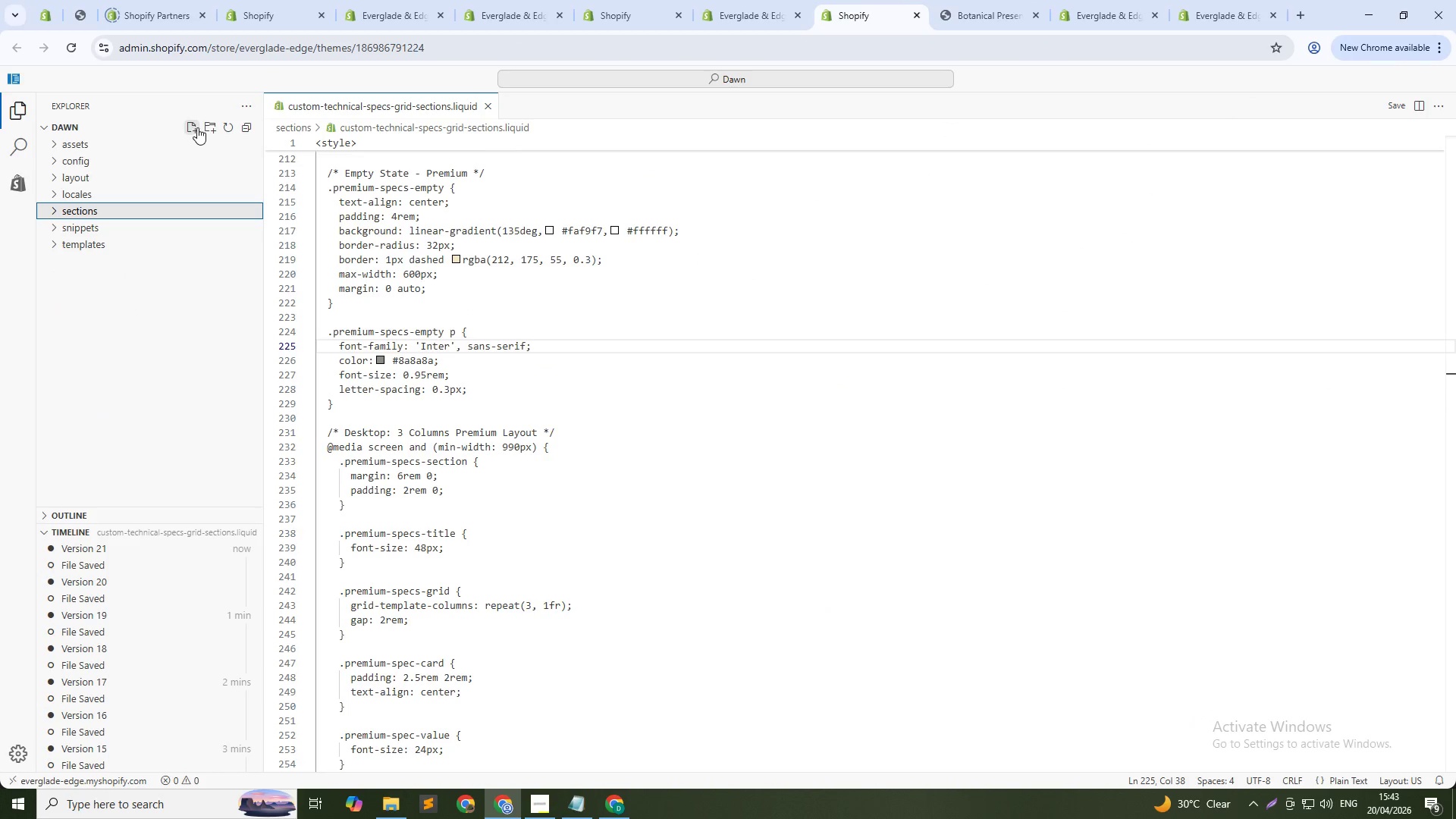 
left_click([197, 127])
 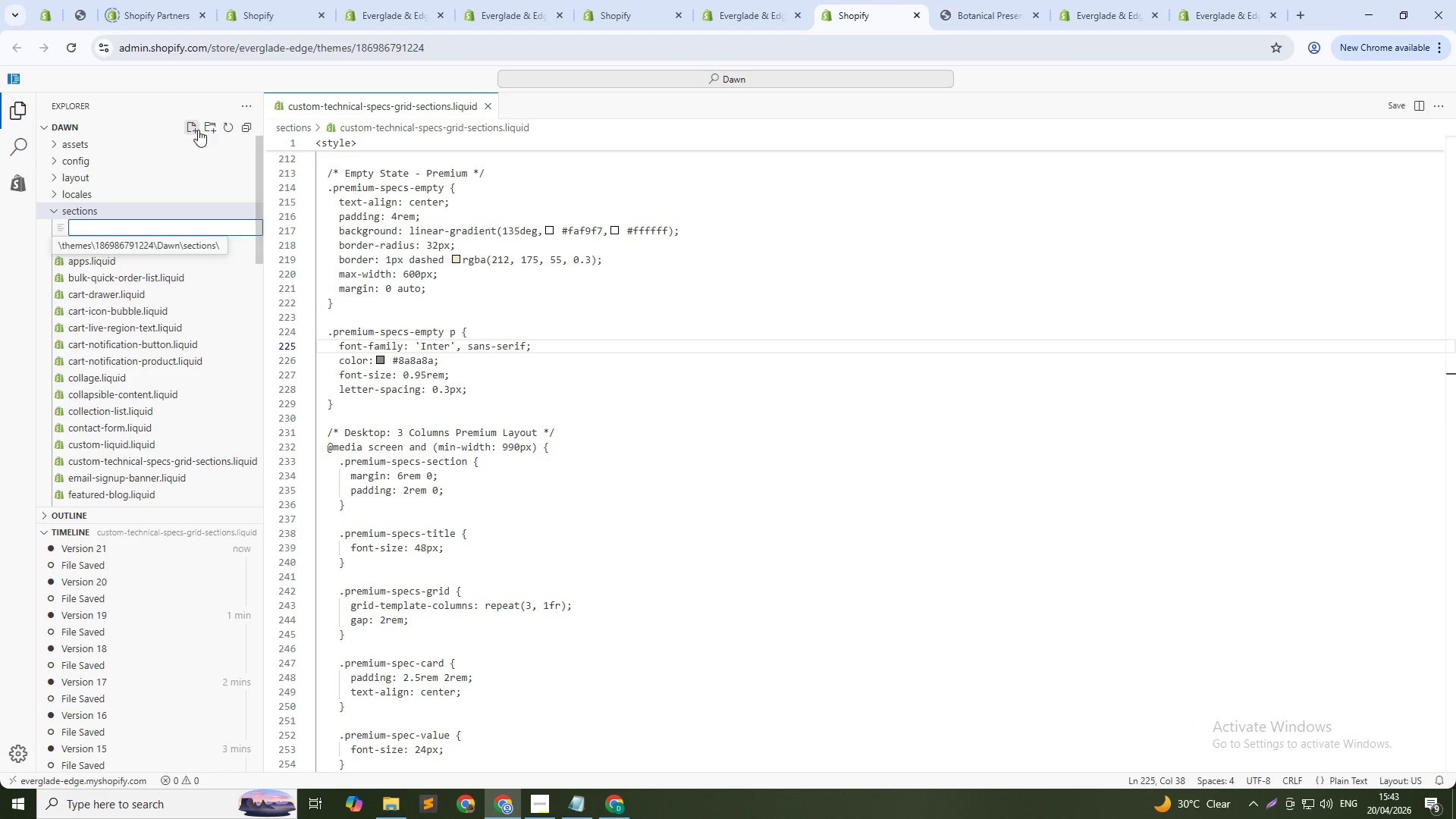 
type(custom-)
 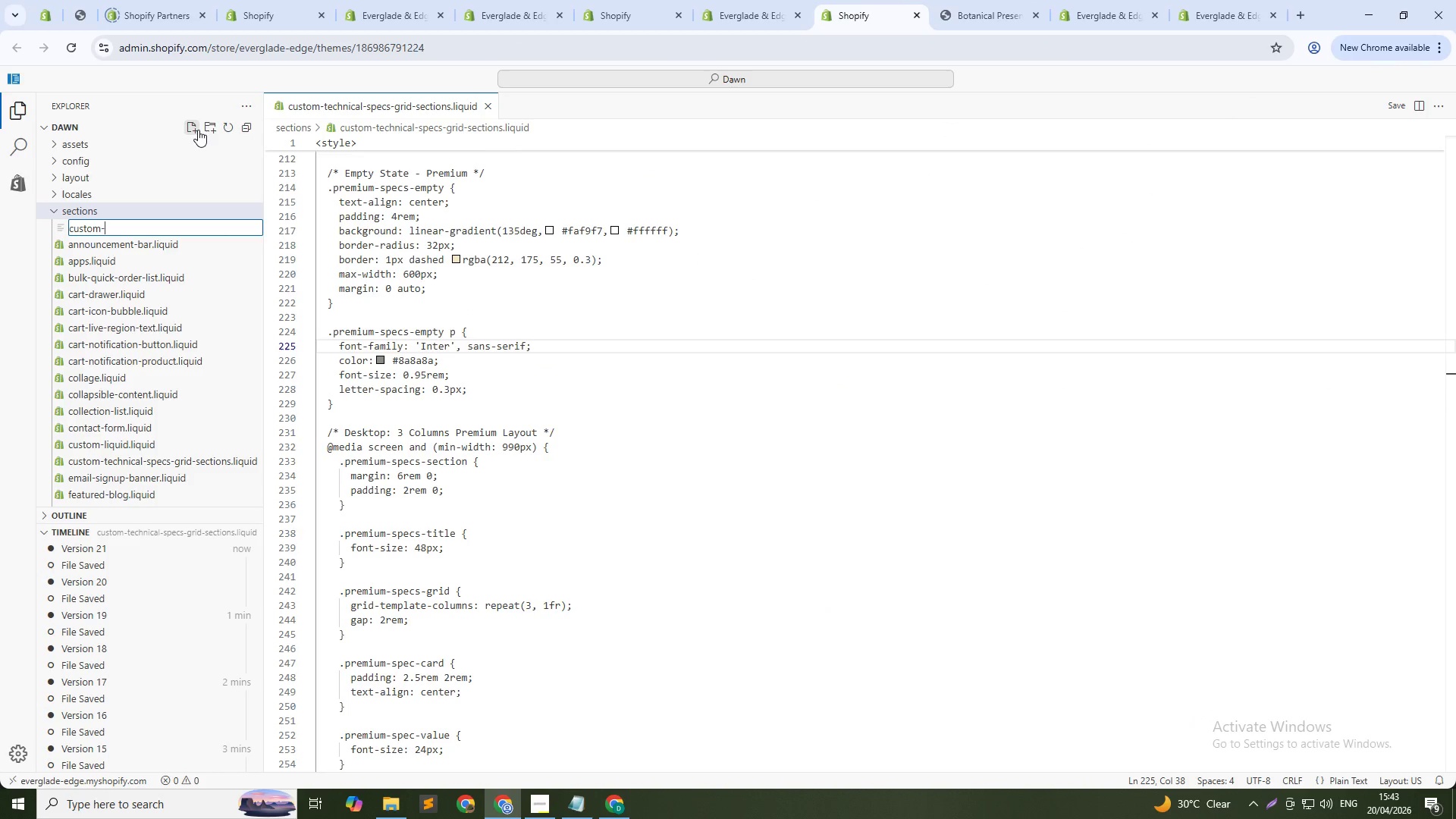 
key(Control+V)
 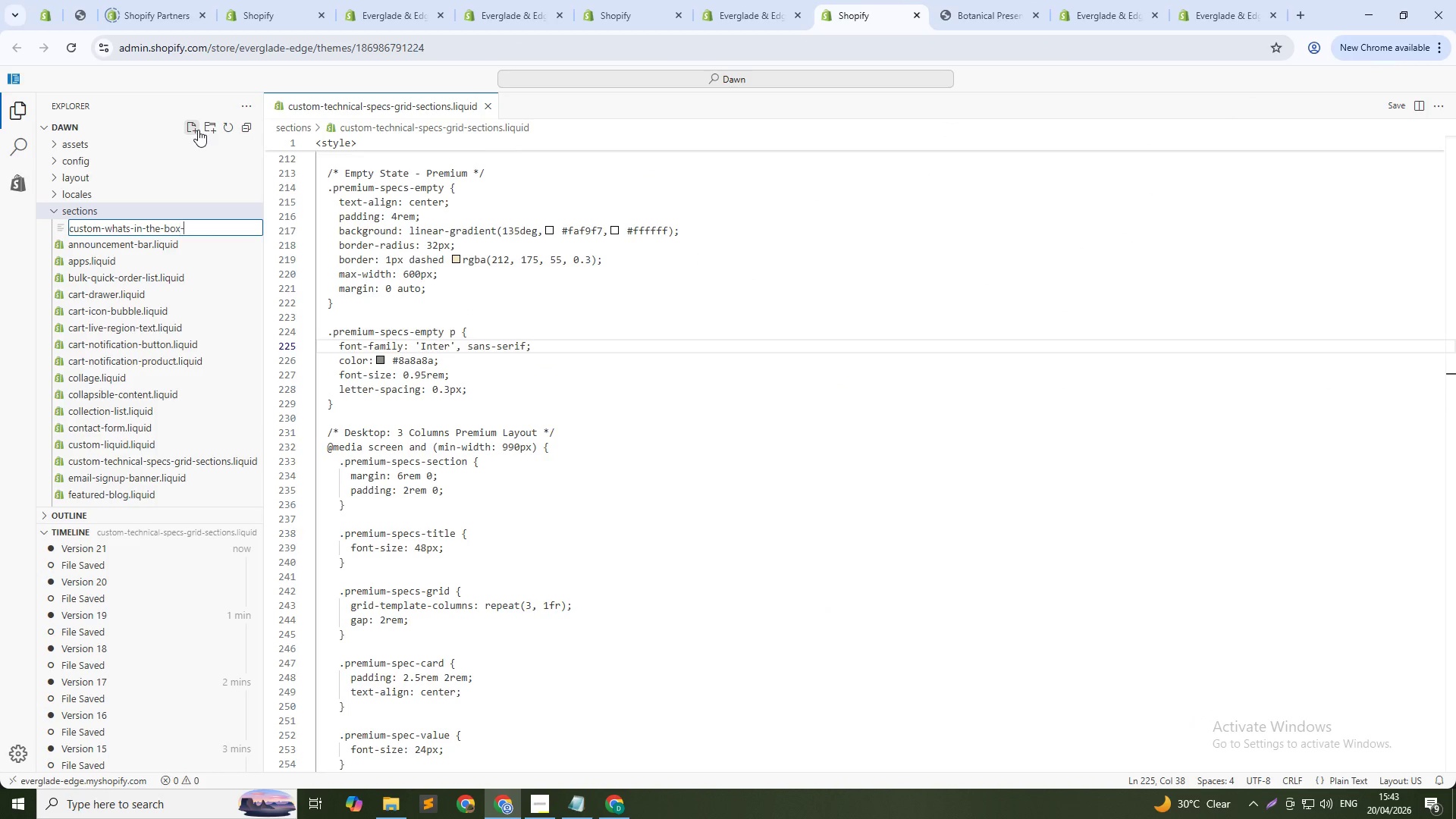 
type(-section.liquid)
 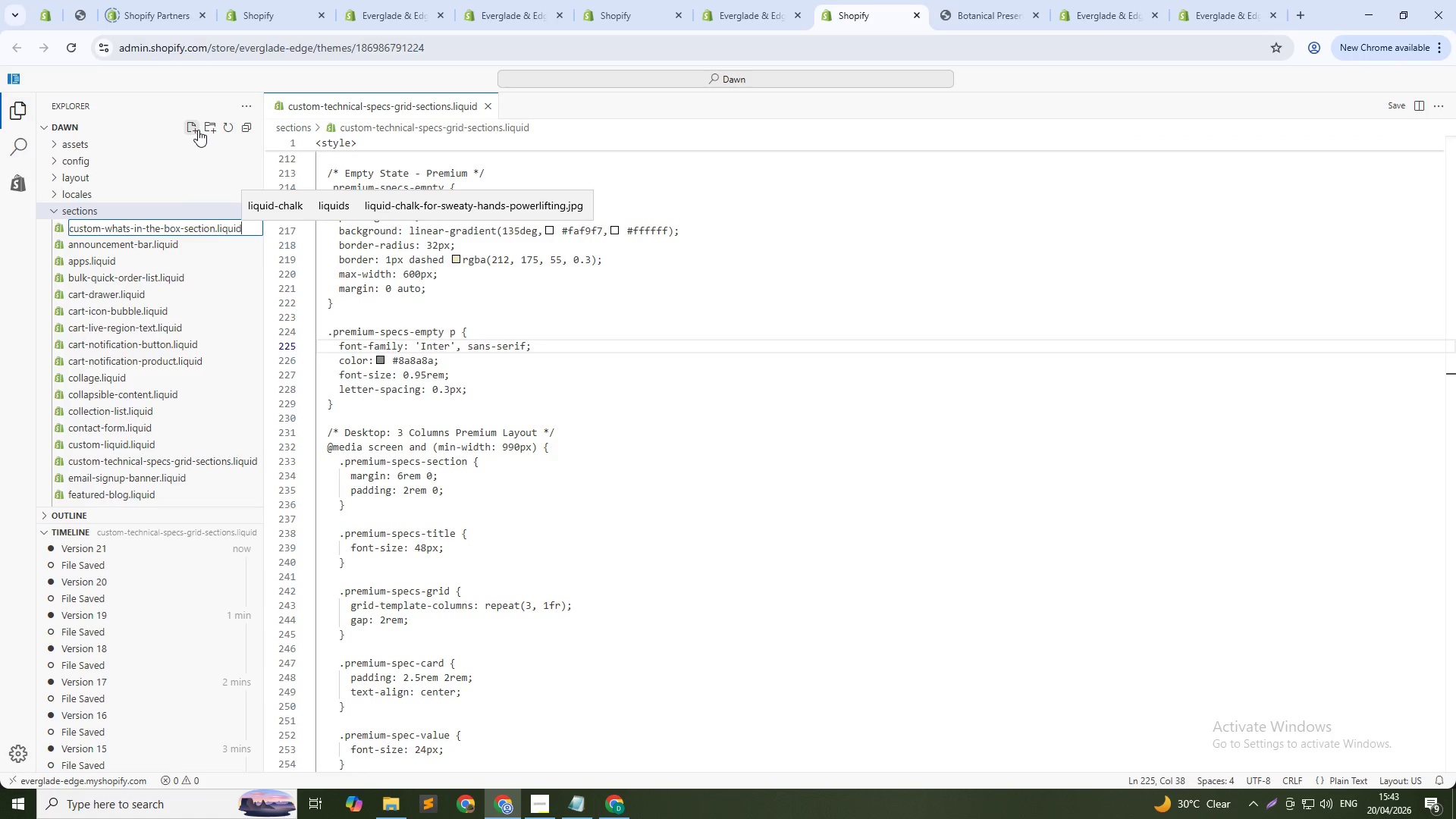 
key(Enter)
 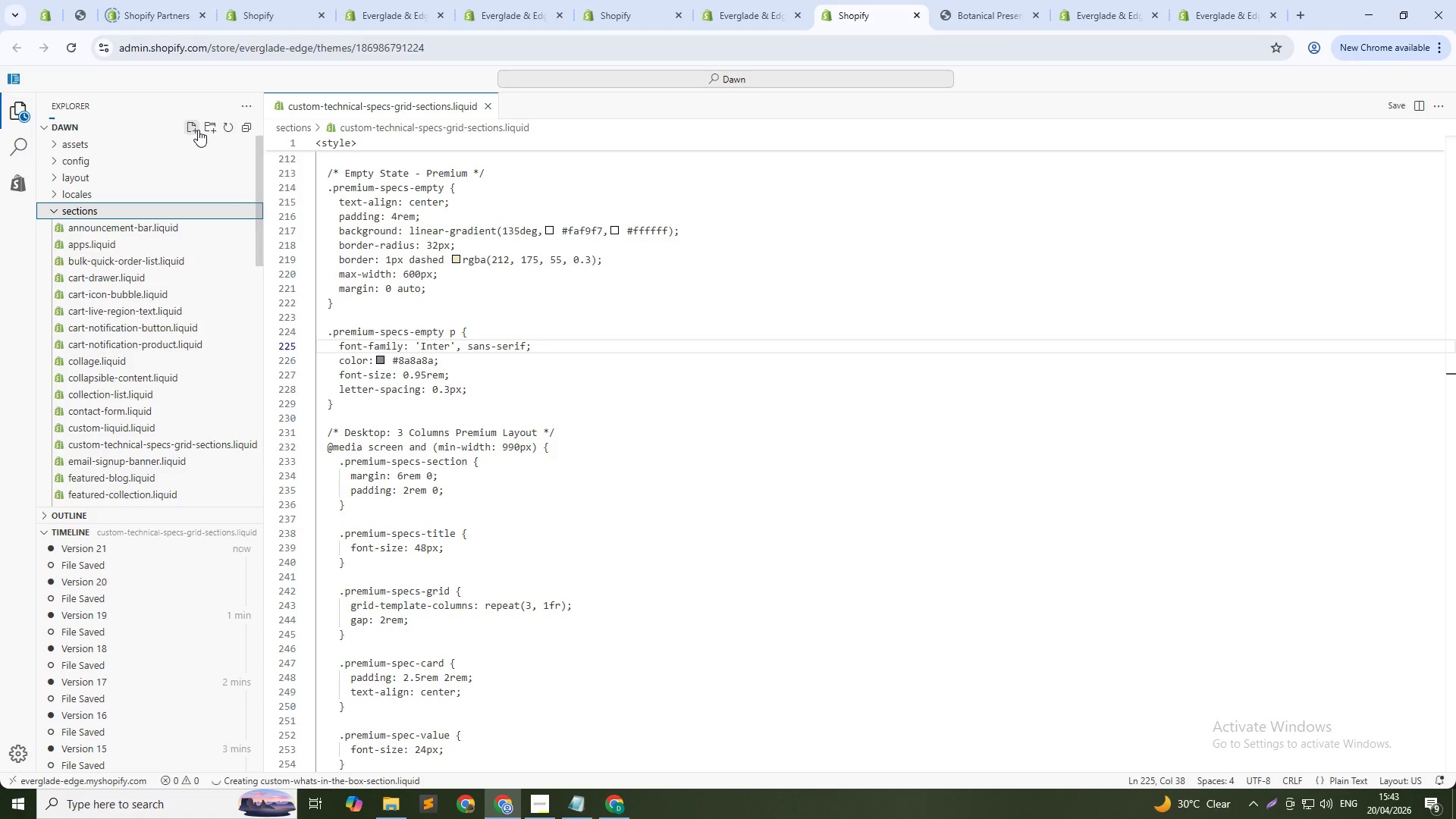 
key(Alt+Tab)
 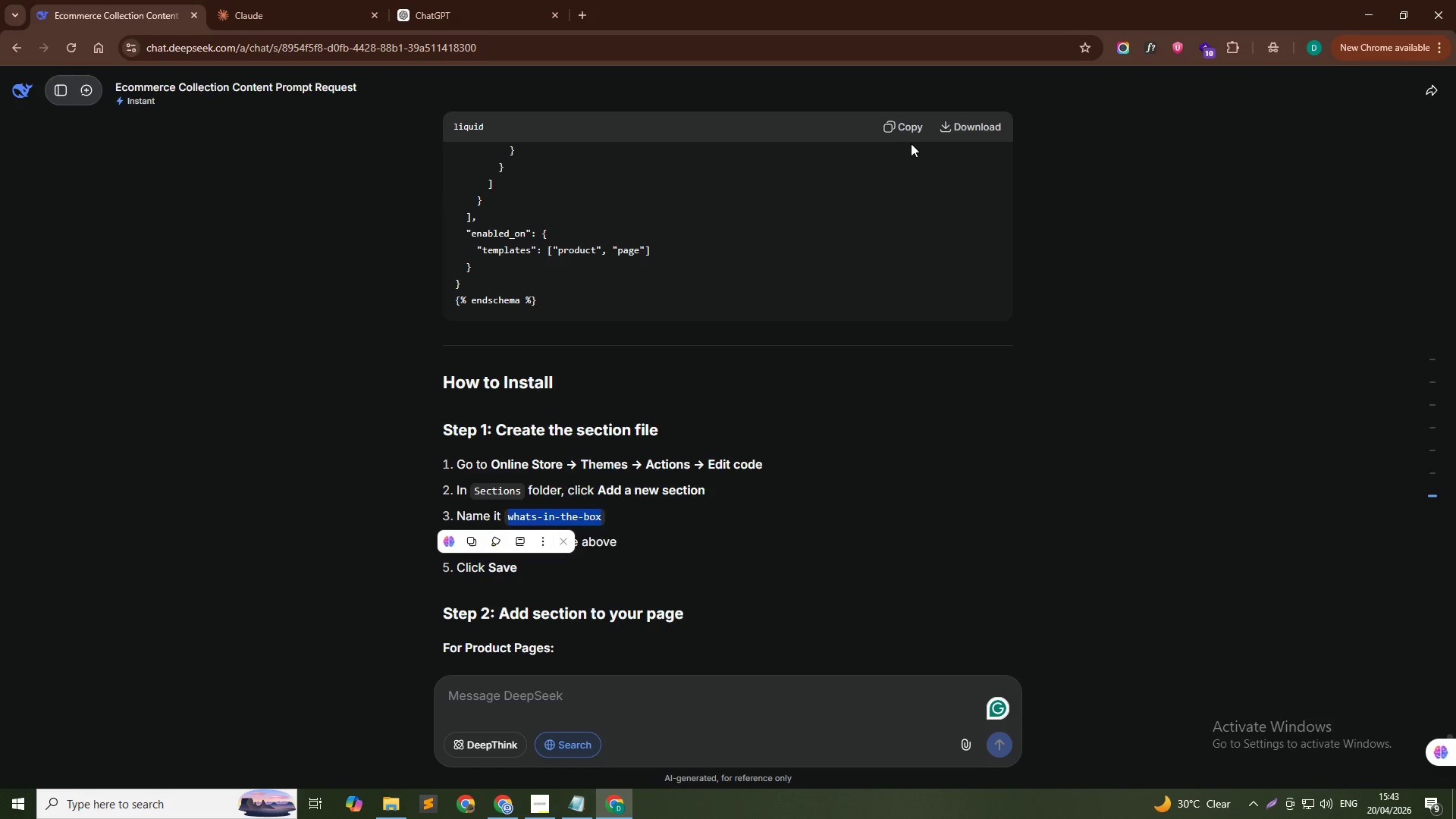 
left_click([896, 129])
 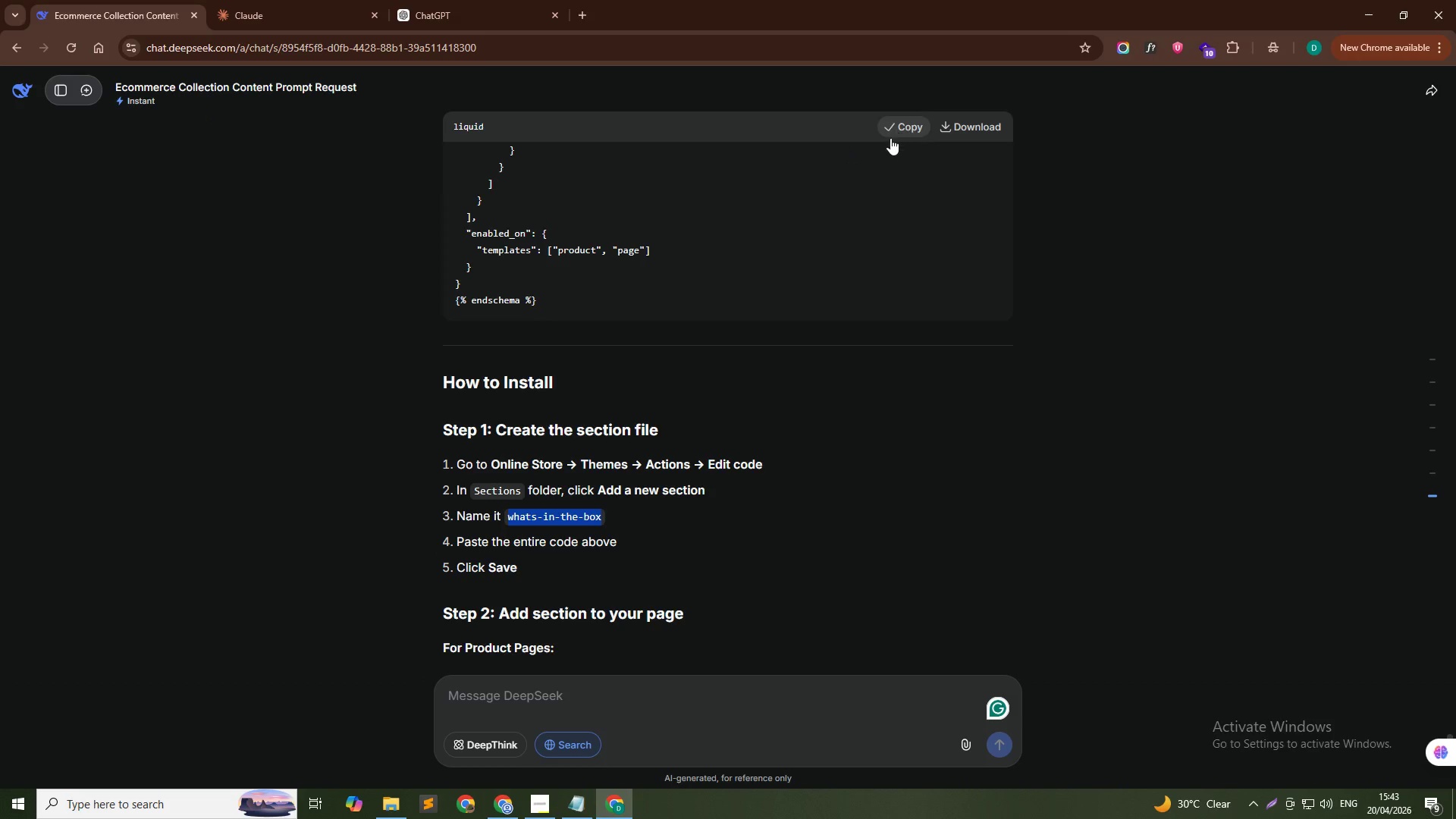 
key(Alt+AltLeft)
 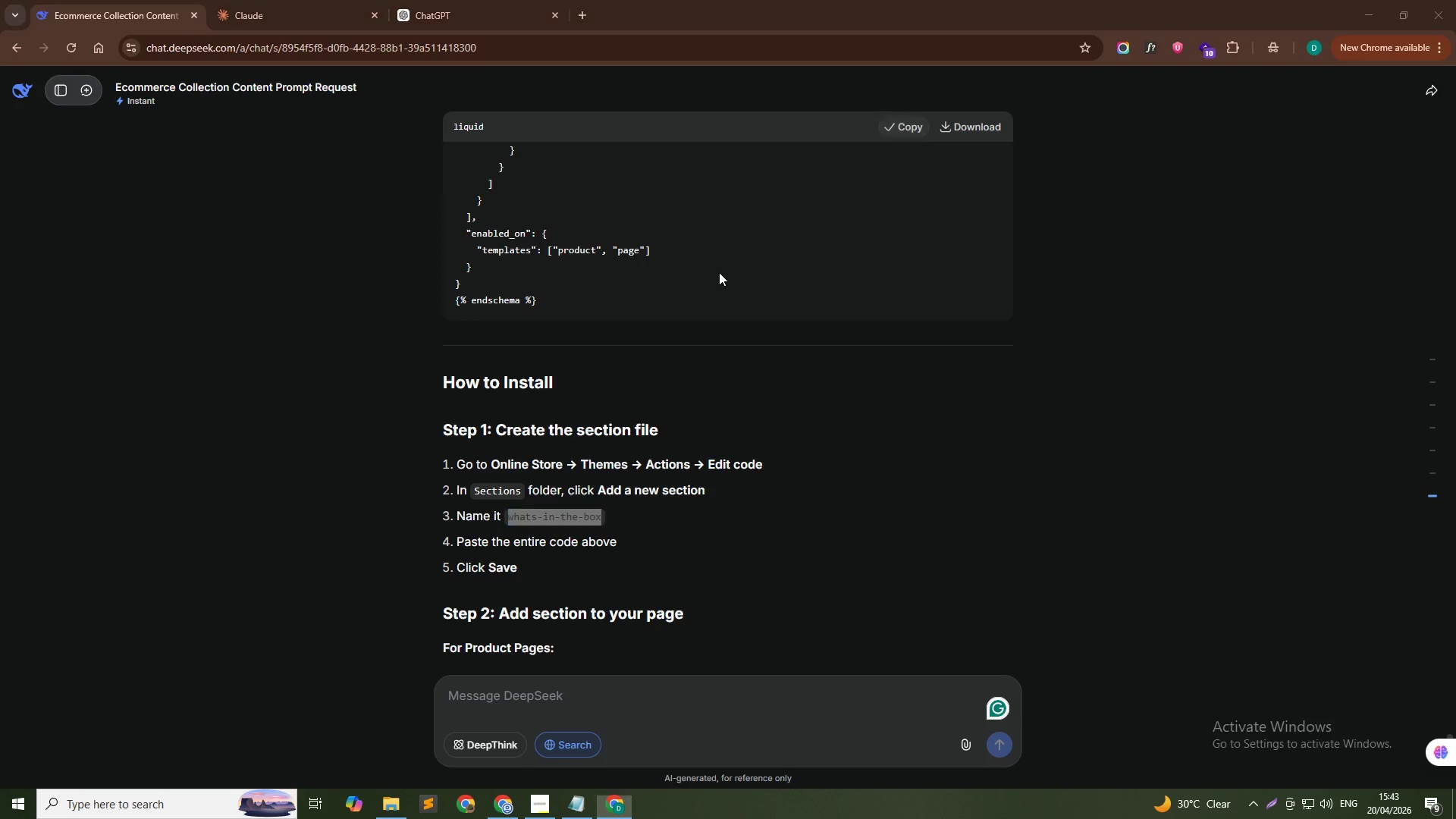 
key(Alt+Tab)
 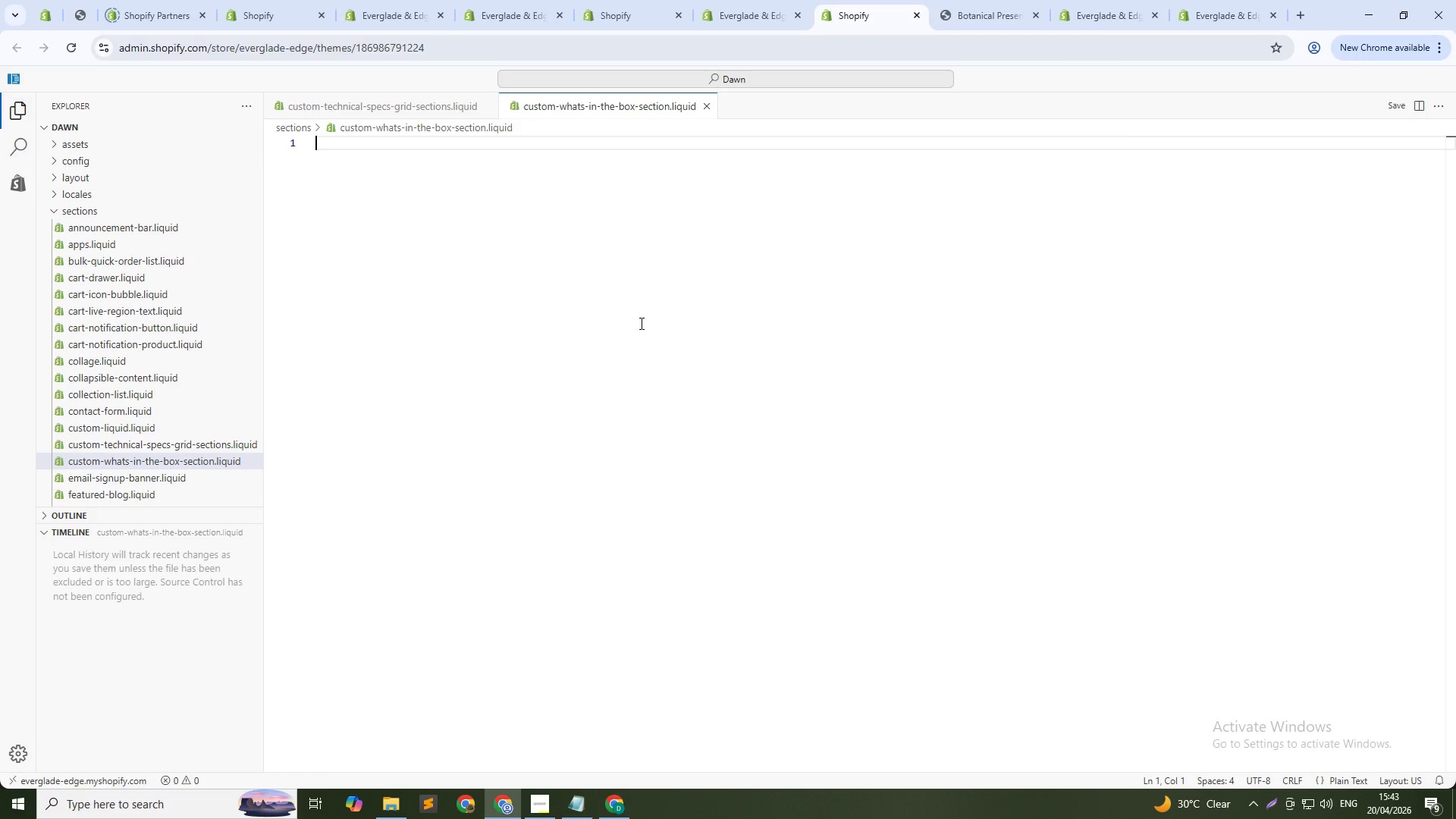 
left_click([640, 323])
 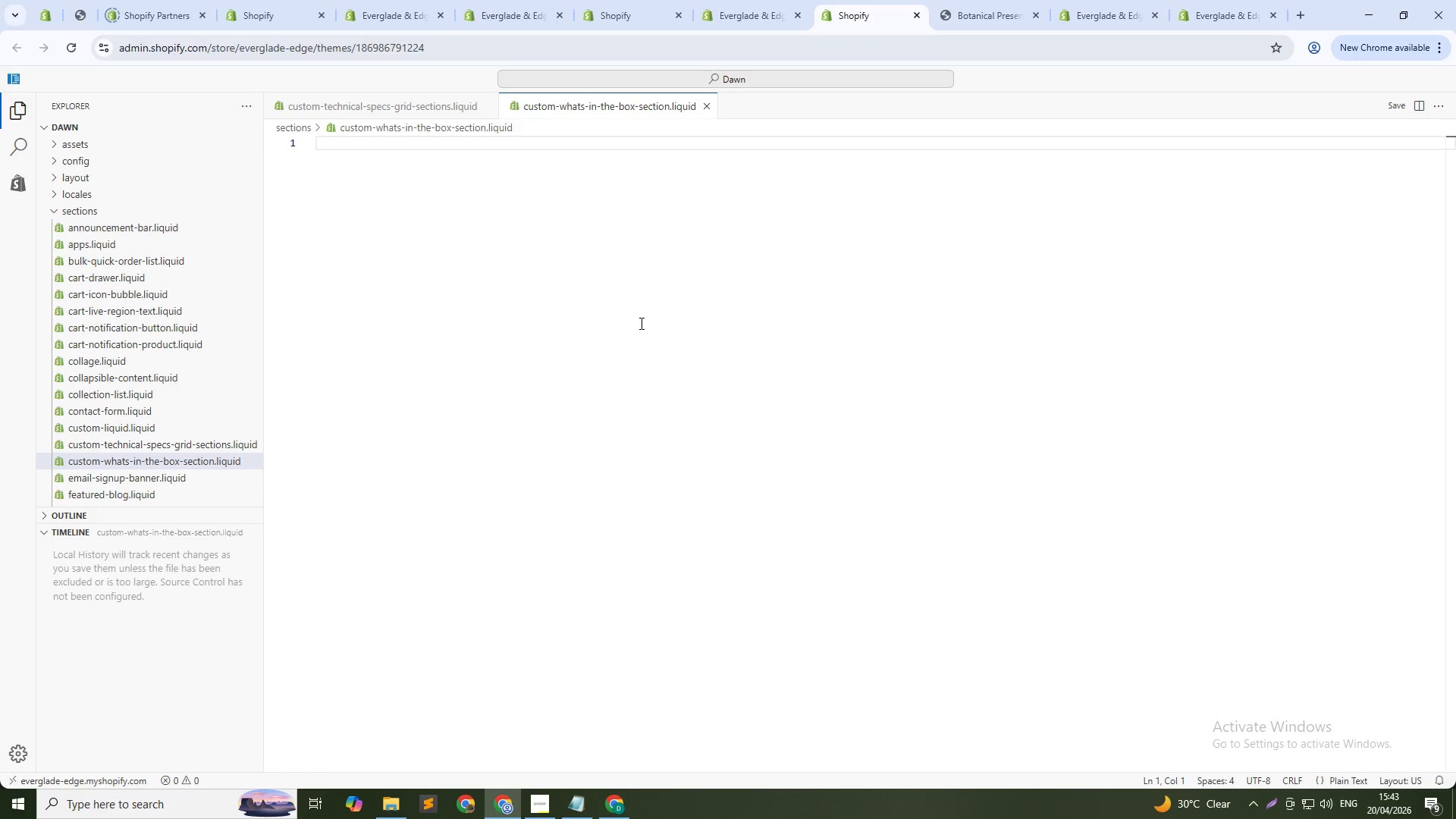 
key(Control+V)
 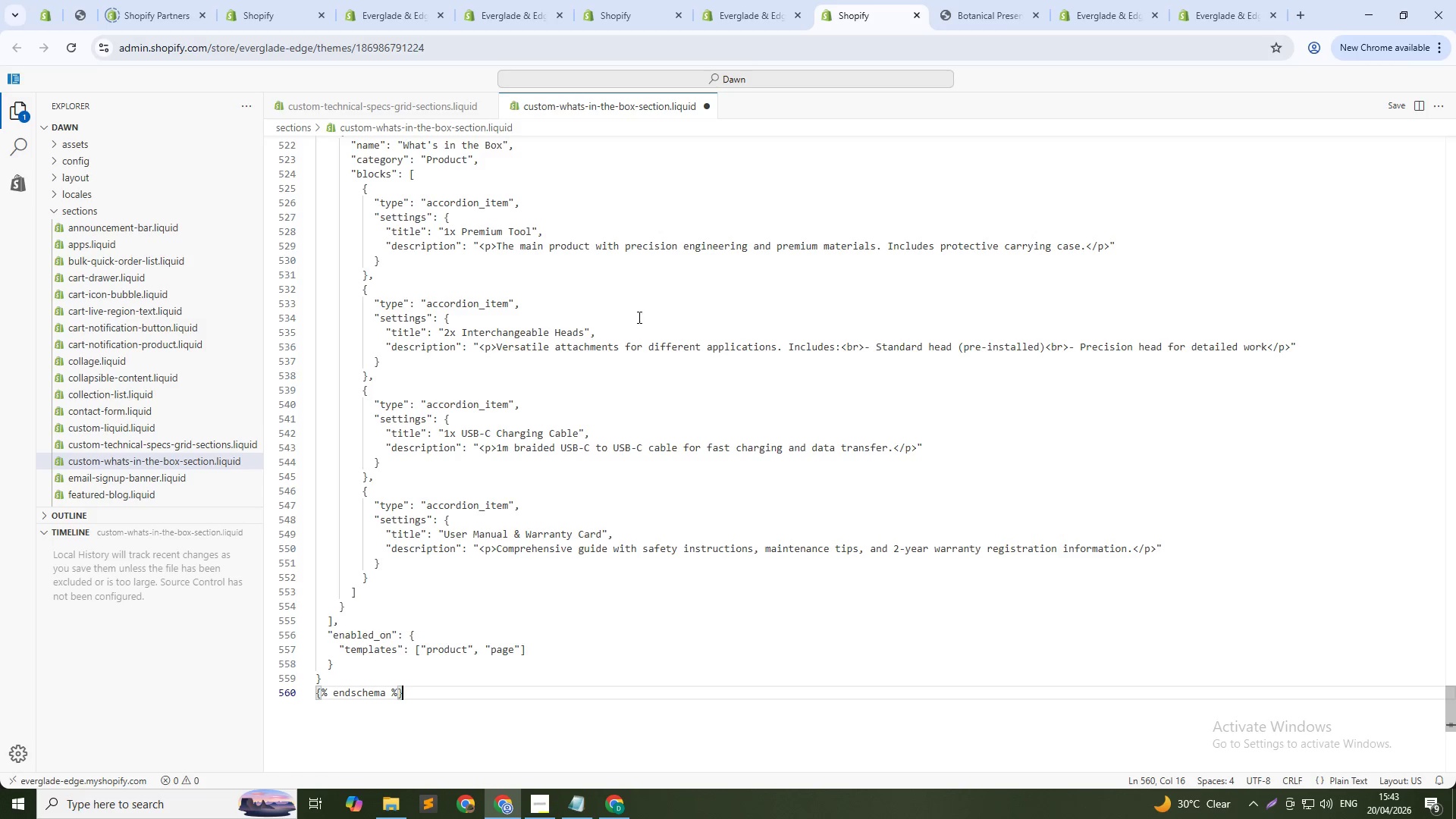 
key(Control+S)
 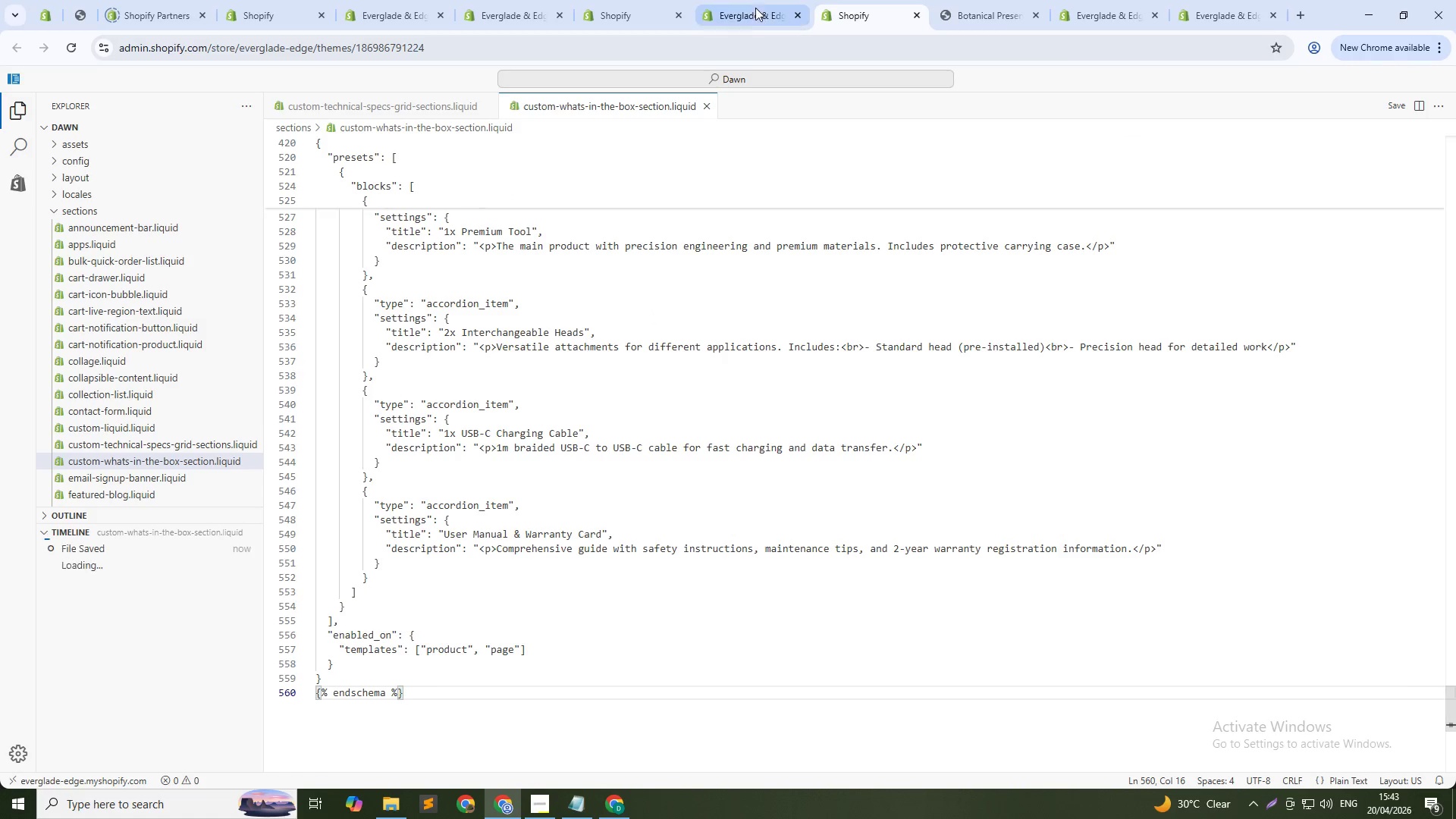 
left_click([752, 5])
 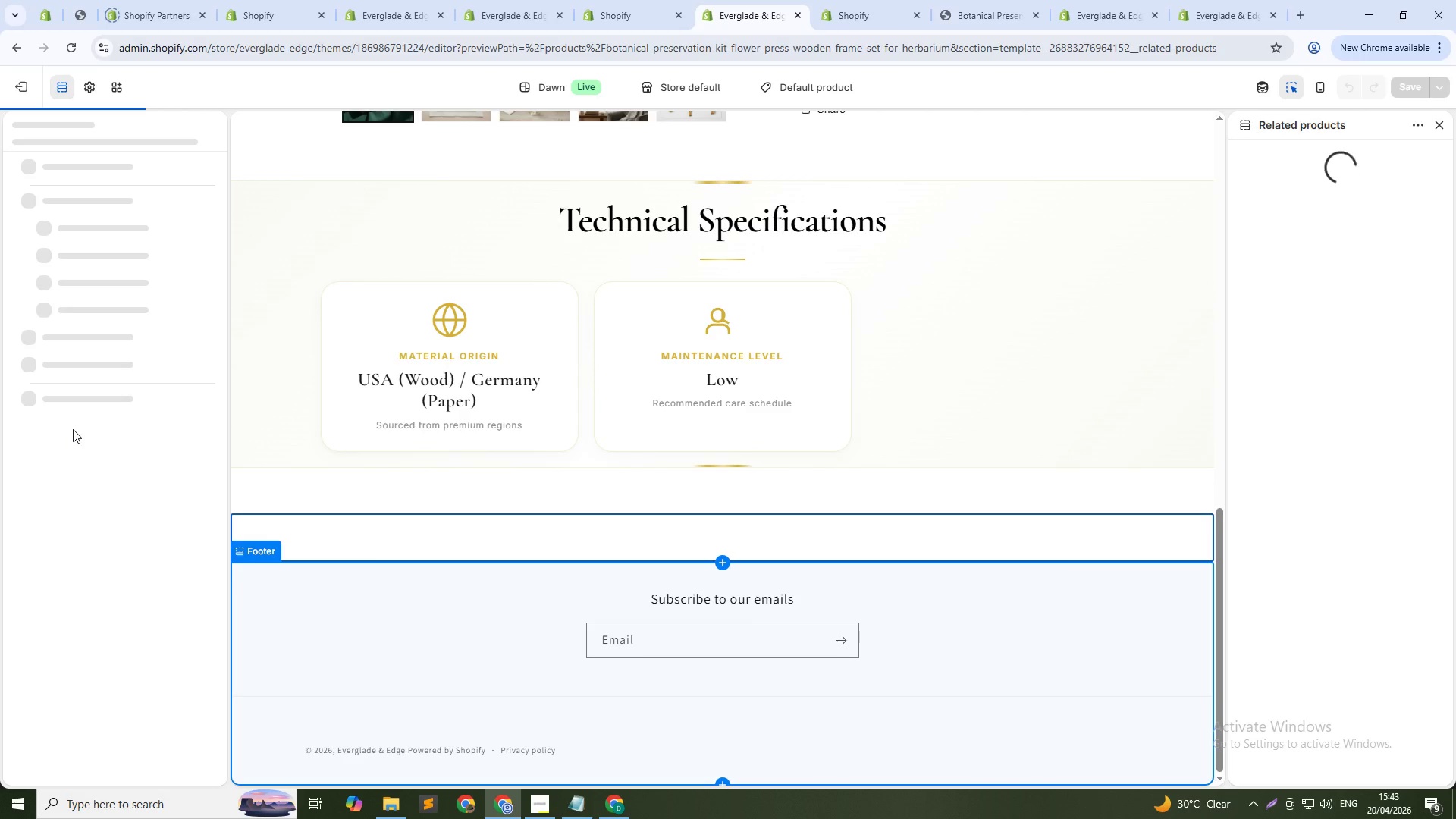 
mouse_move([91, 455])
 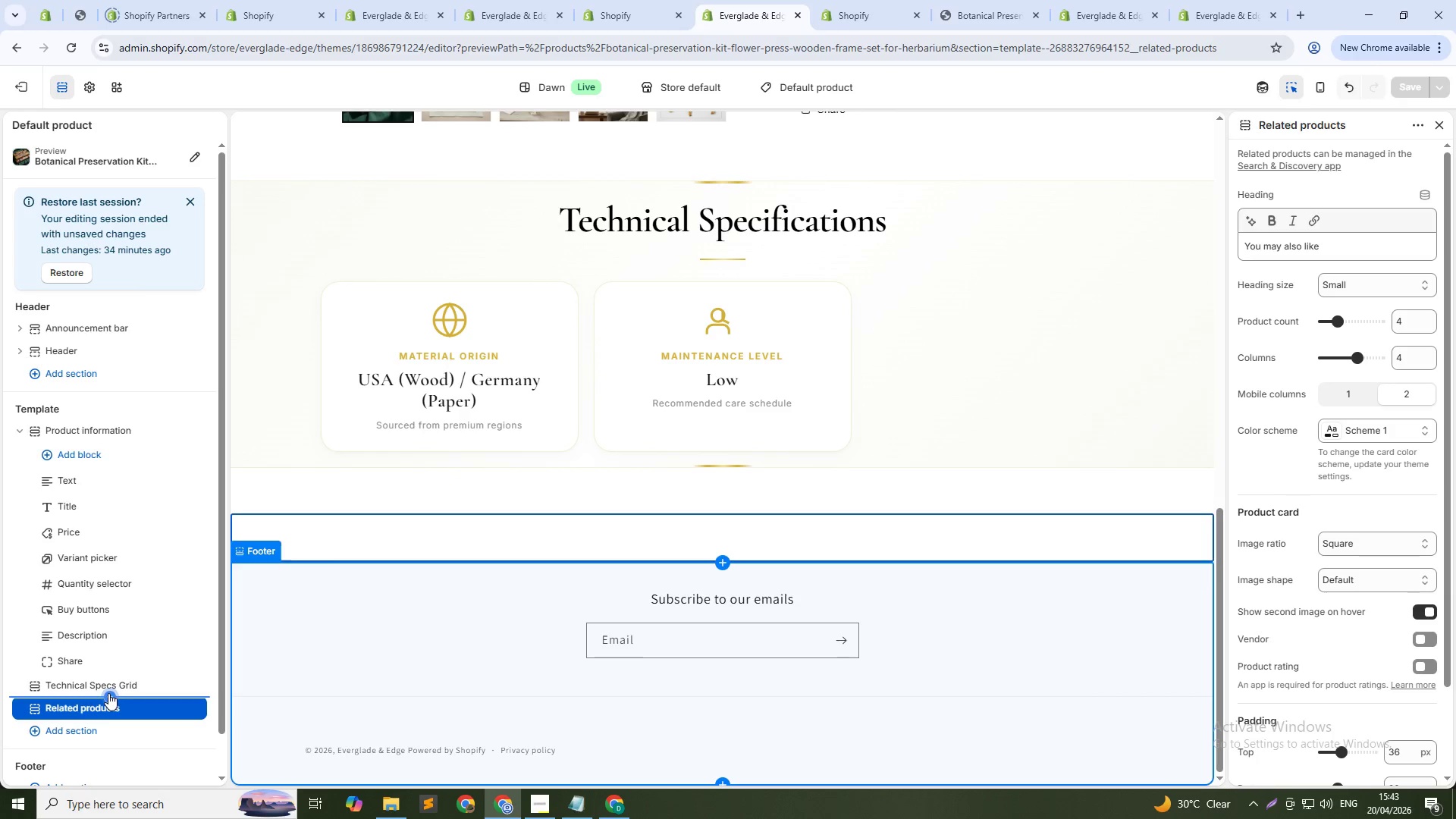 
left_click([108, 692])
 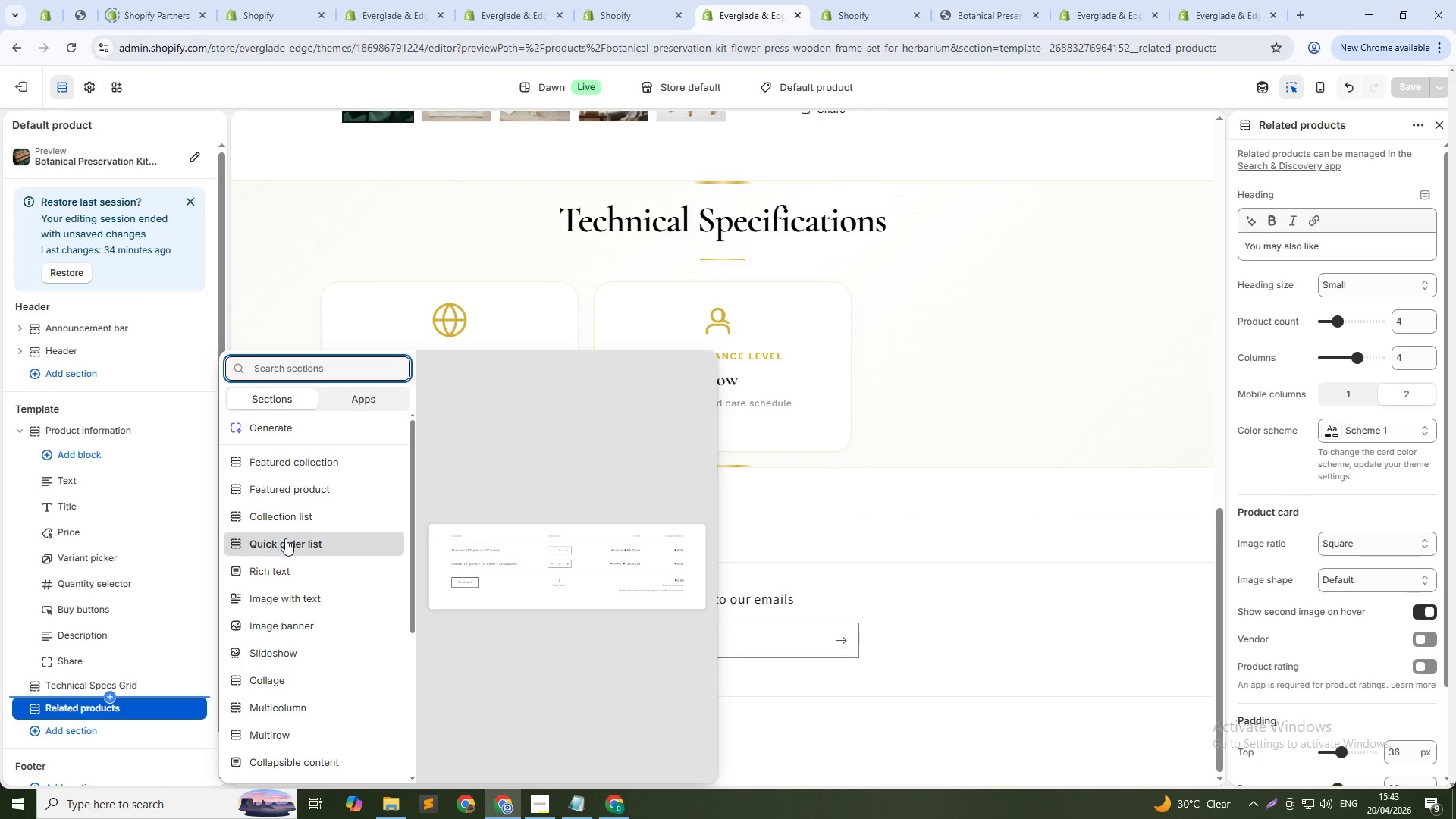 
type(bo)
 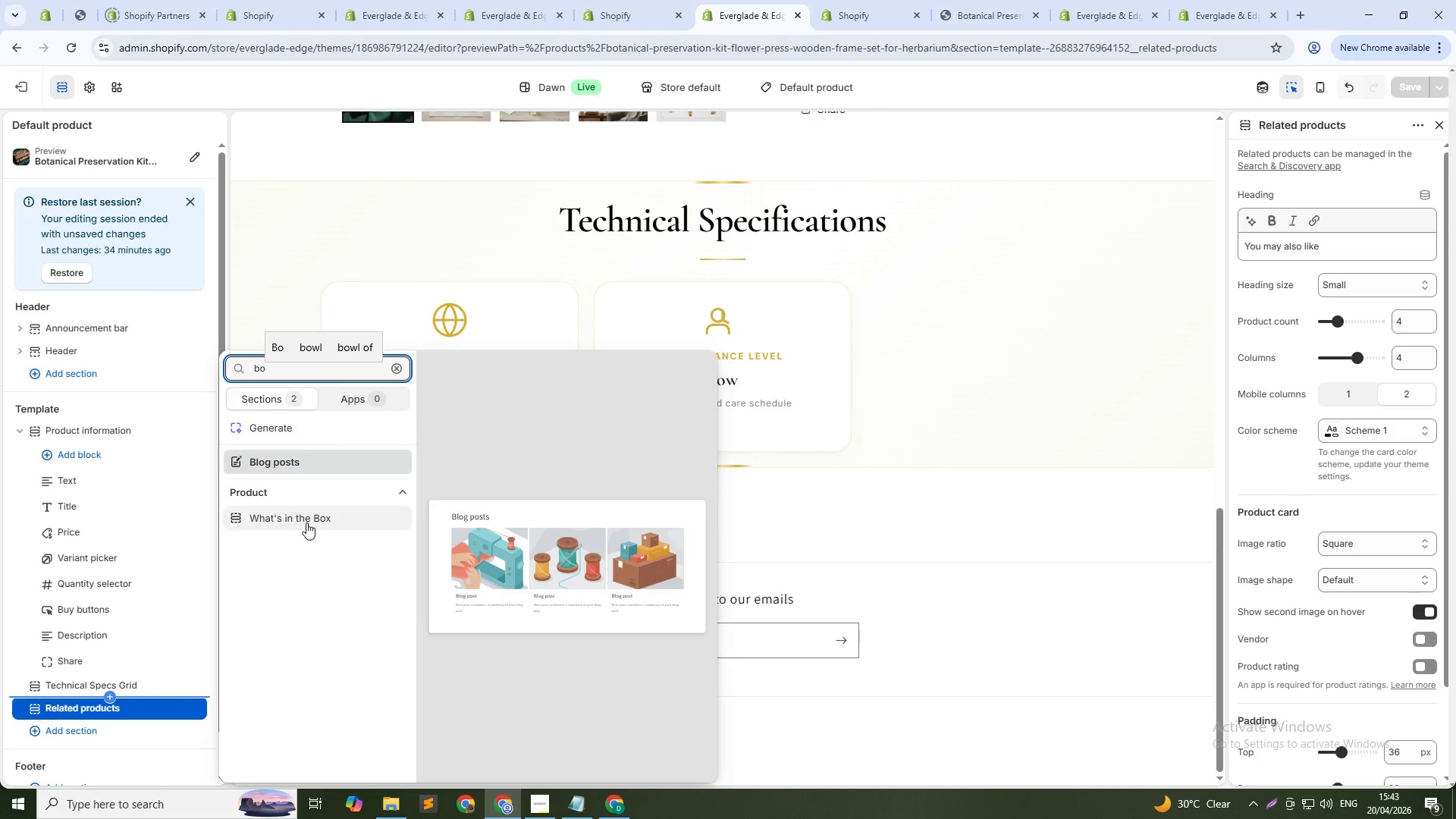 
left_click([312, 515])
 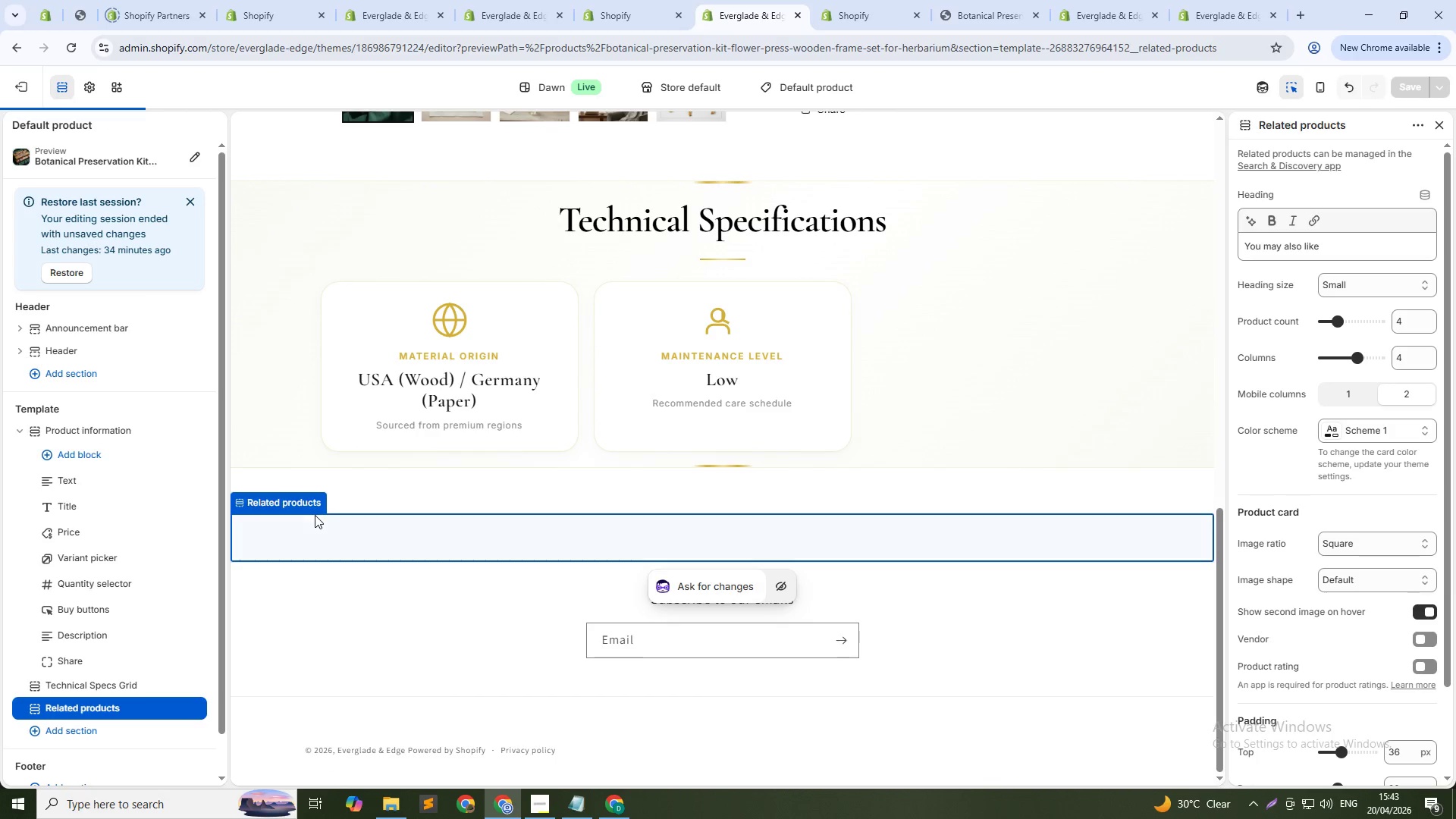 
mouse_move([339, 525])
 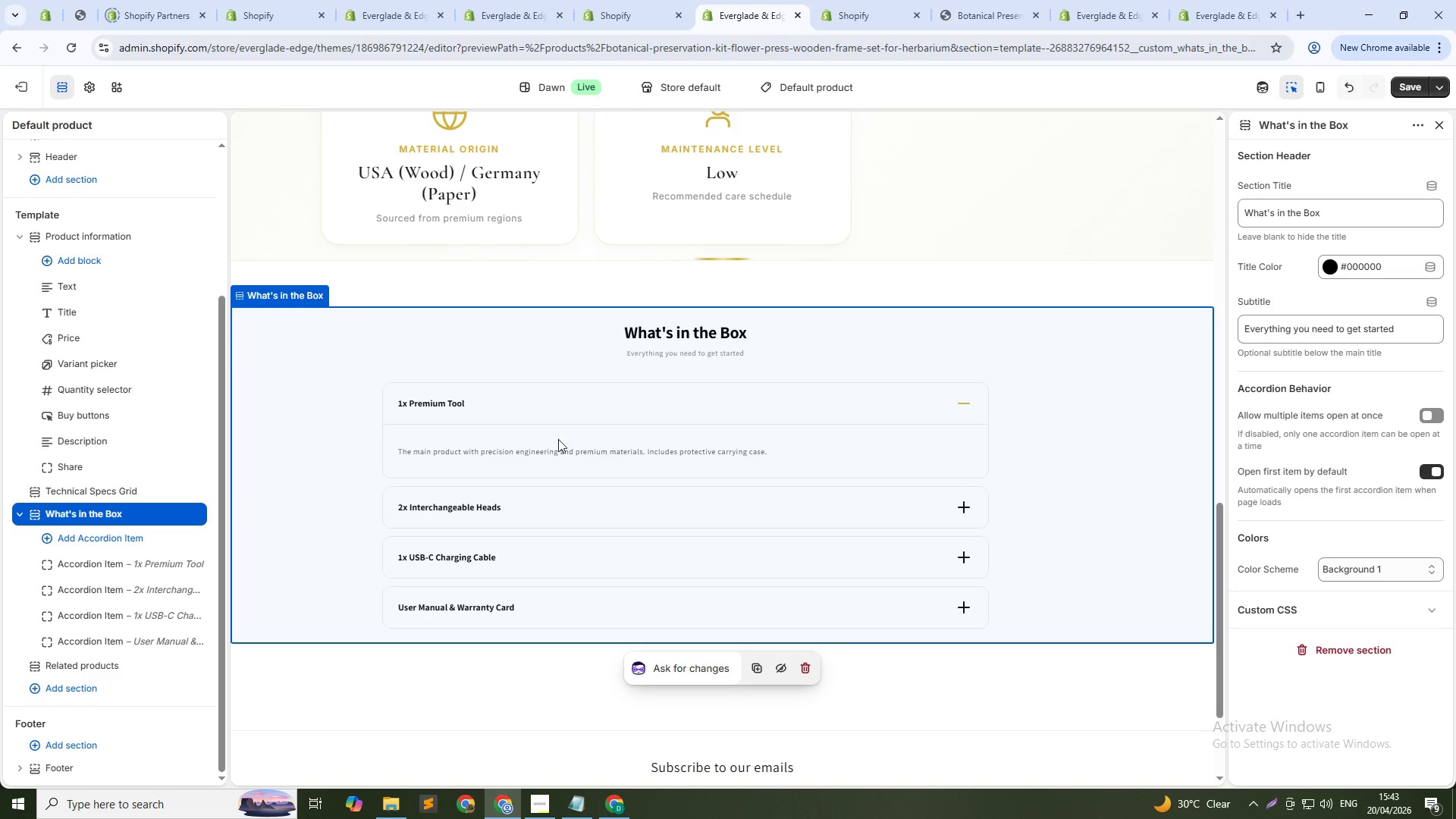 
left_click([517, 410])
 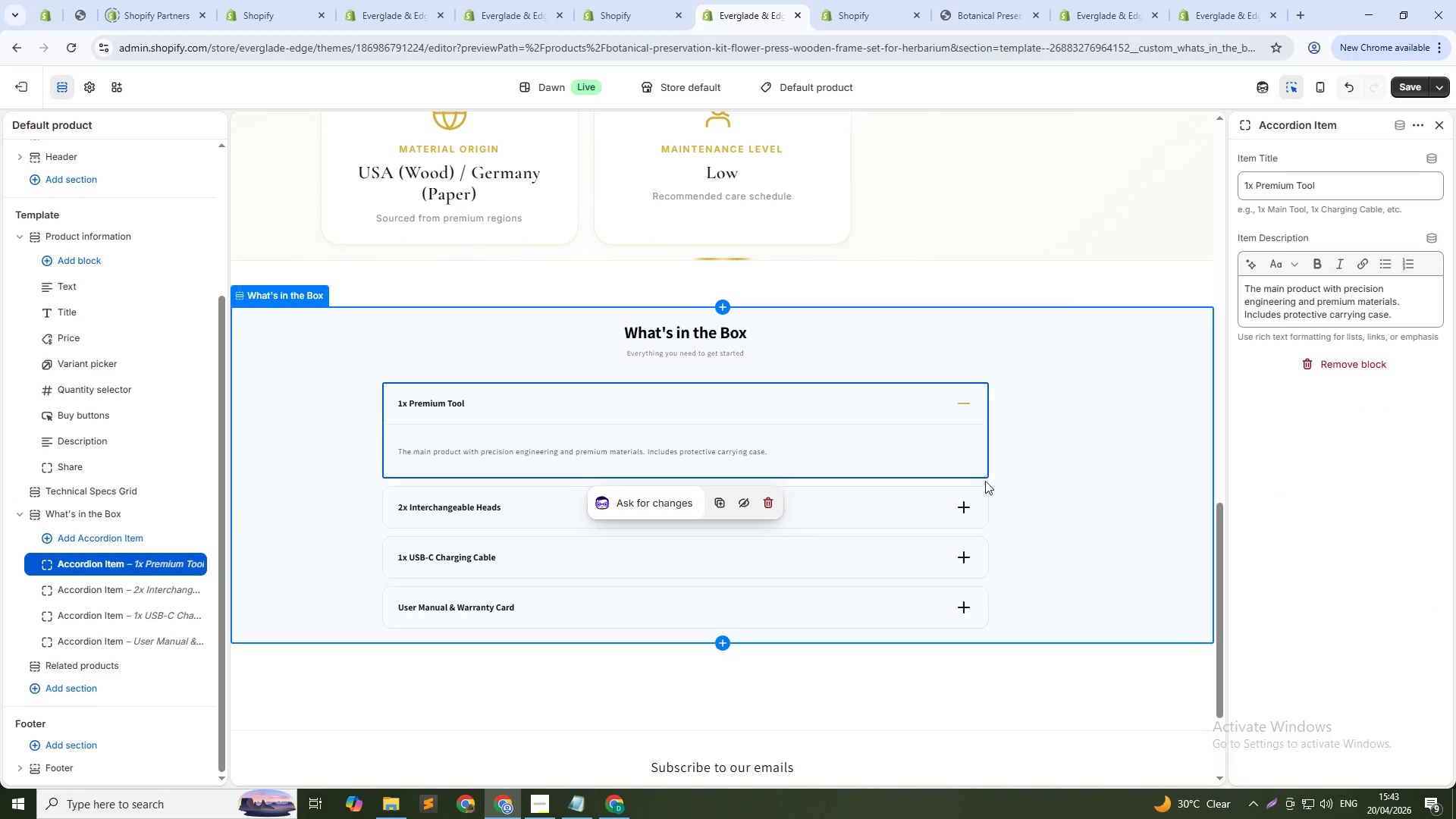 
left_click([909, 498])
 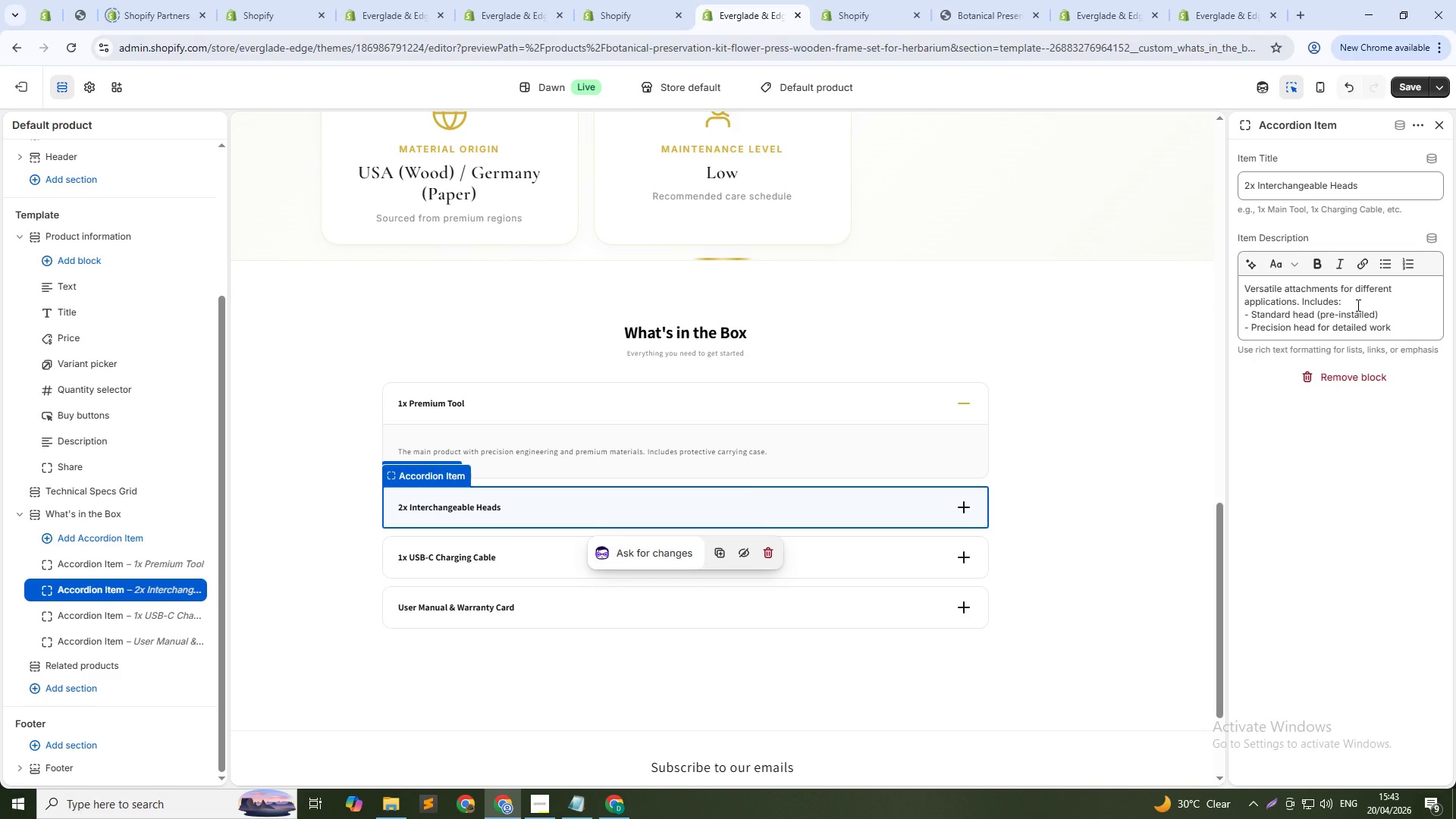 
wait(7.08)
 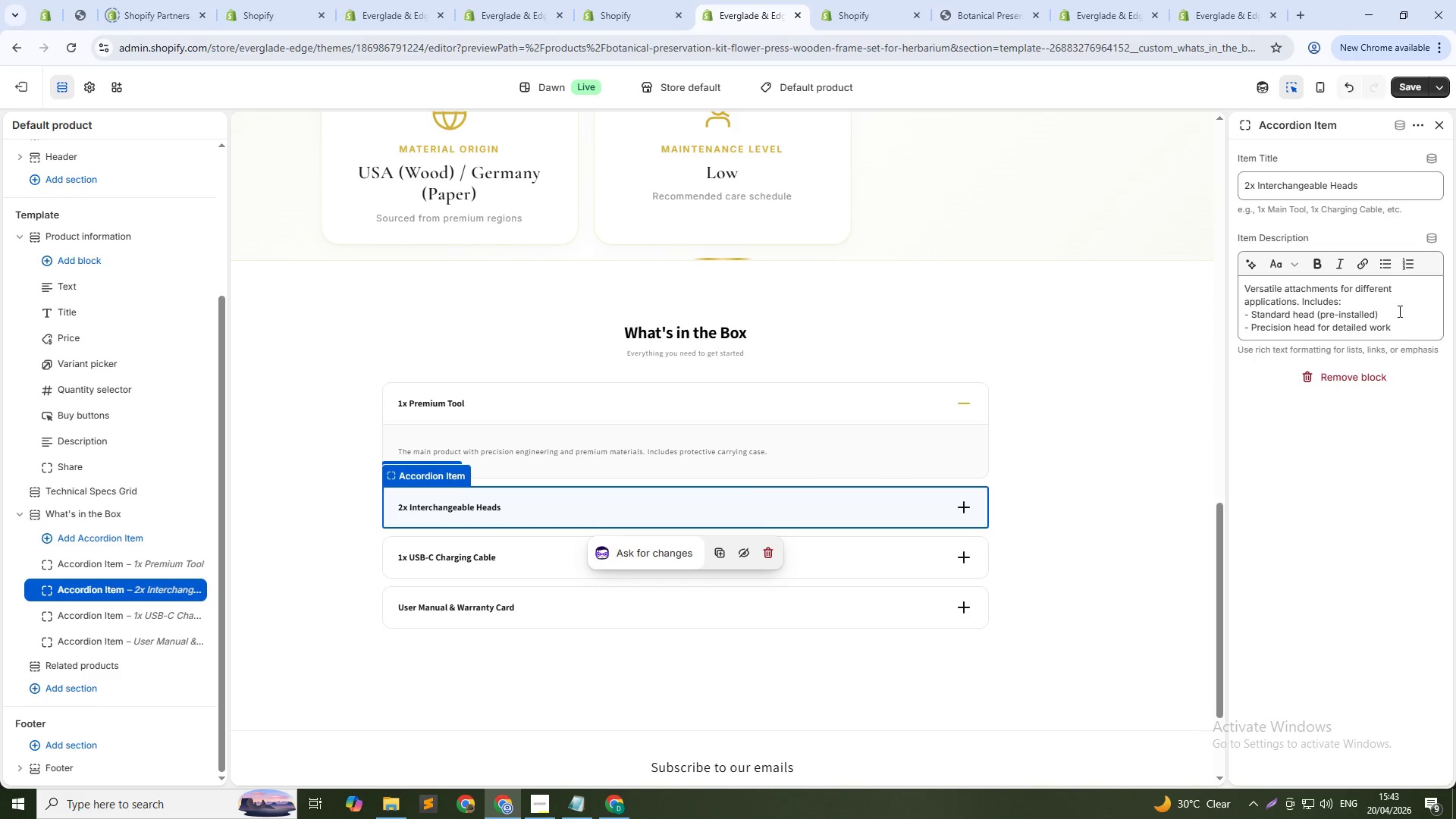 
left_click([1416, 86])
 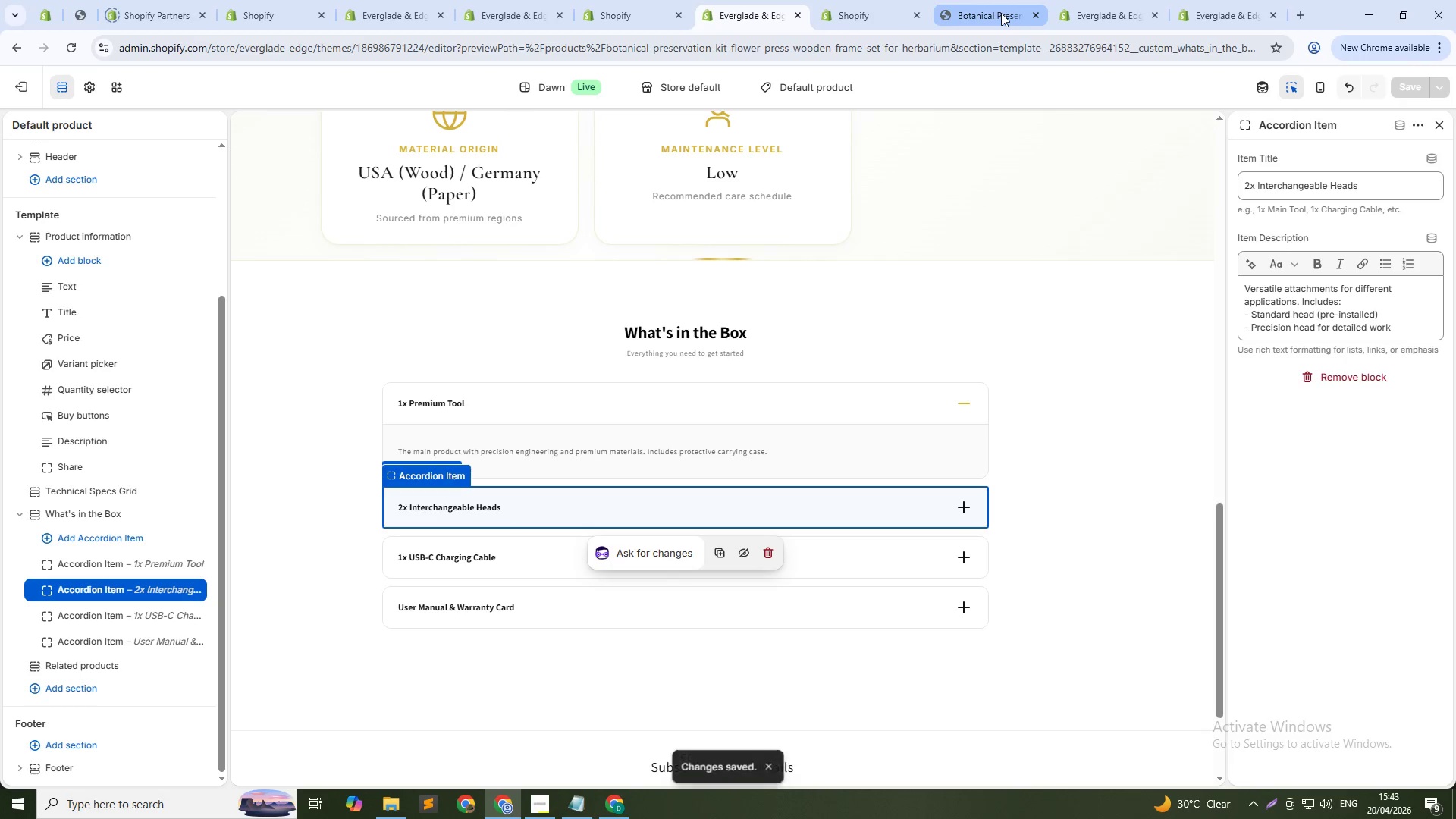 
left_click([1001, 13])
 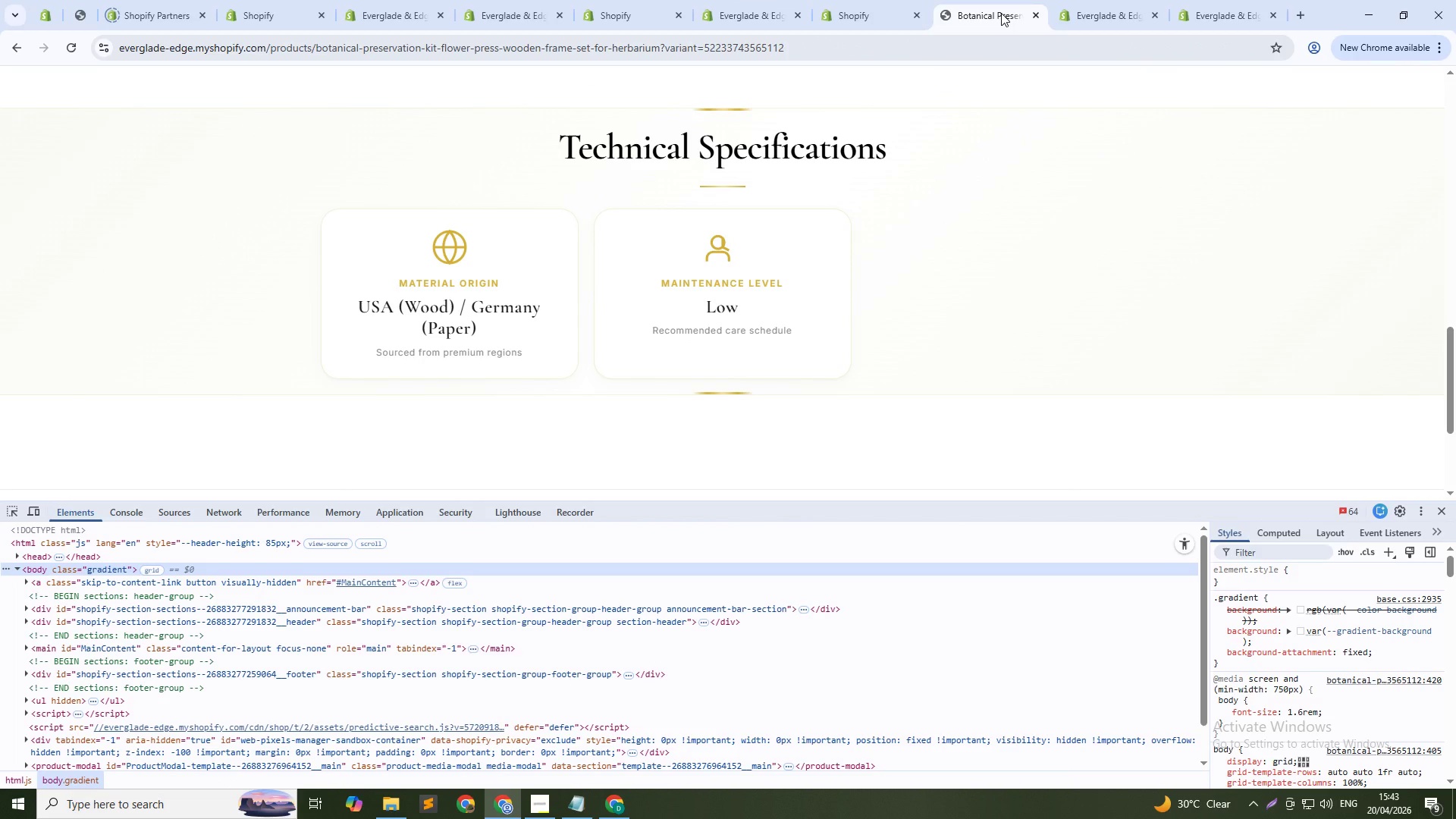 
key(Control+Shift+R)
 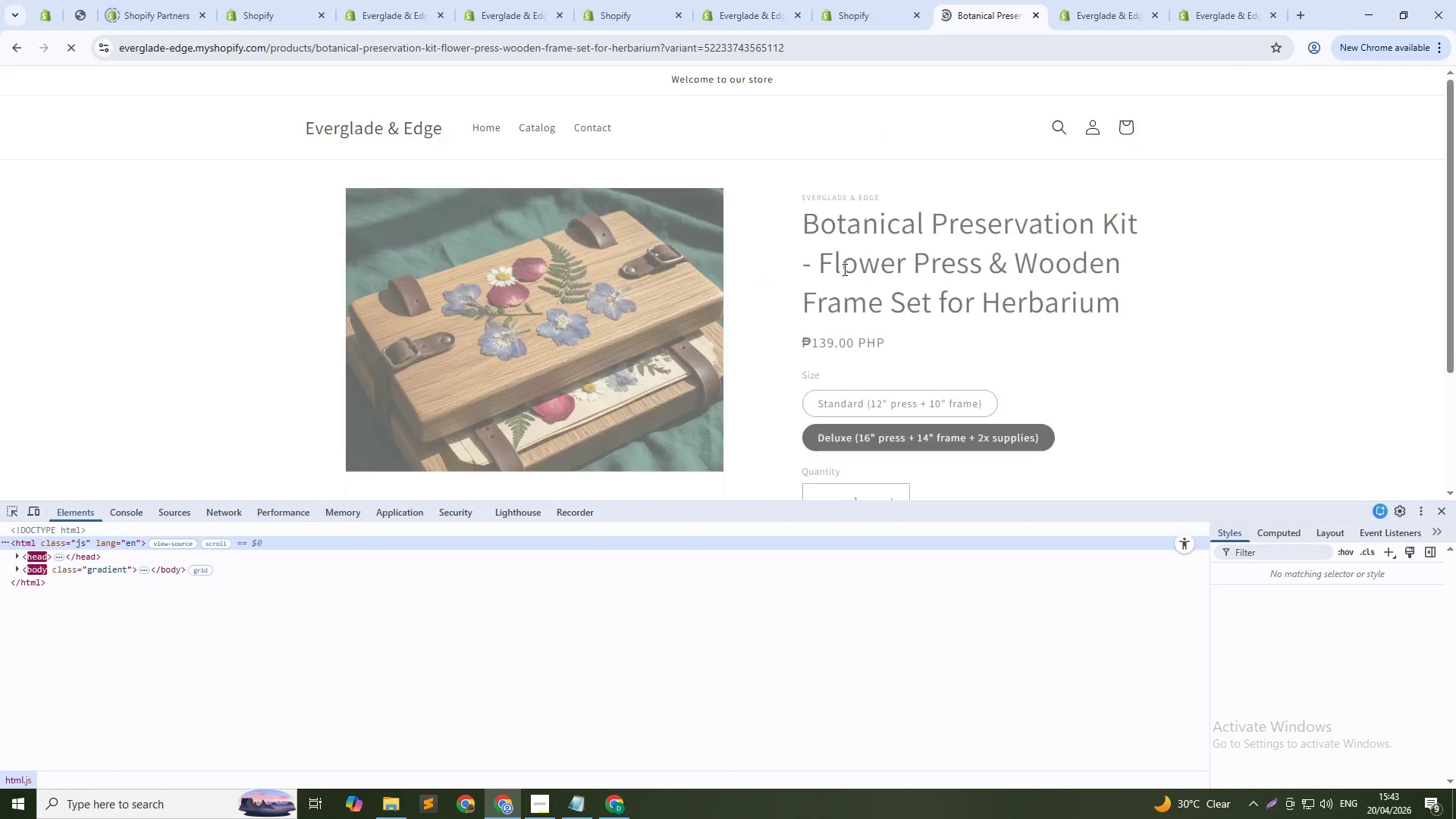 
scroll: coordinate [736, 339], scroll_direction: down, amount: 16.0
 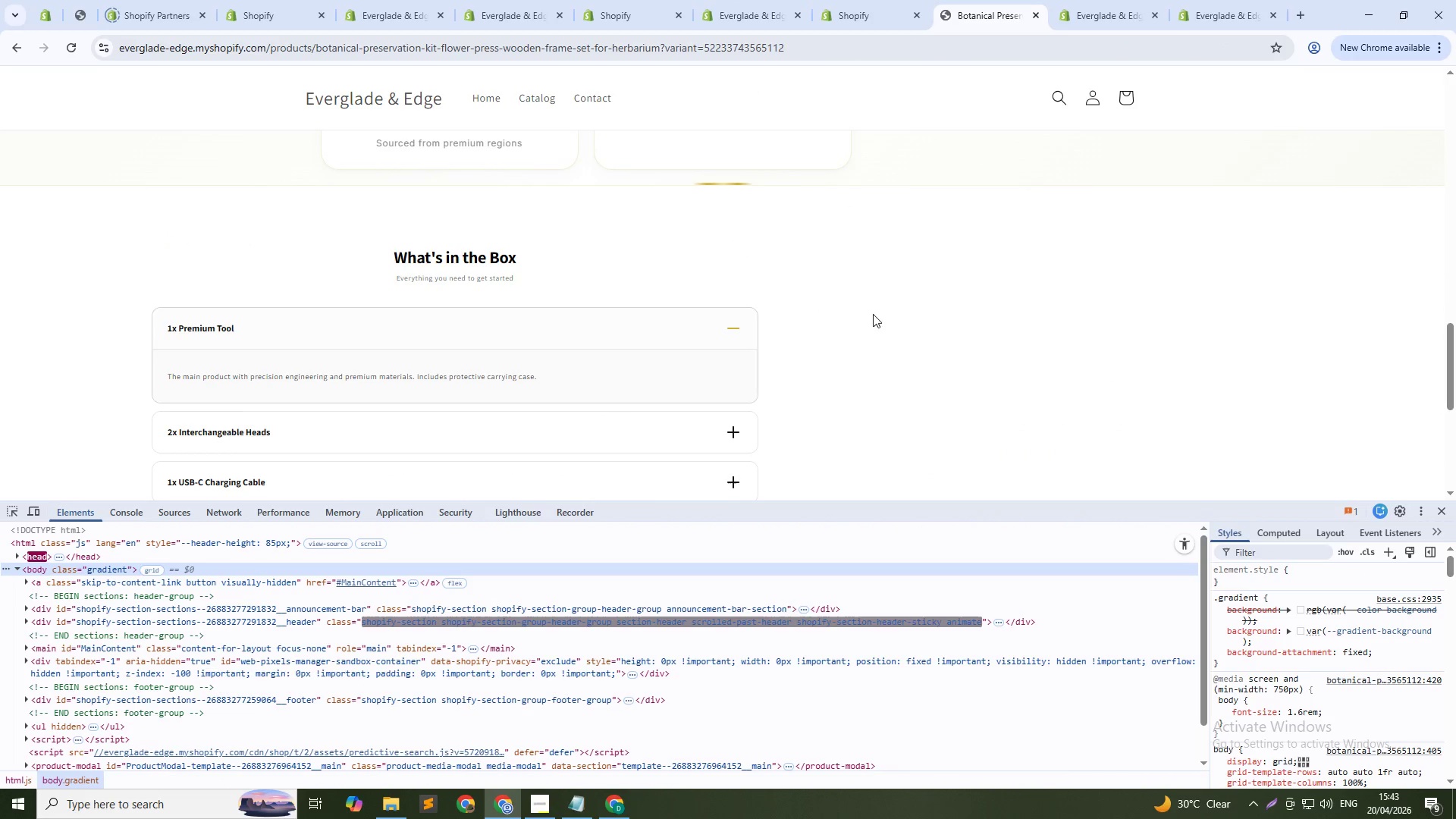 
scroll: coordinate [890, 315], scroll_direction: up, amount: 1.0
 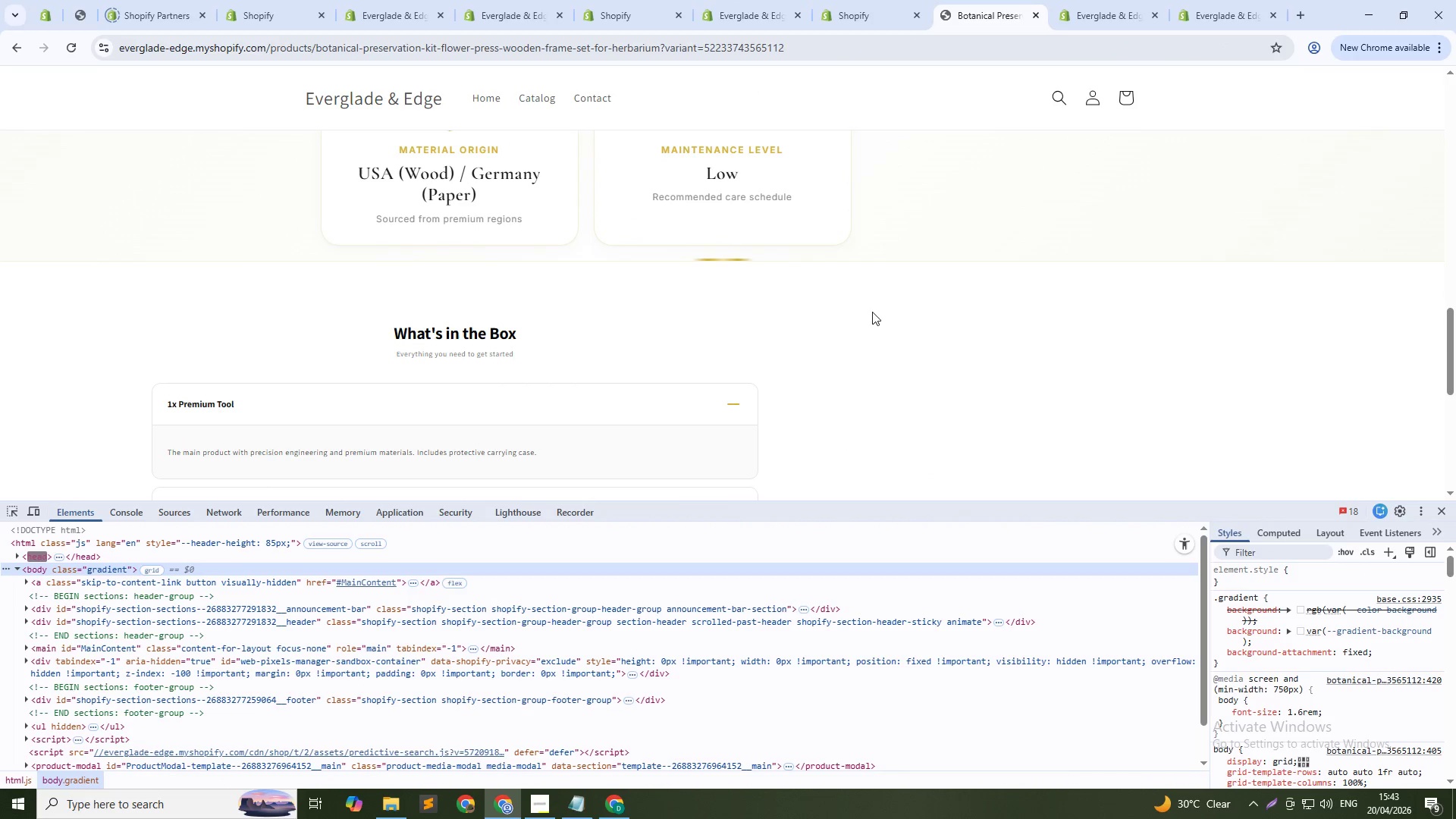 
scroll: coordinate [752, 341], scroll_direction: down, amount: 1.0
 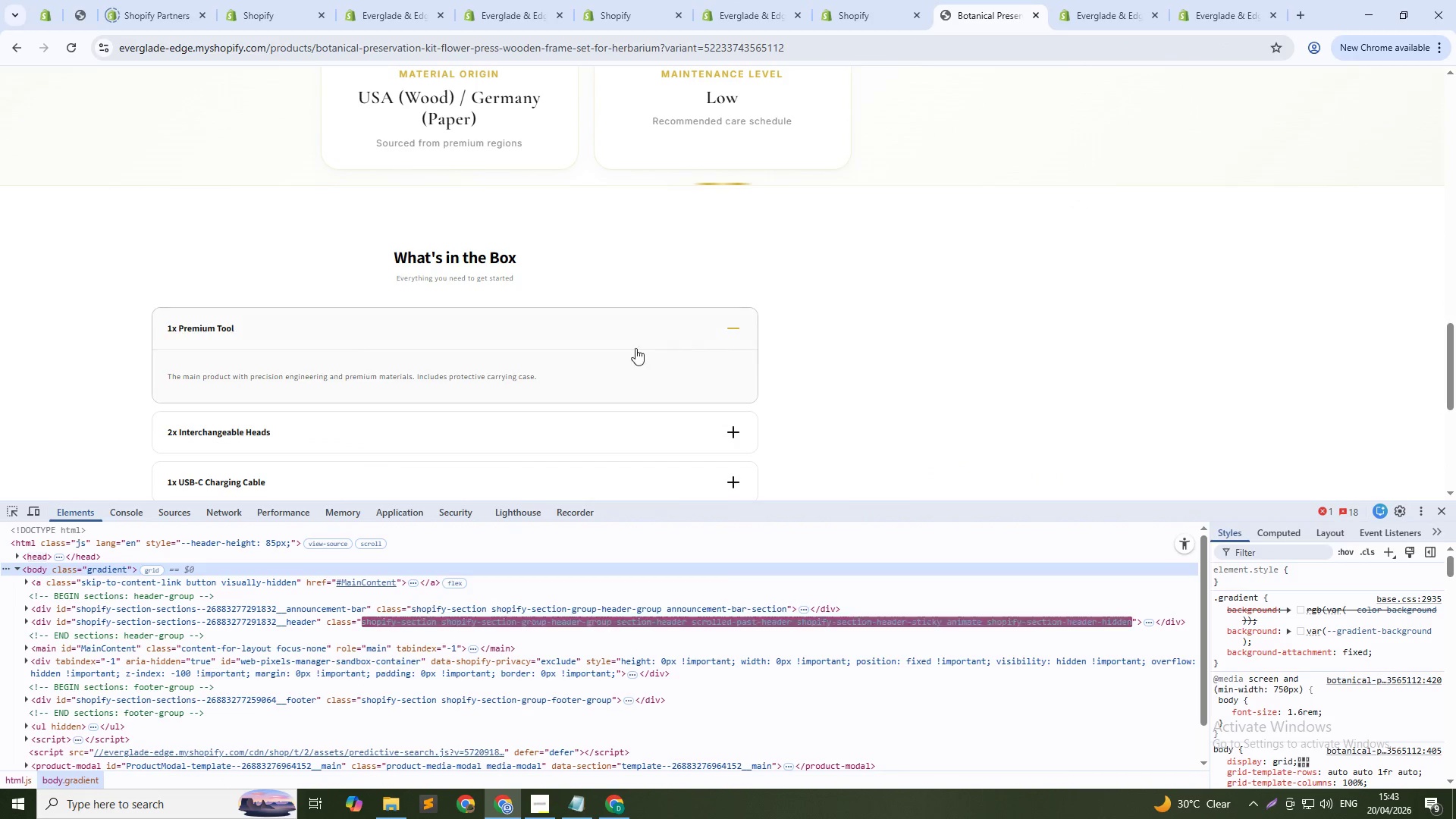 
key(Control+Shift+C)
 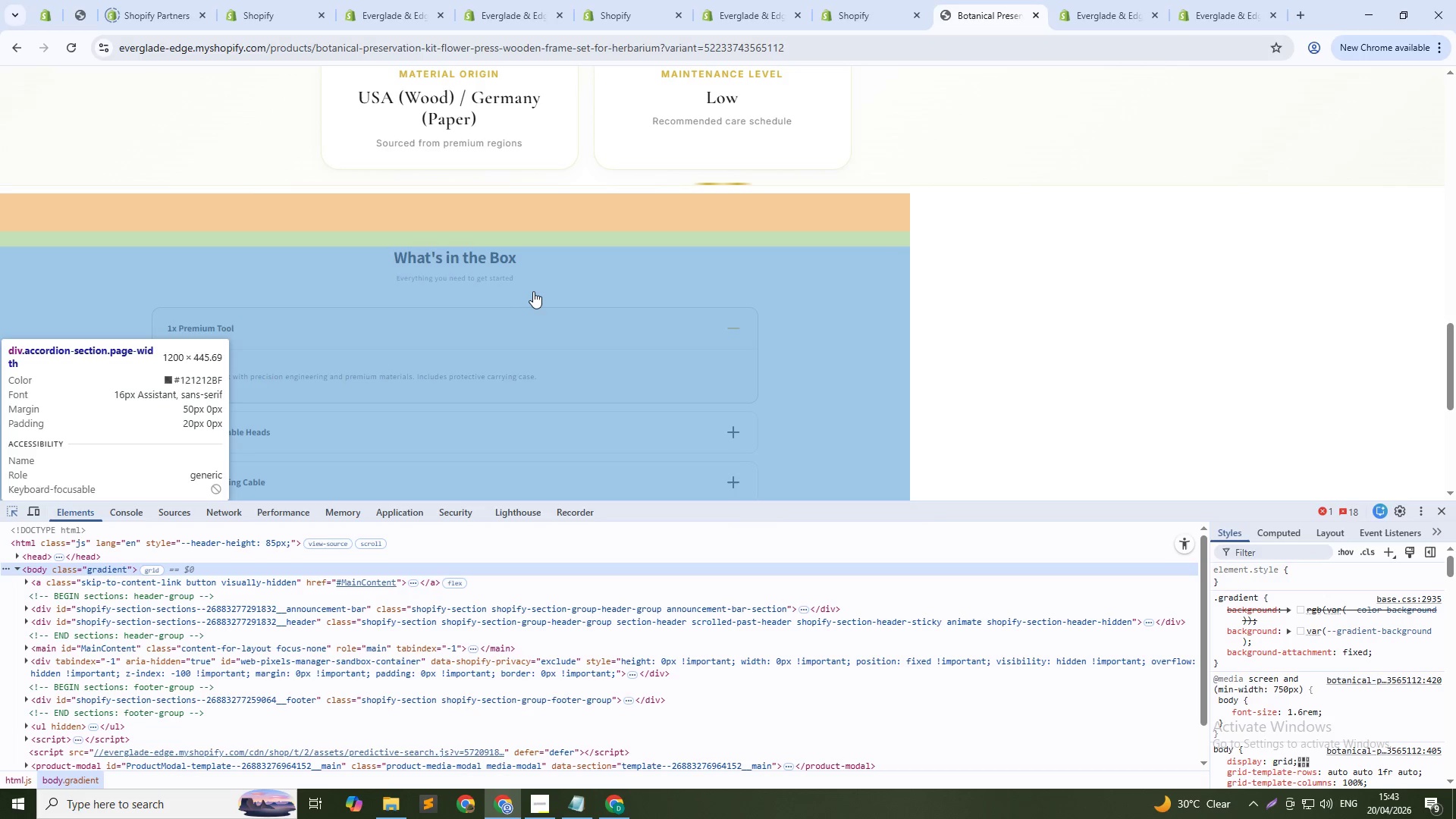 
left_click([534, 290])
 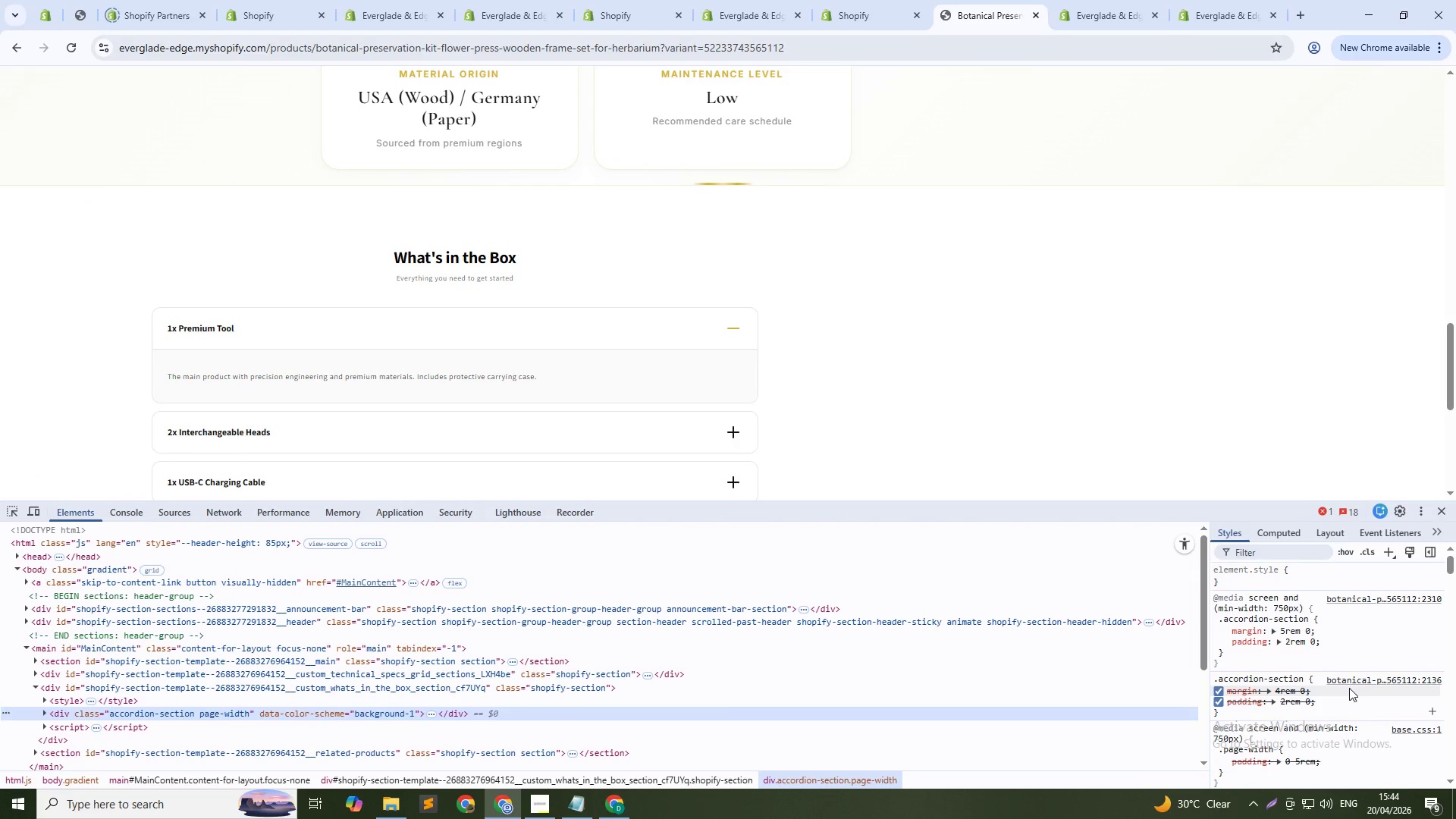 
wait(8.03)
 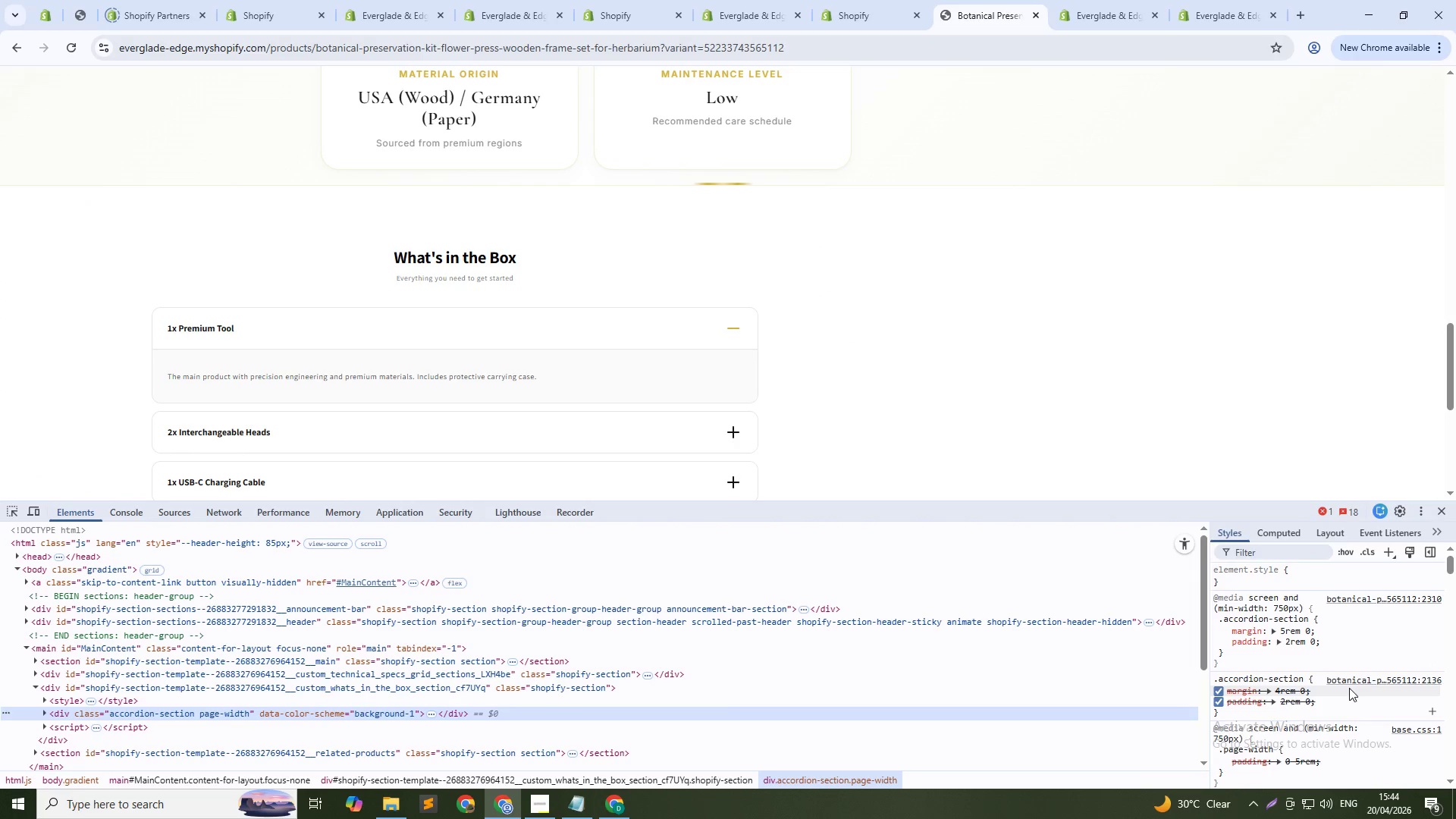 
scroll: coordinate [1370, 704], scroll_direction: down, amount: 2.0
 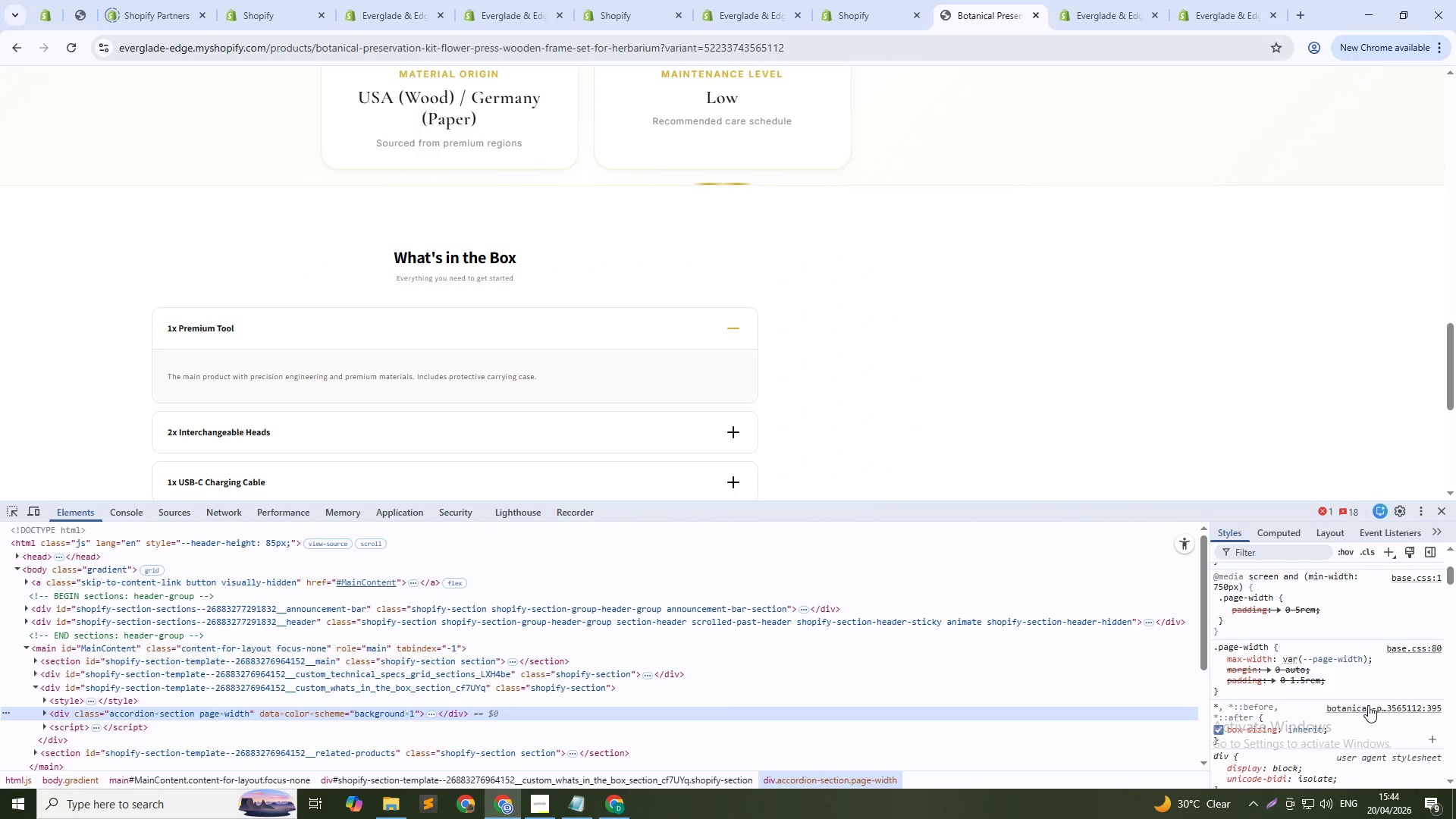 
scroll: coordinate [843, 477], scroll_direction: up, amount: 5.0
 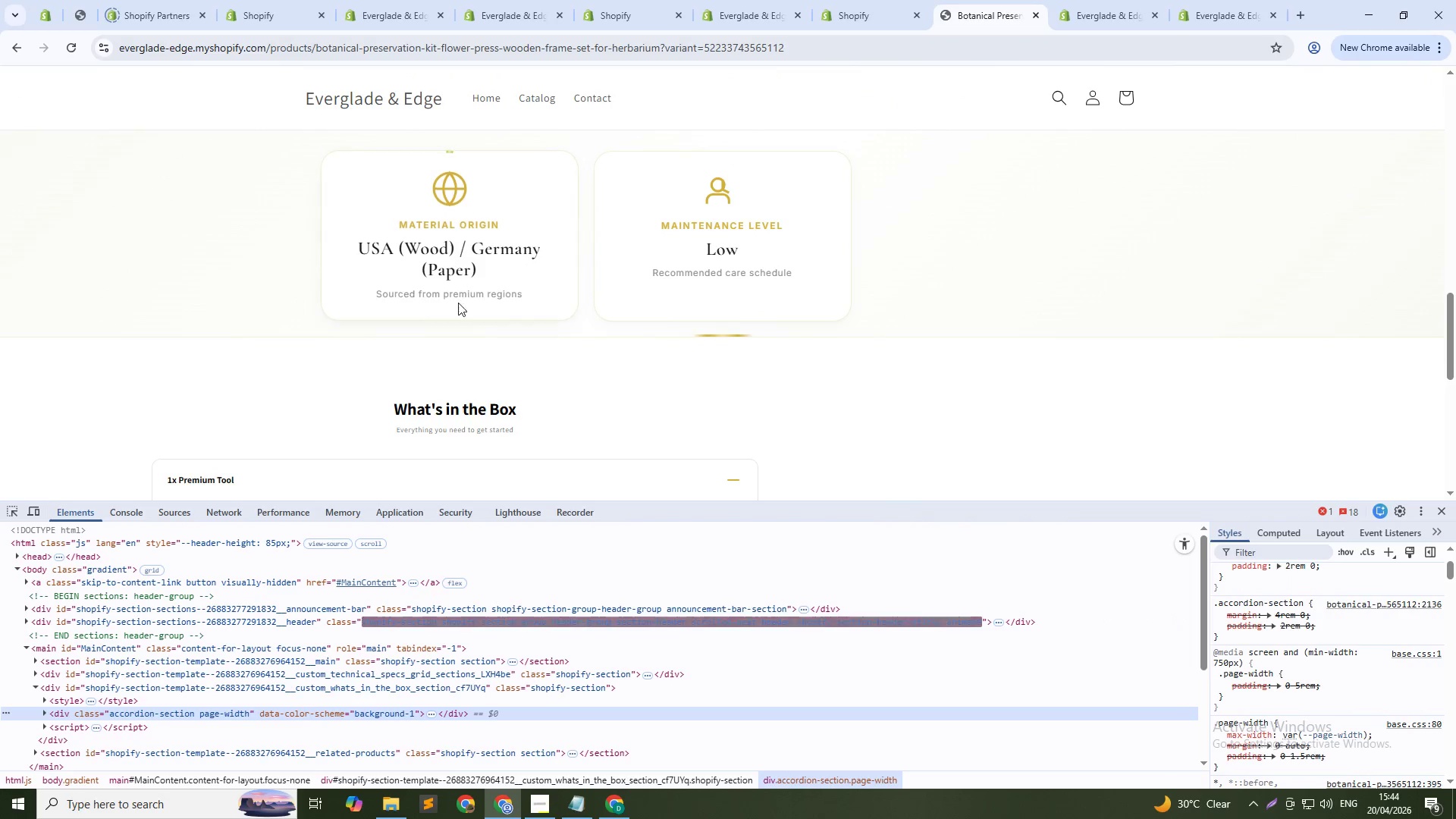 
key(Control+Shift+C)
 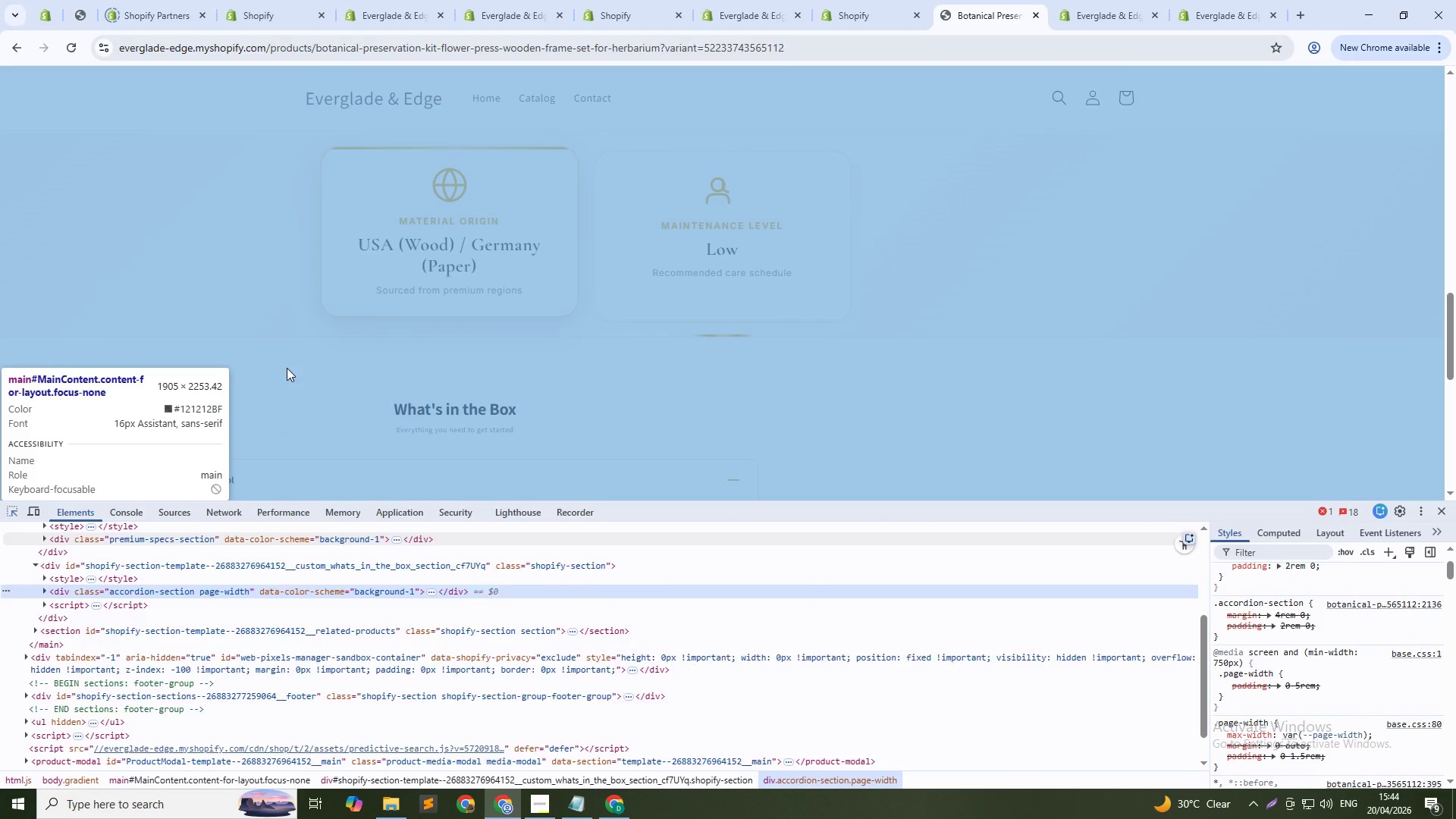 
left_click([311, 391])
 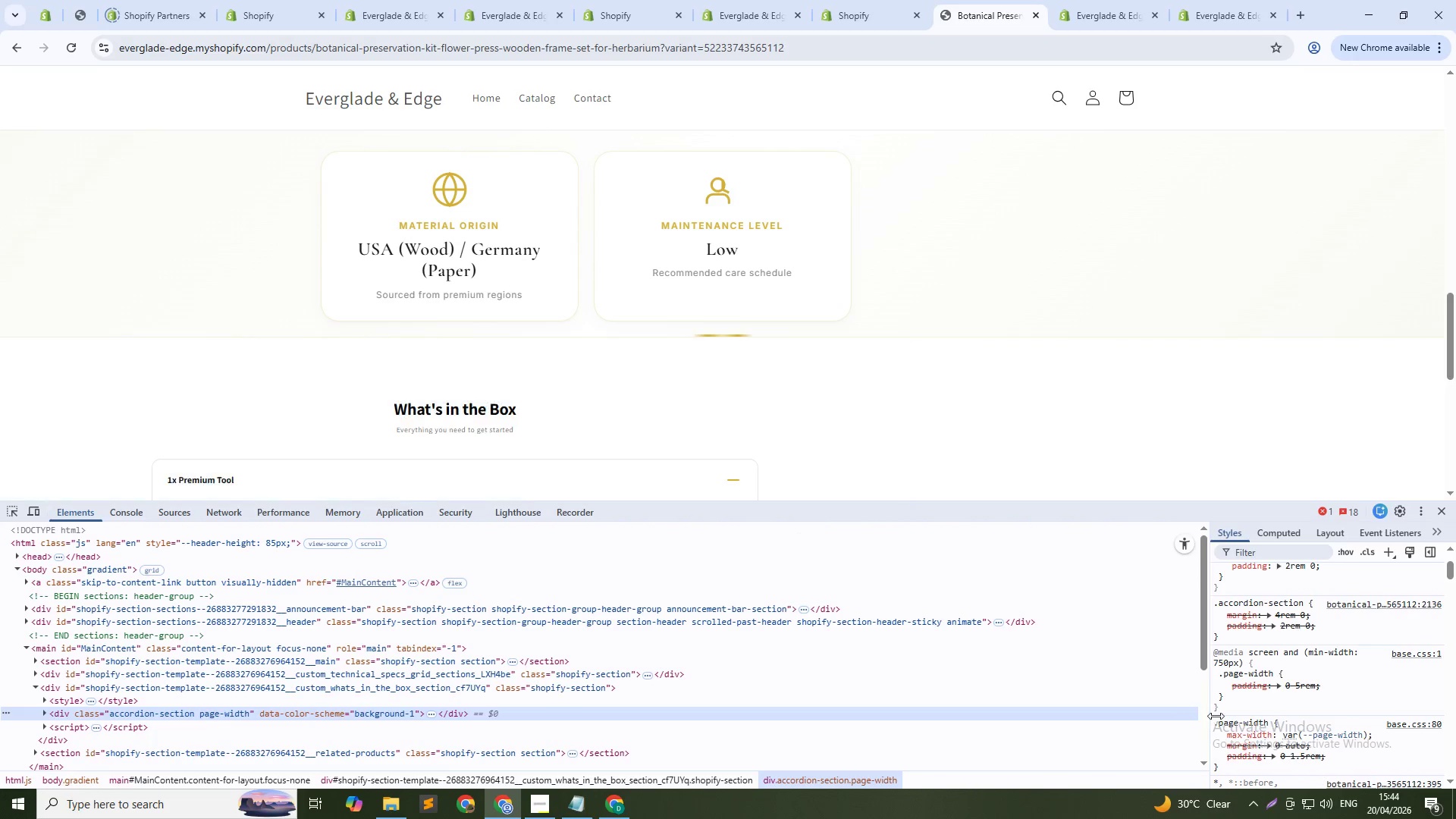 
scroll: coordinate [1316, 709], scroll_direction: up, amount: 4.0
 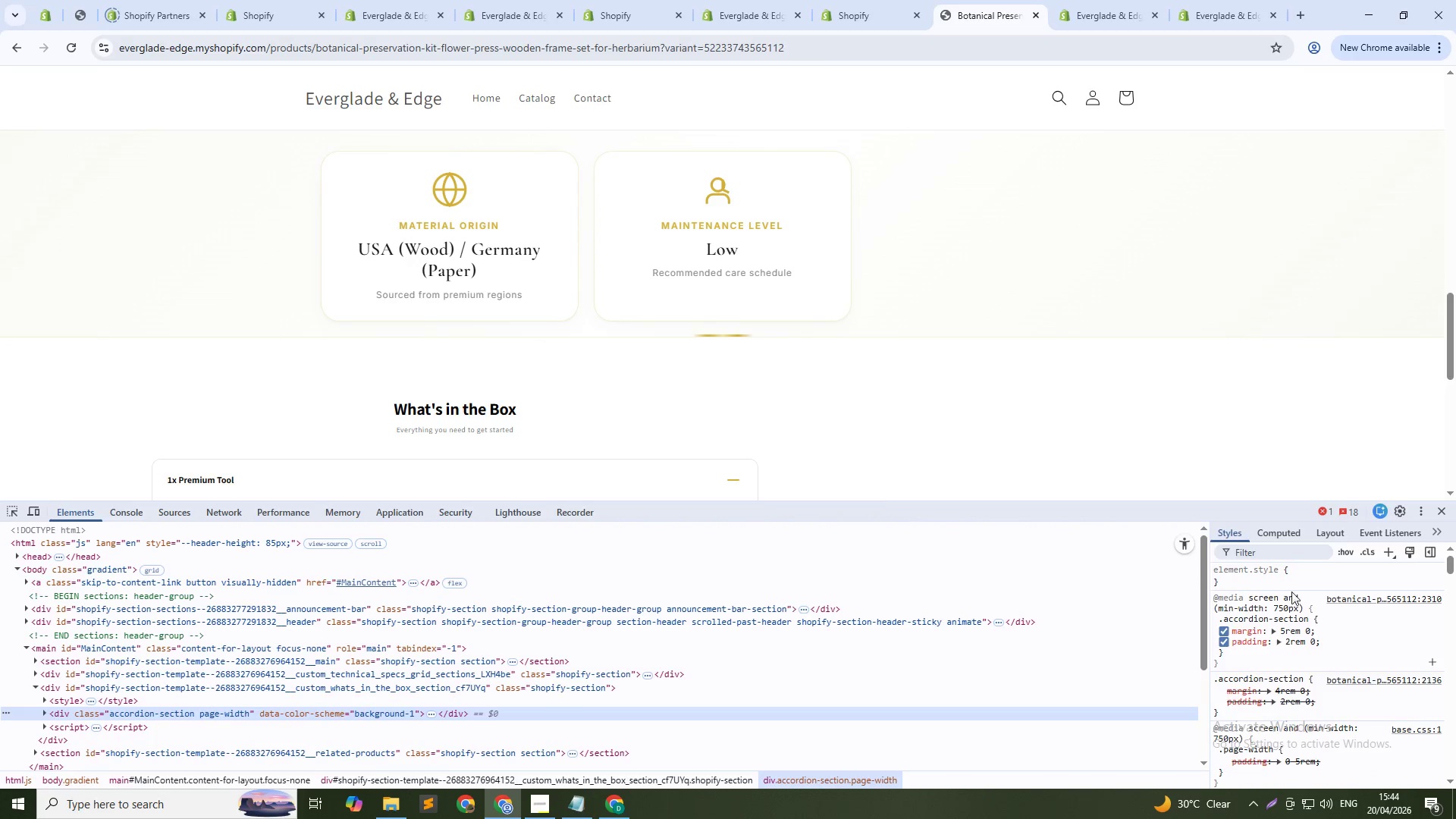 
left_click([1291, 585])
 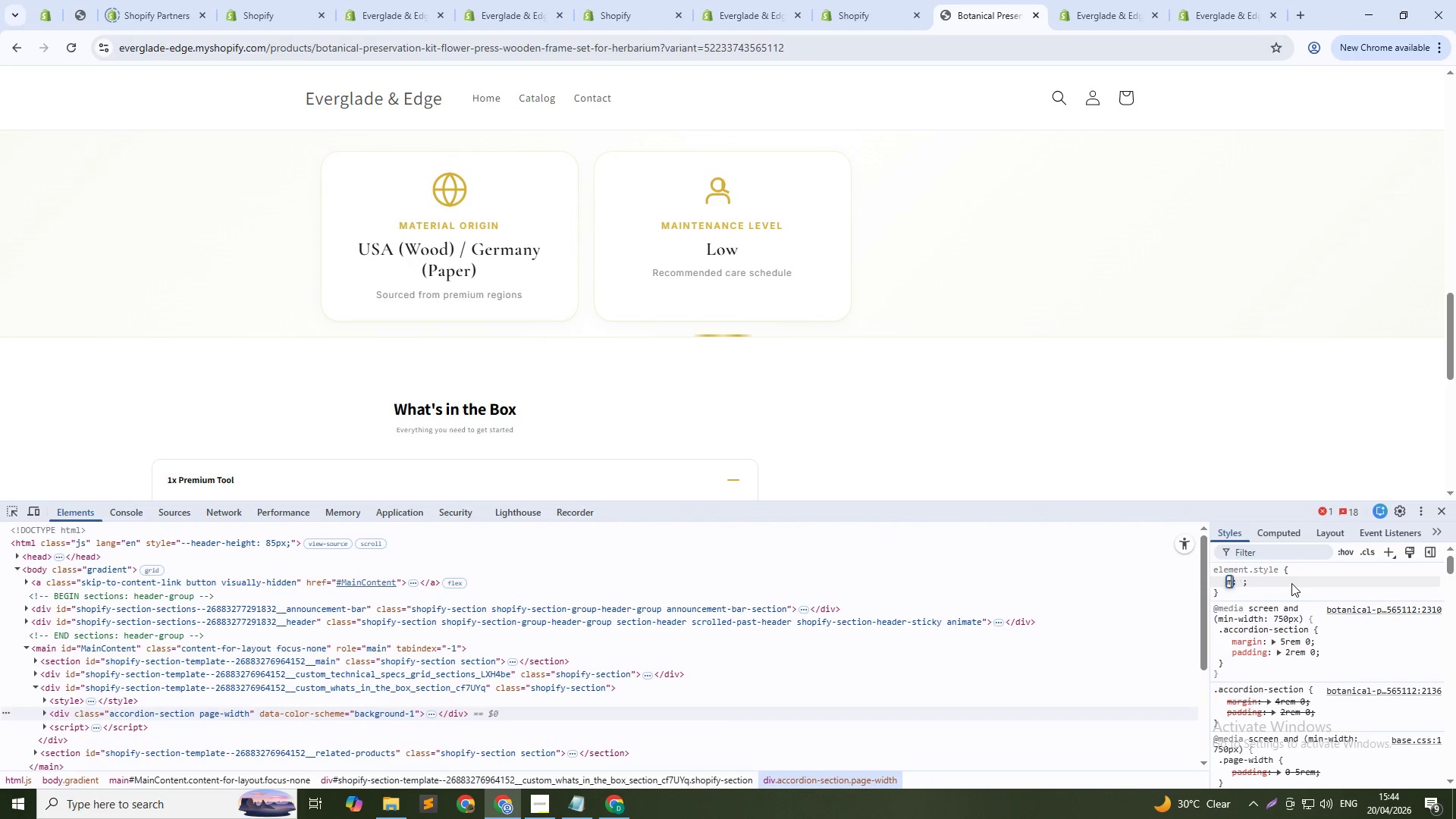 
type(max)
key(NumpadEnter)
type(1200px\)
 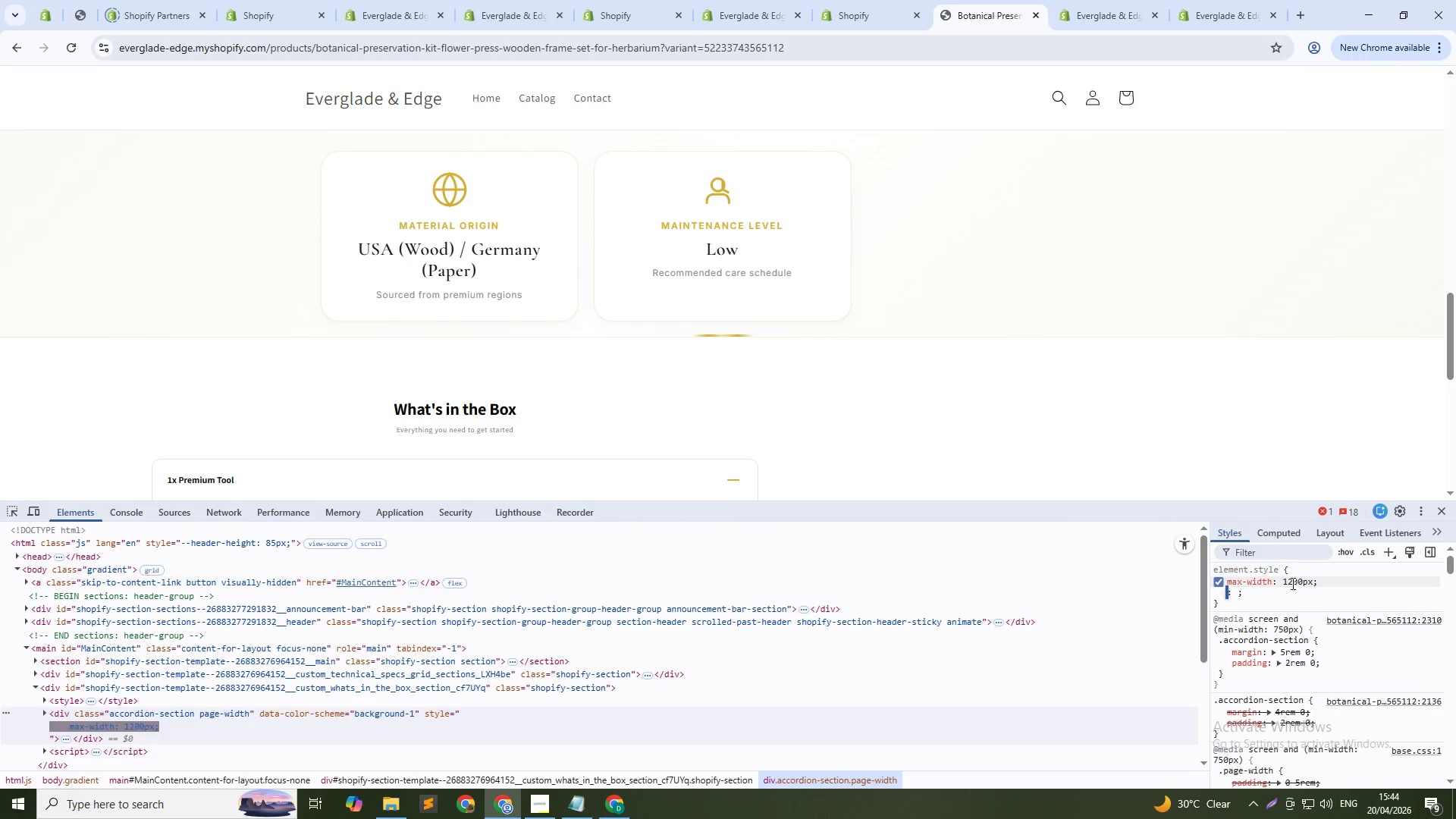 
key(Enter)
 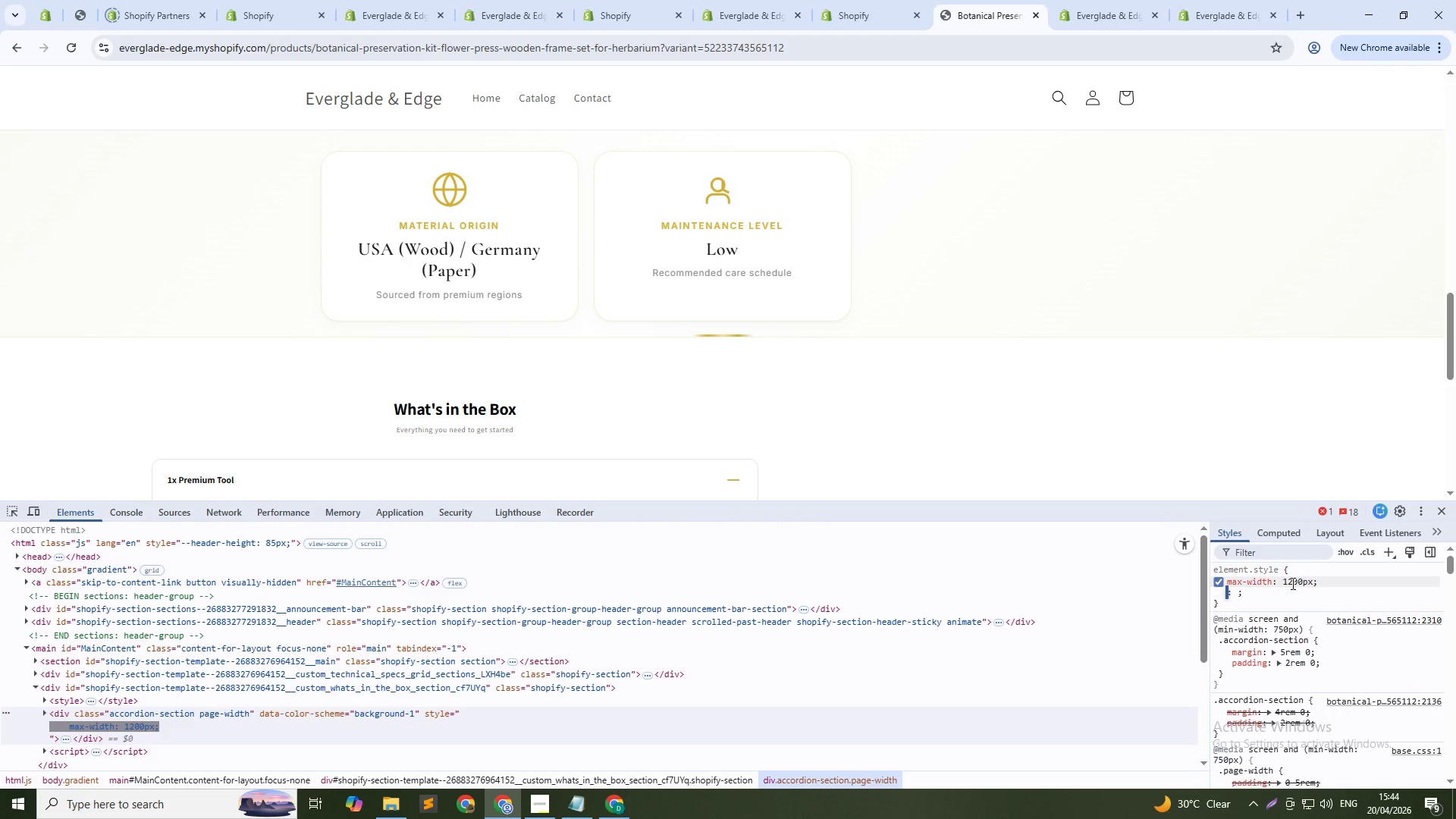 
key(M)
 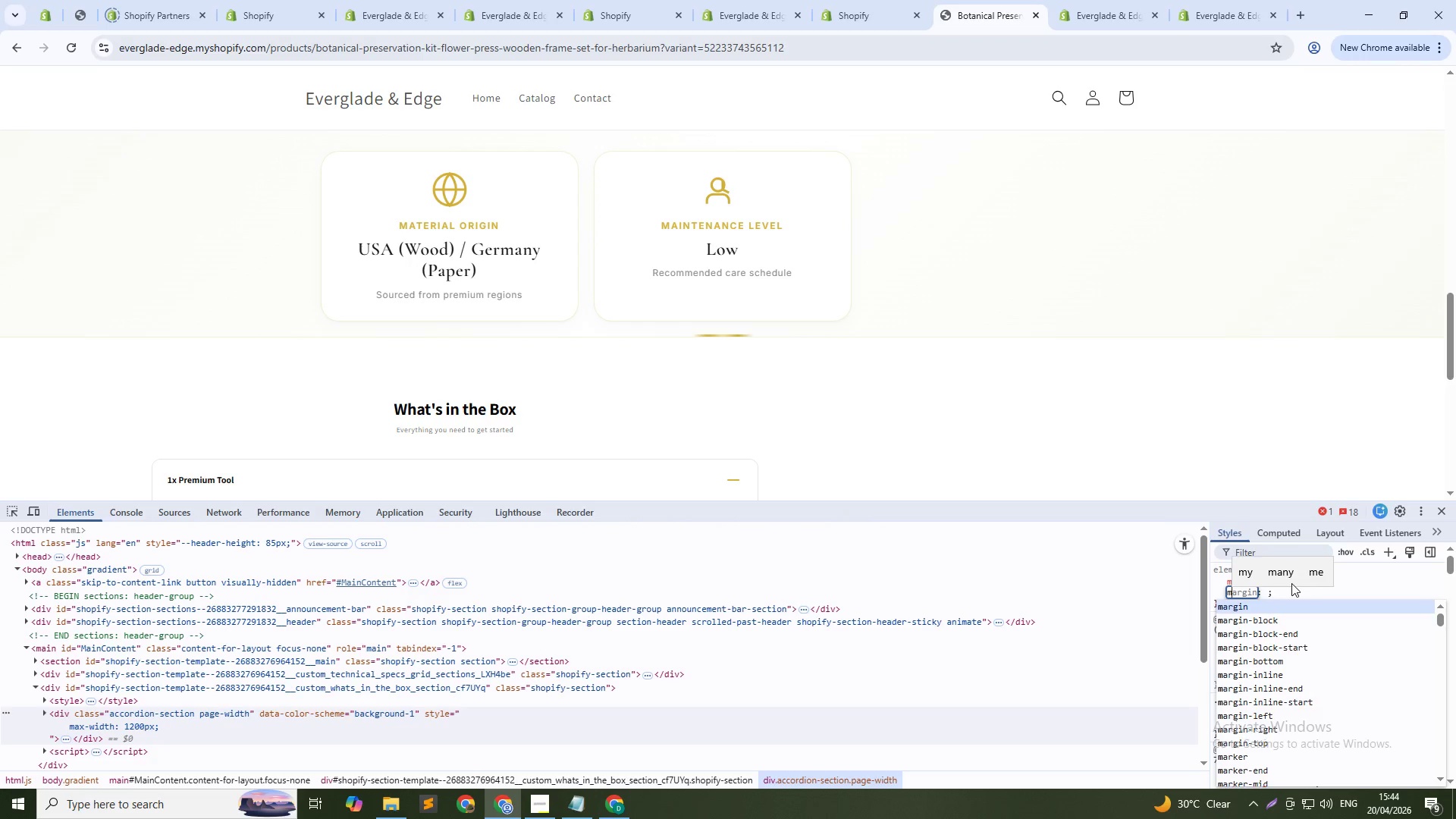 
key(Enter)
 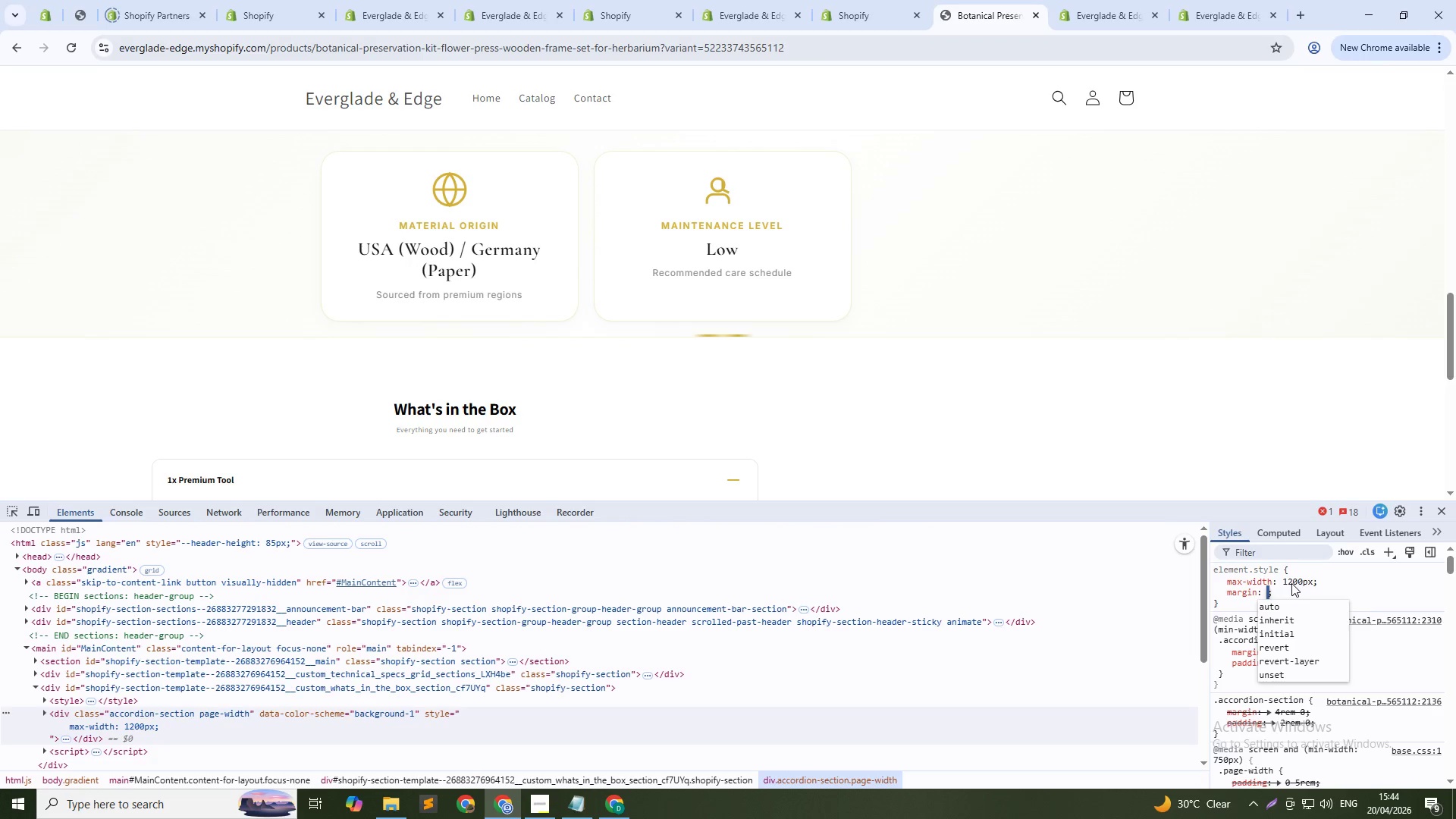 
key(Numpad0)
 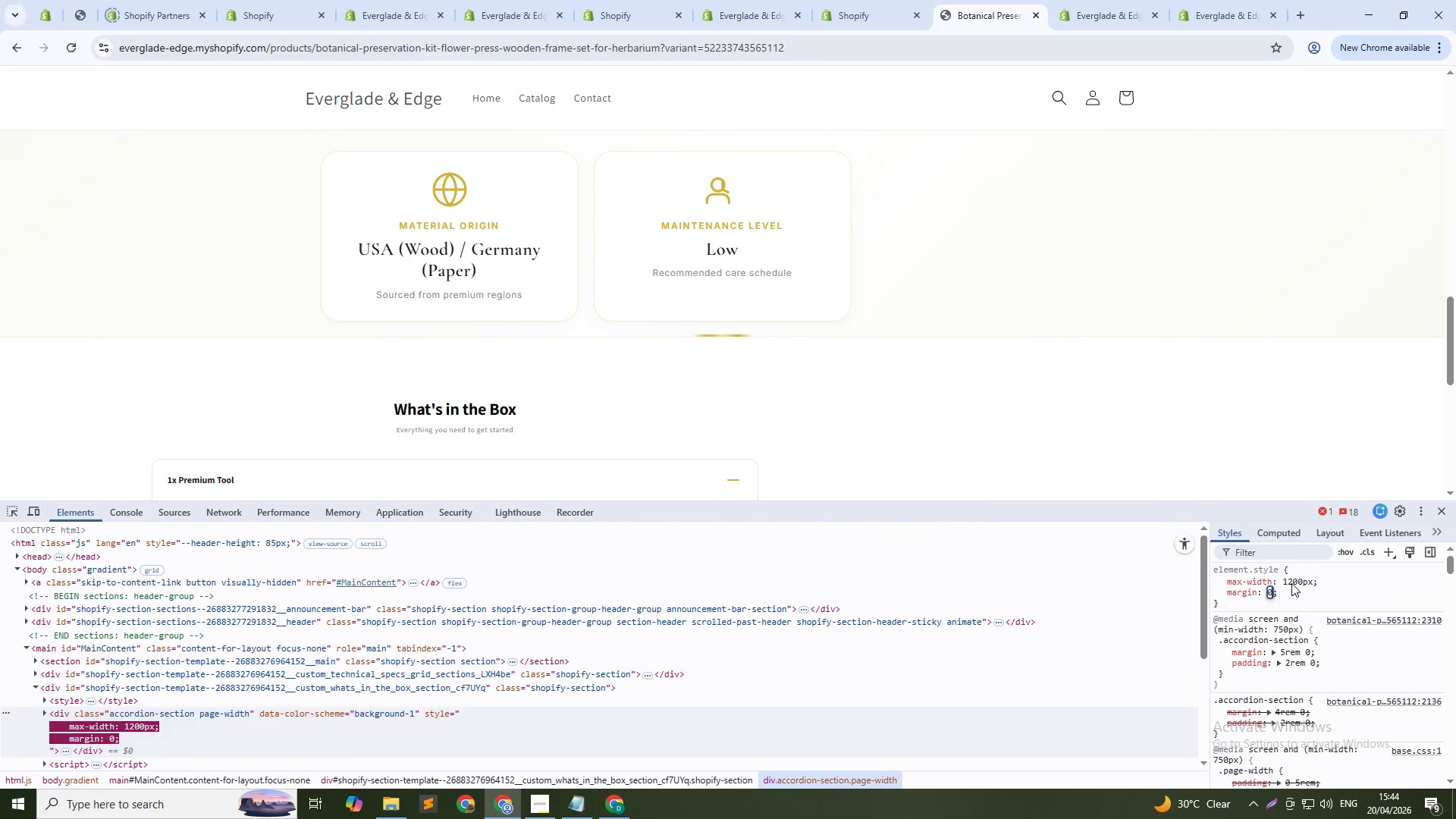 
key(Space)
 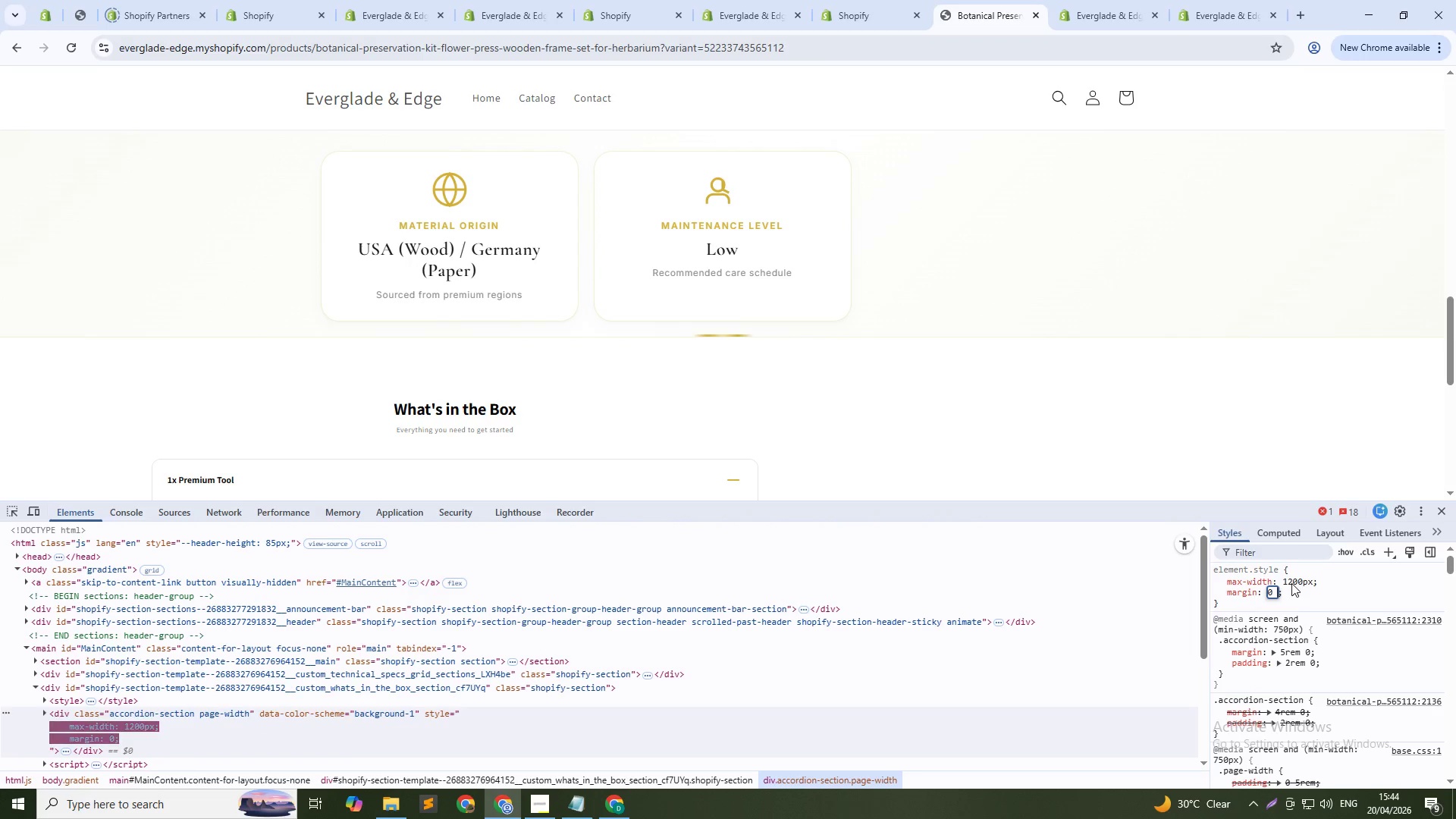 
key(A)
 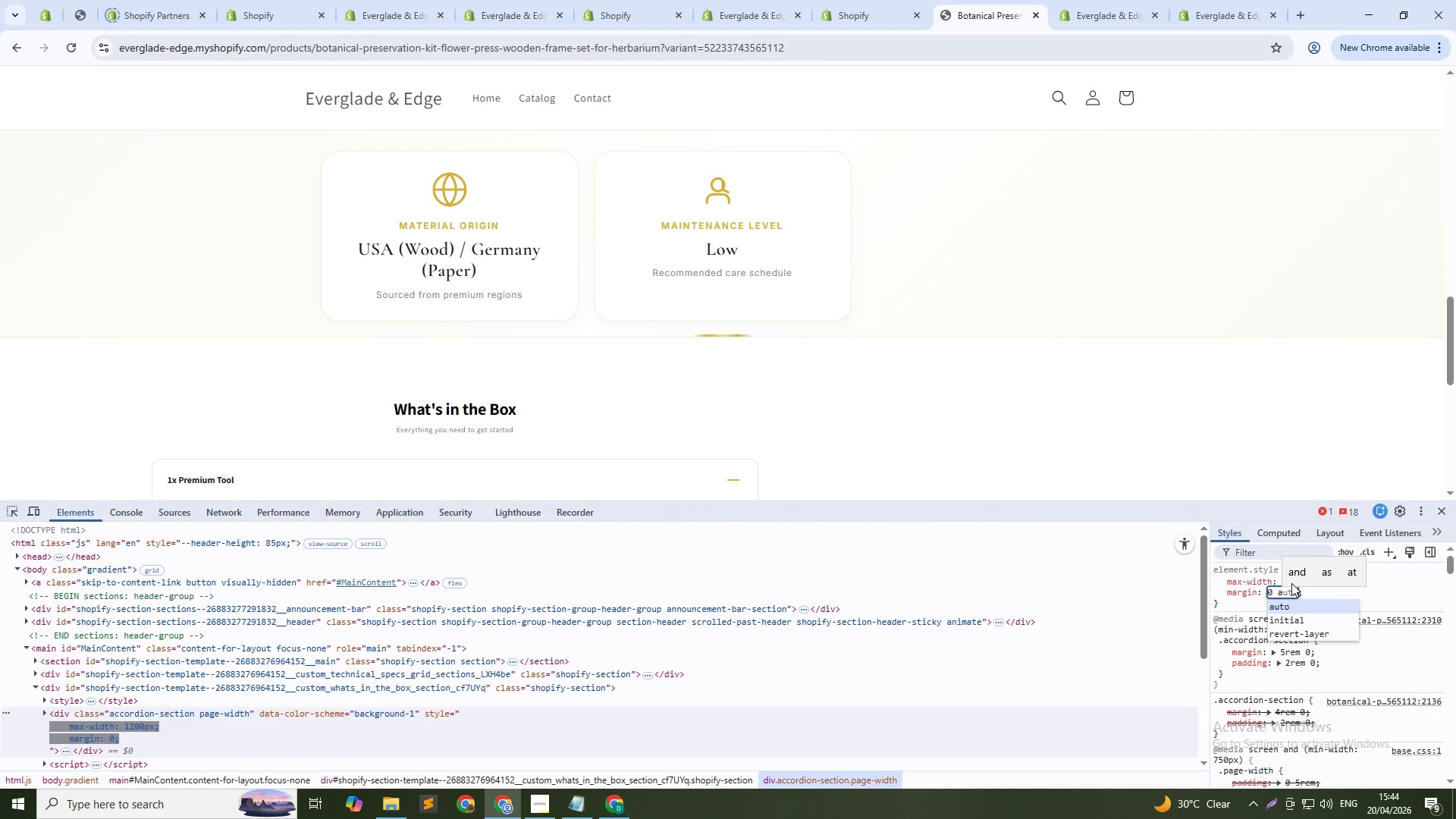 
key(Enter)
 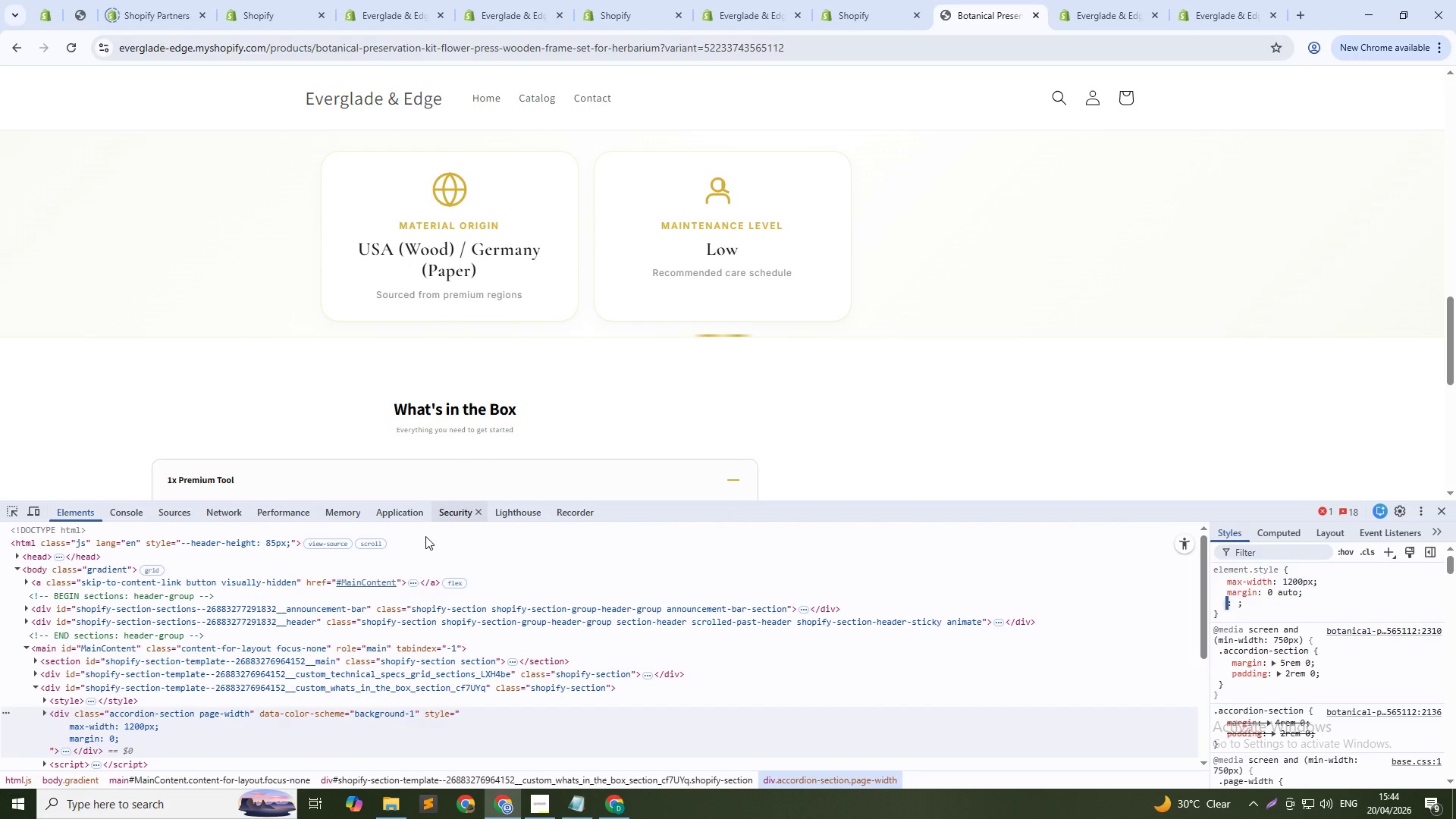 
left_click([275, 716])
 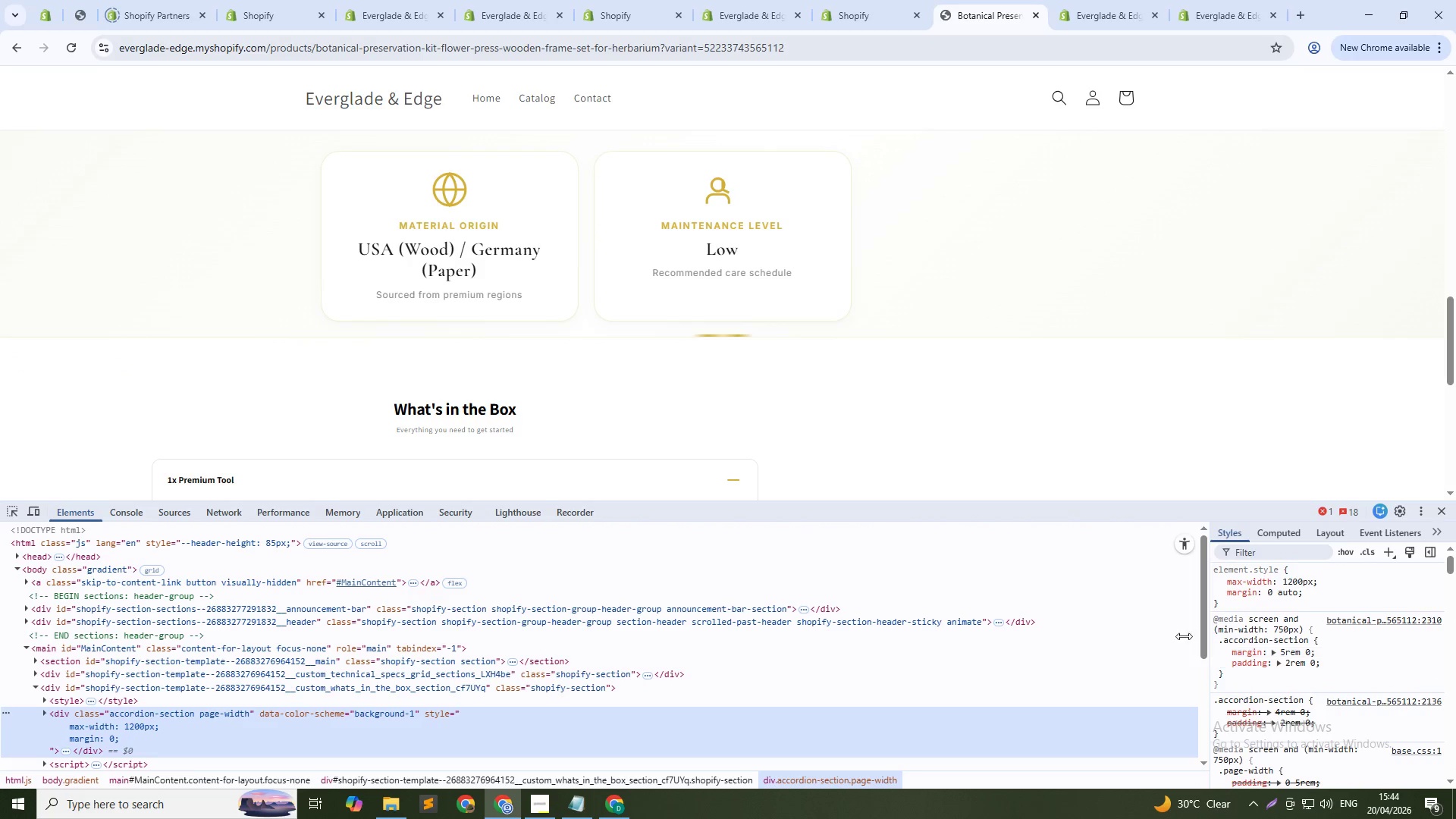 
key(Control+Shift+C)
 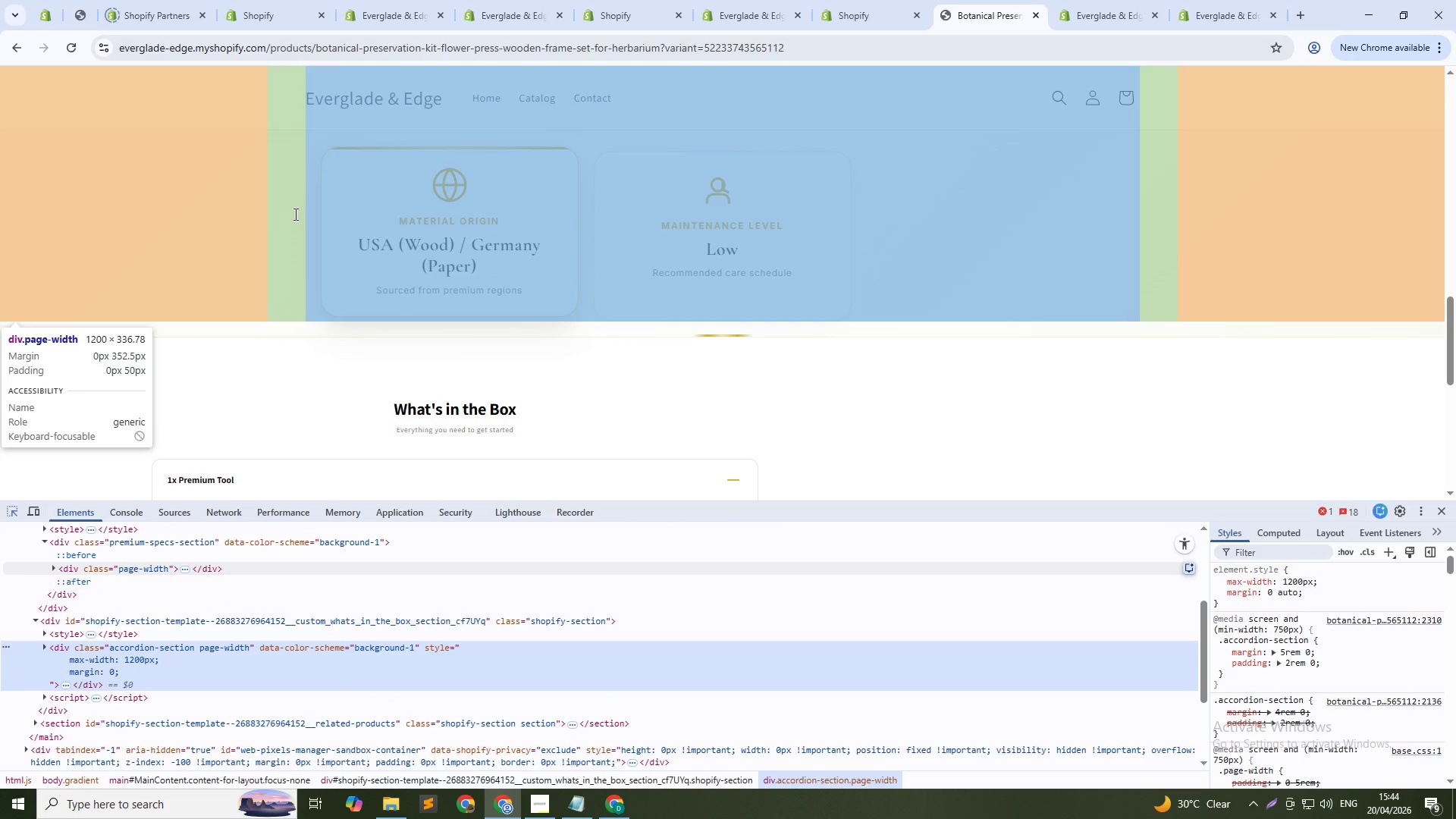 
left_click([1327, 603])
 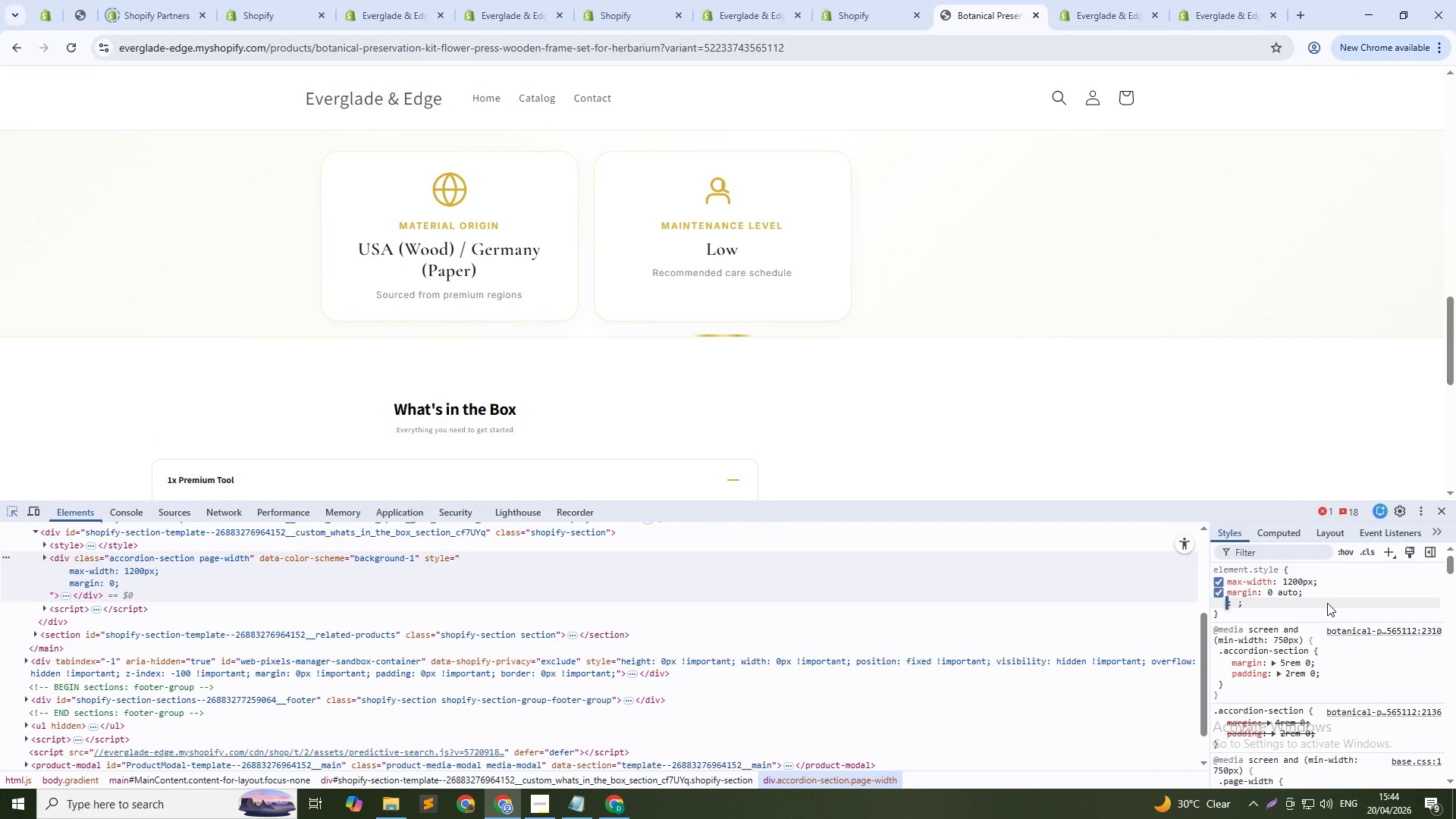 
type(p)
key(NumpadEnter)
type(0 50px)
 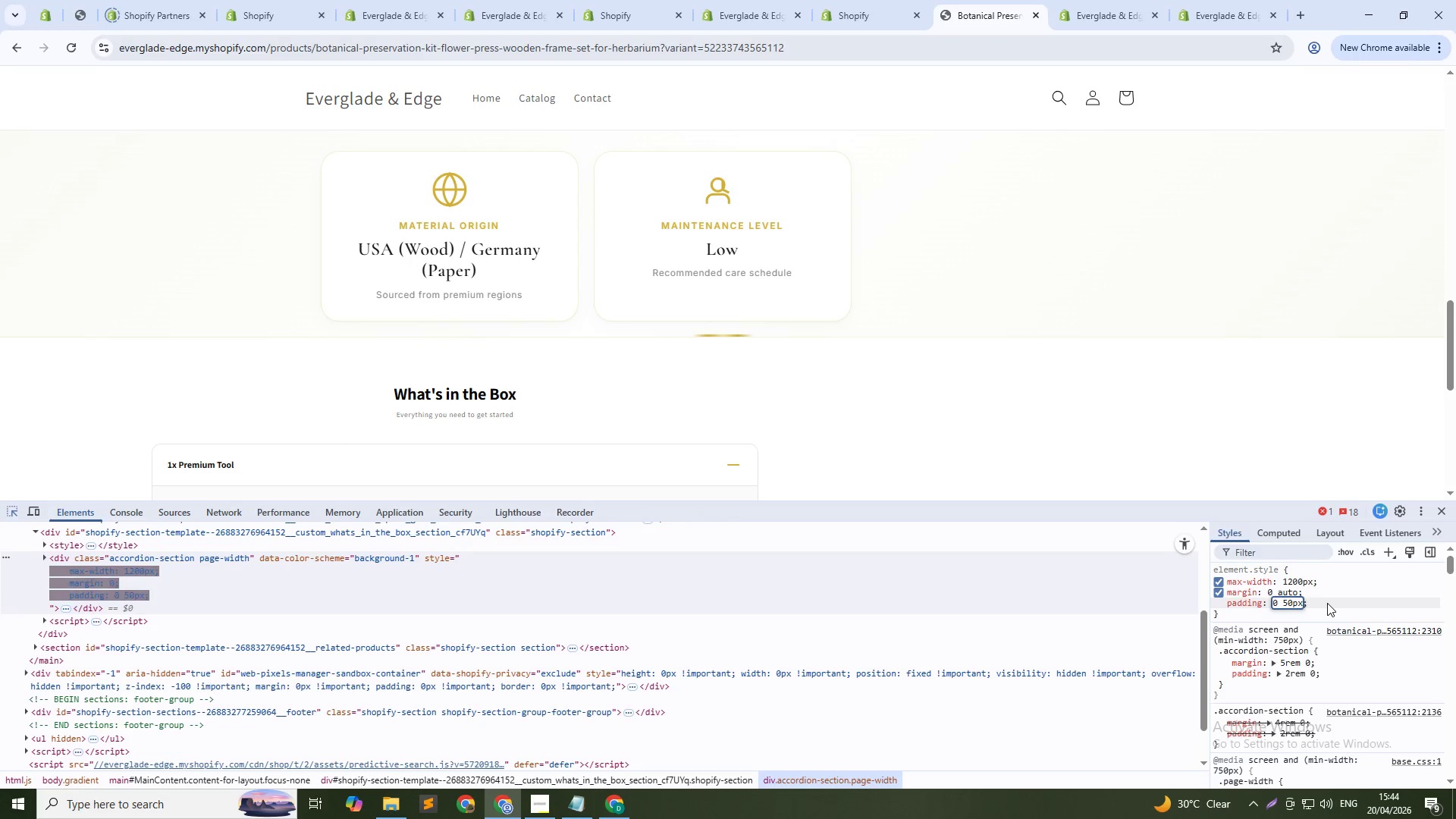 
key(Enter)
 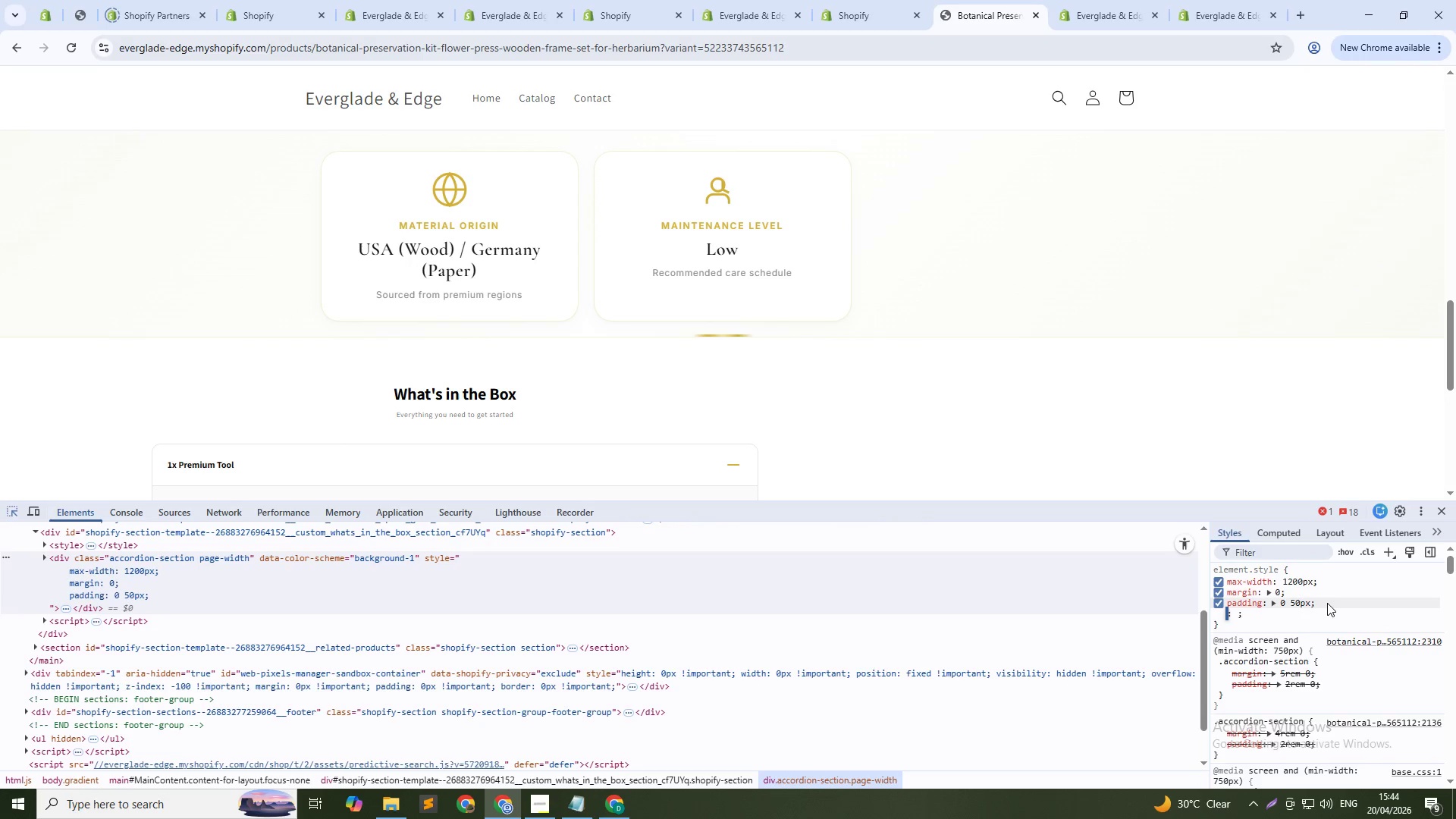 
key(Control+Shift+C)
 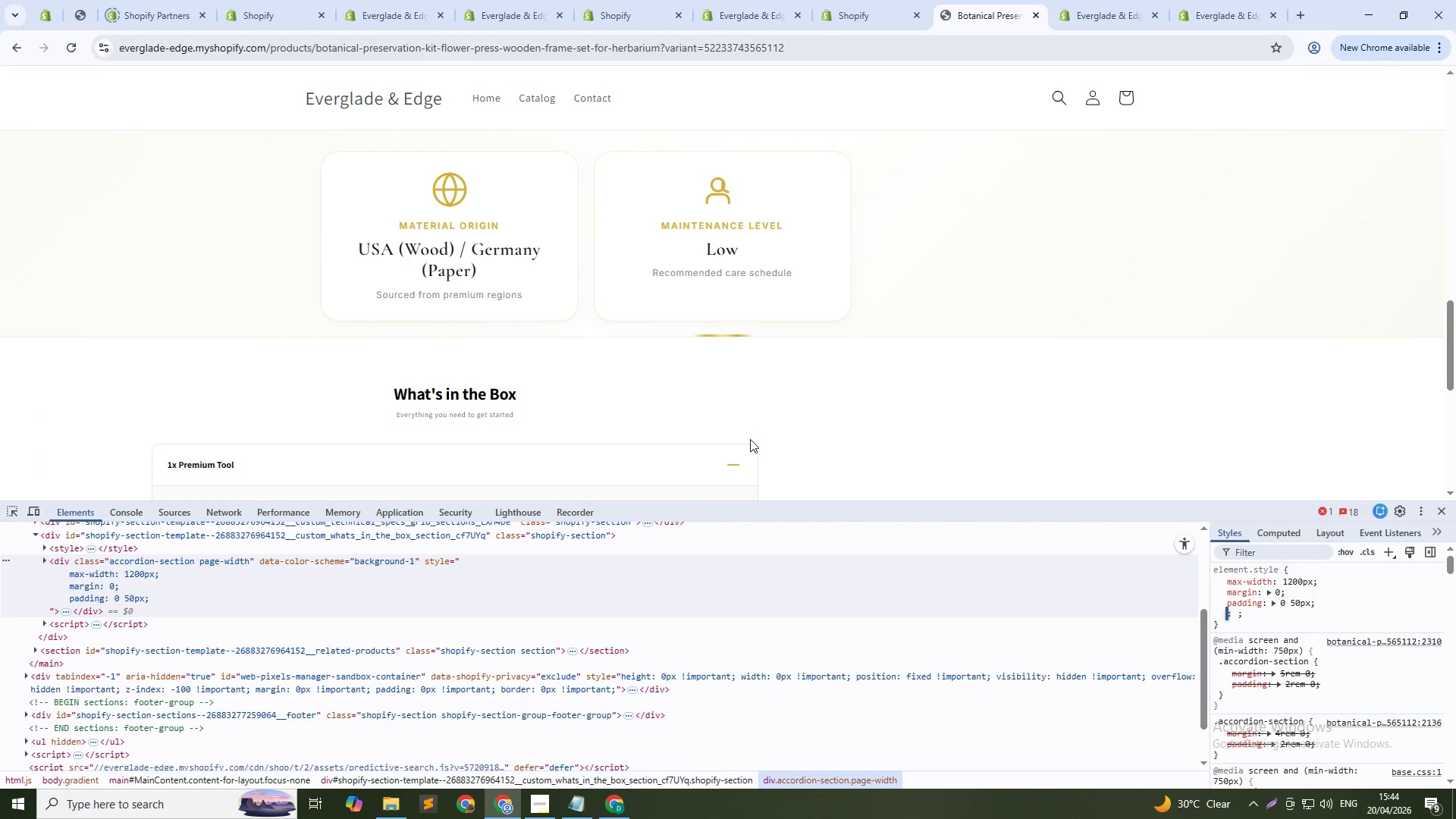 
scroll: coordinate [902, 450], scroll_direction: down, amount: 2.0
 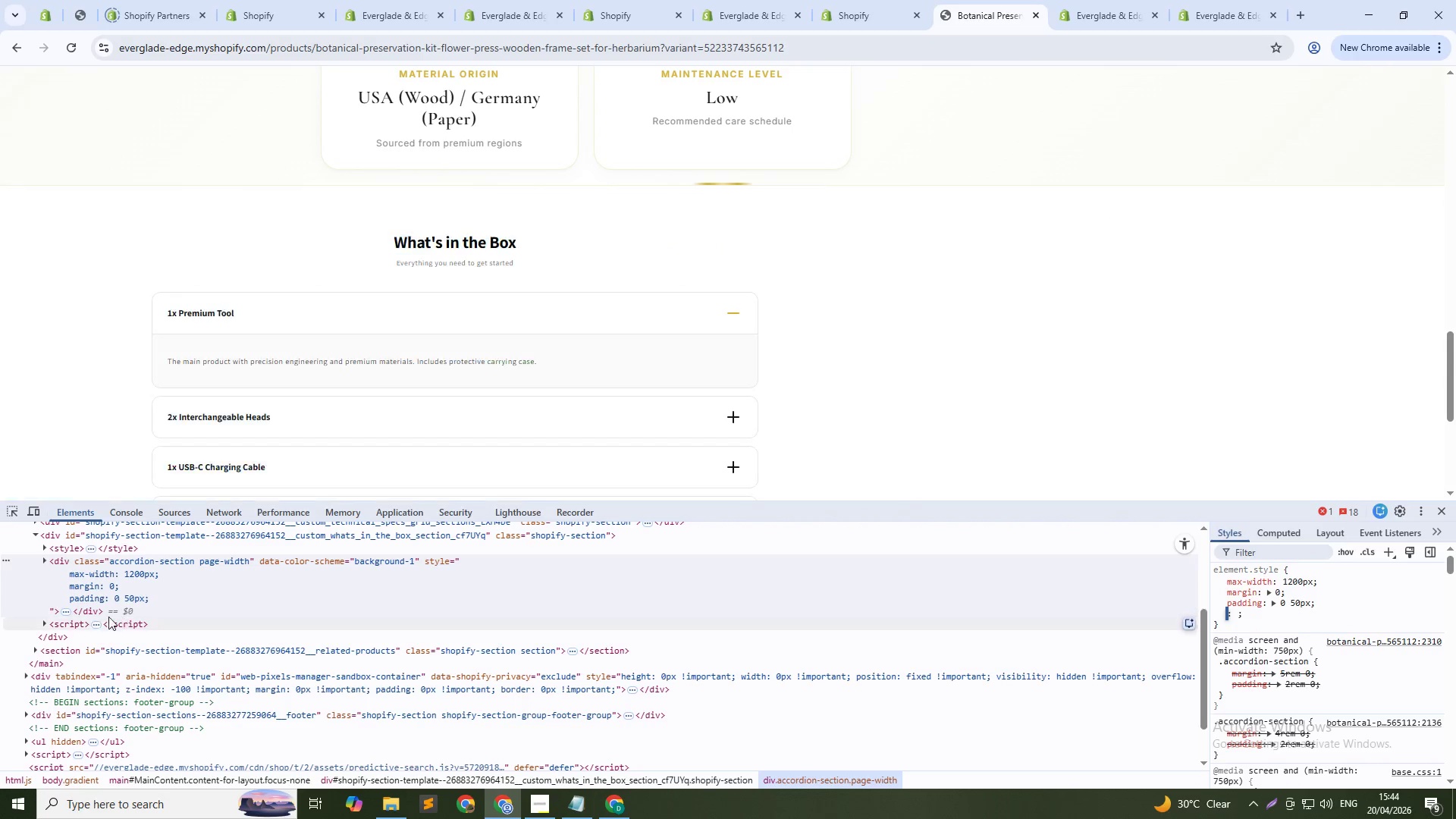 
left_click([65, 611])
 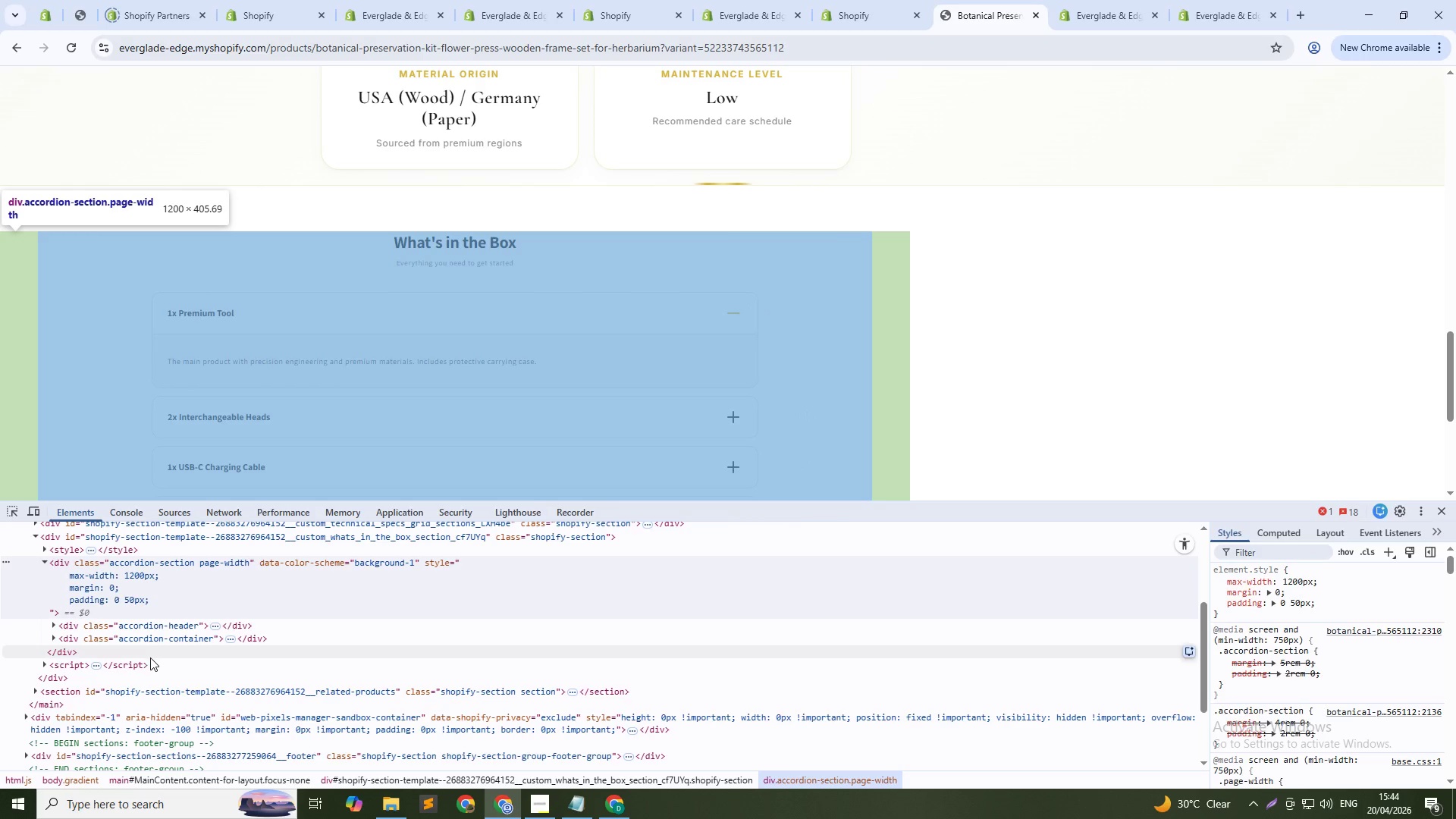 
wait(5.64)
 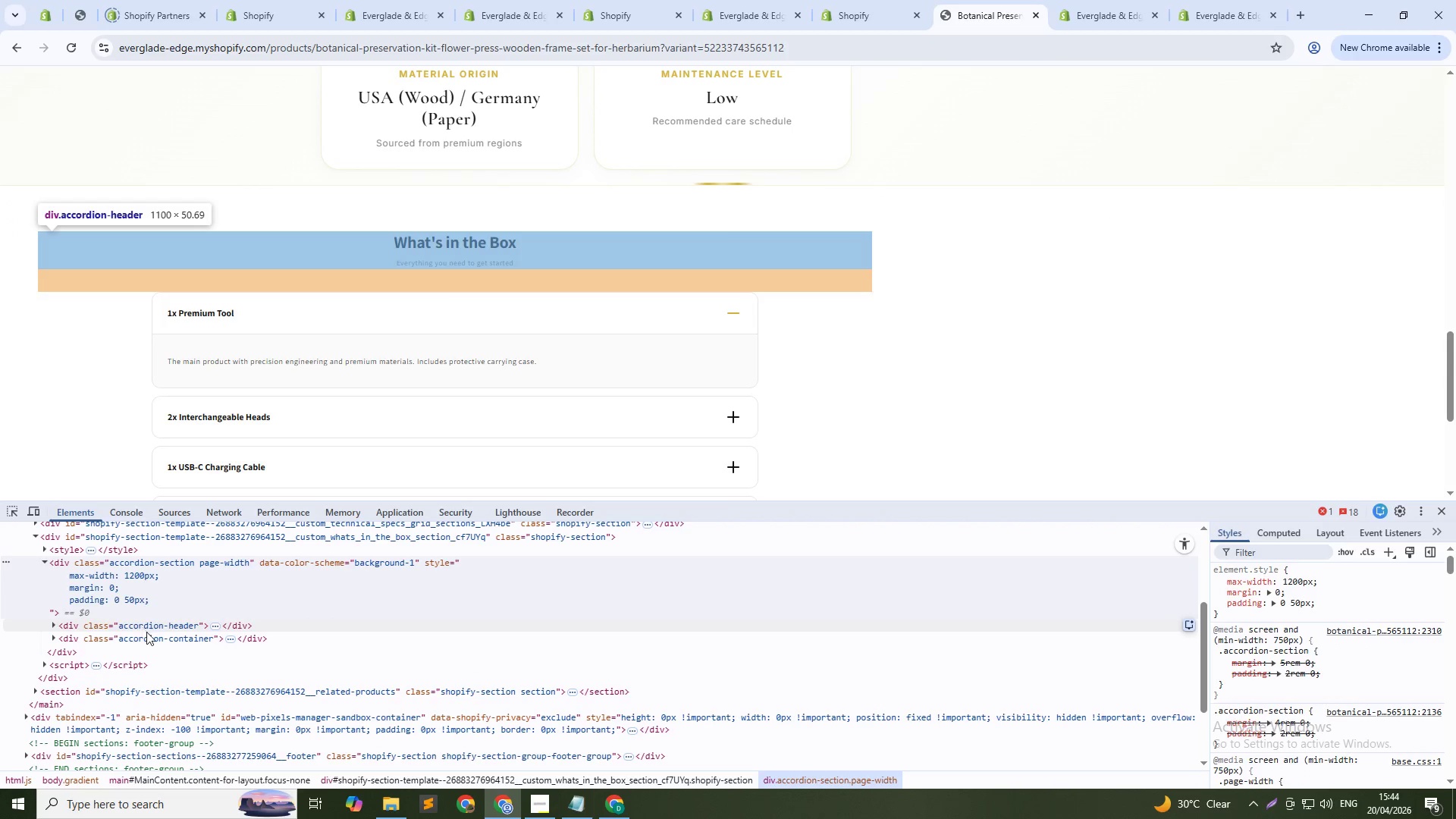 
left_click([158, 635])
 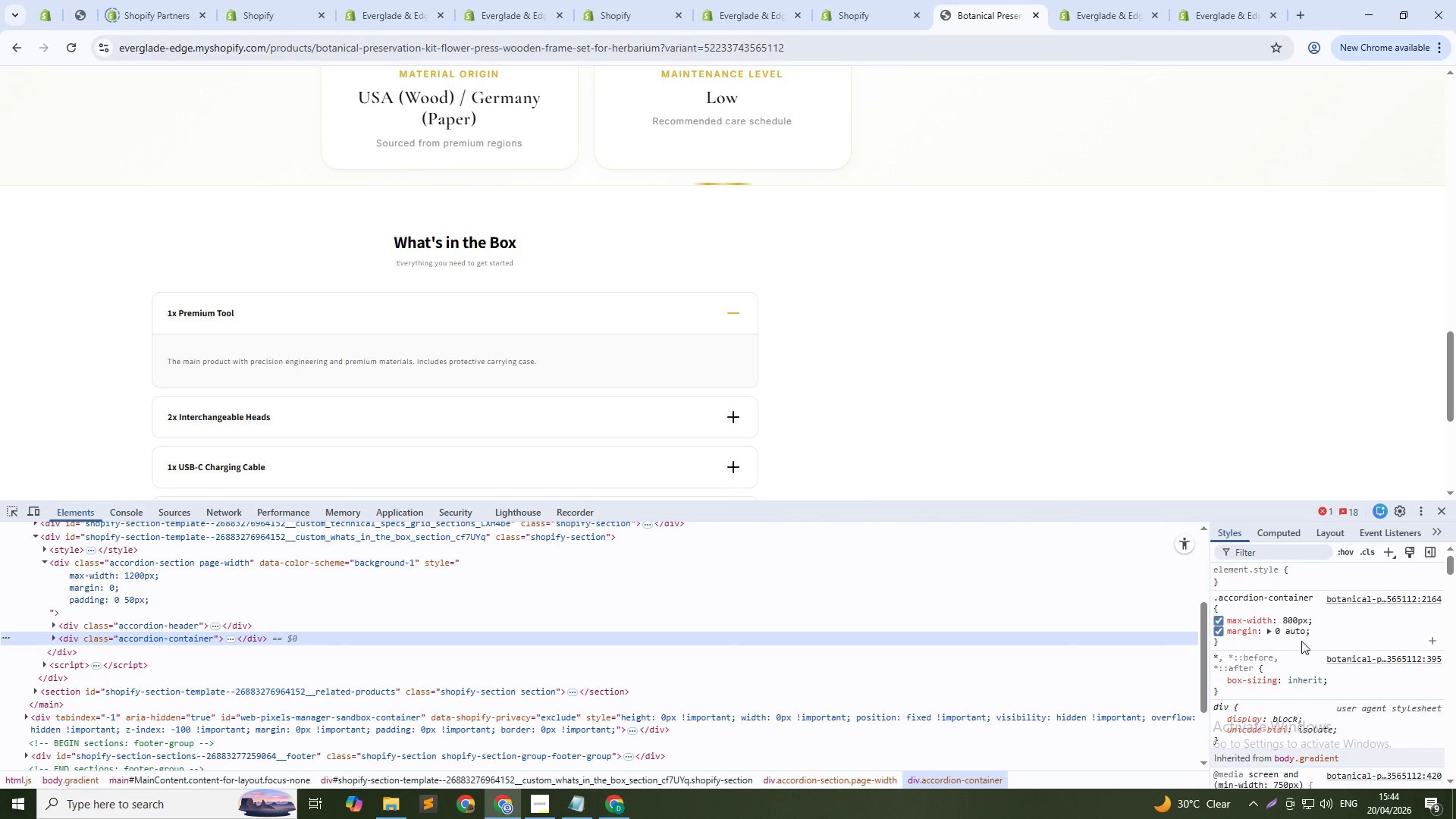 
left_click([1293, 617])
 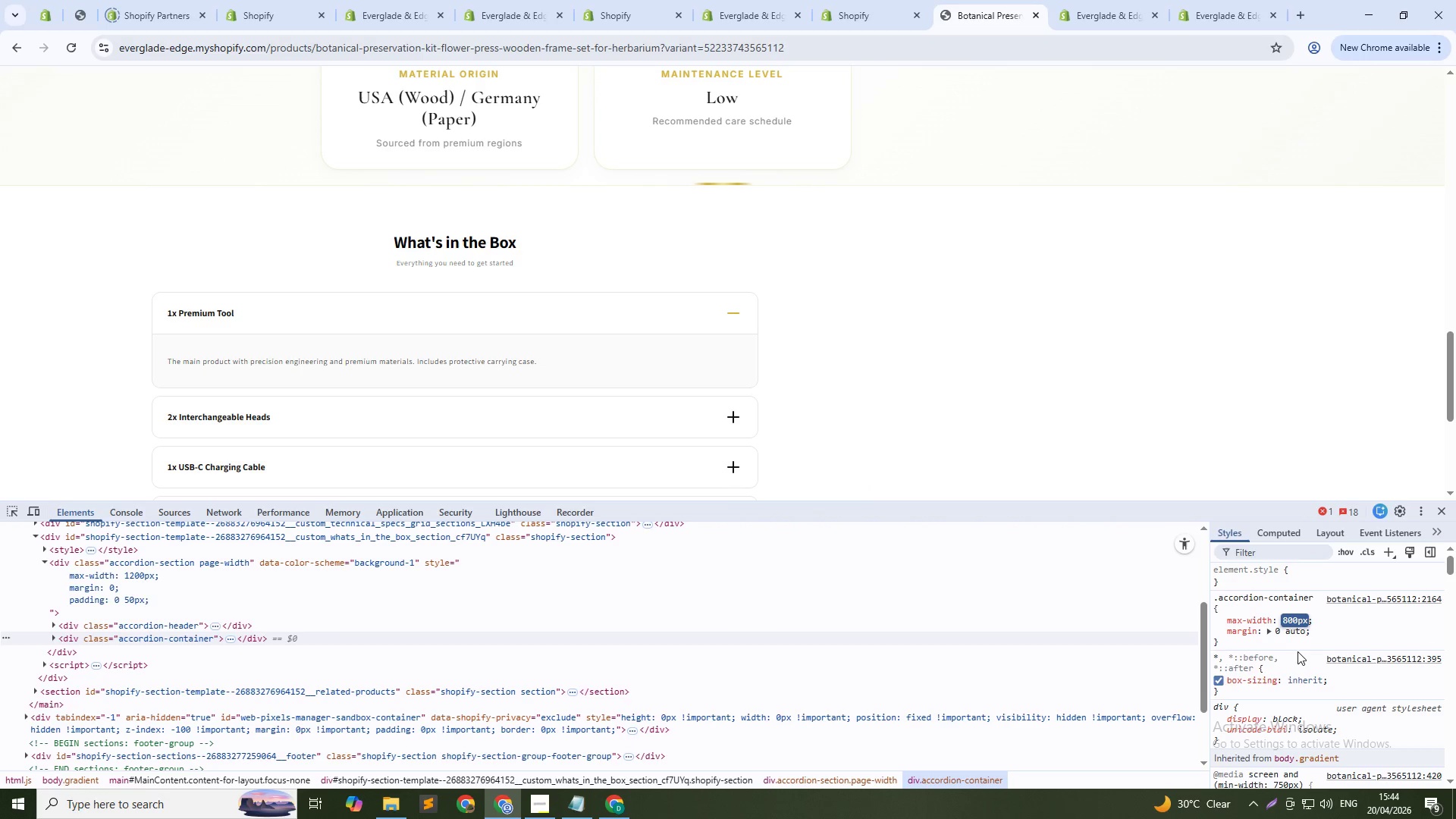 
key(Shift+ArrowUp)
 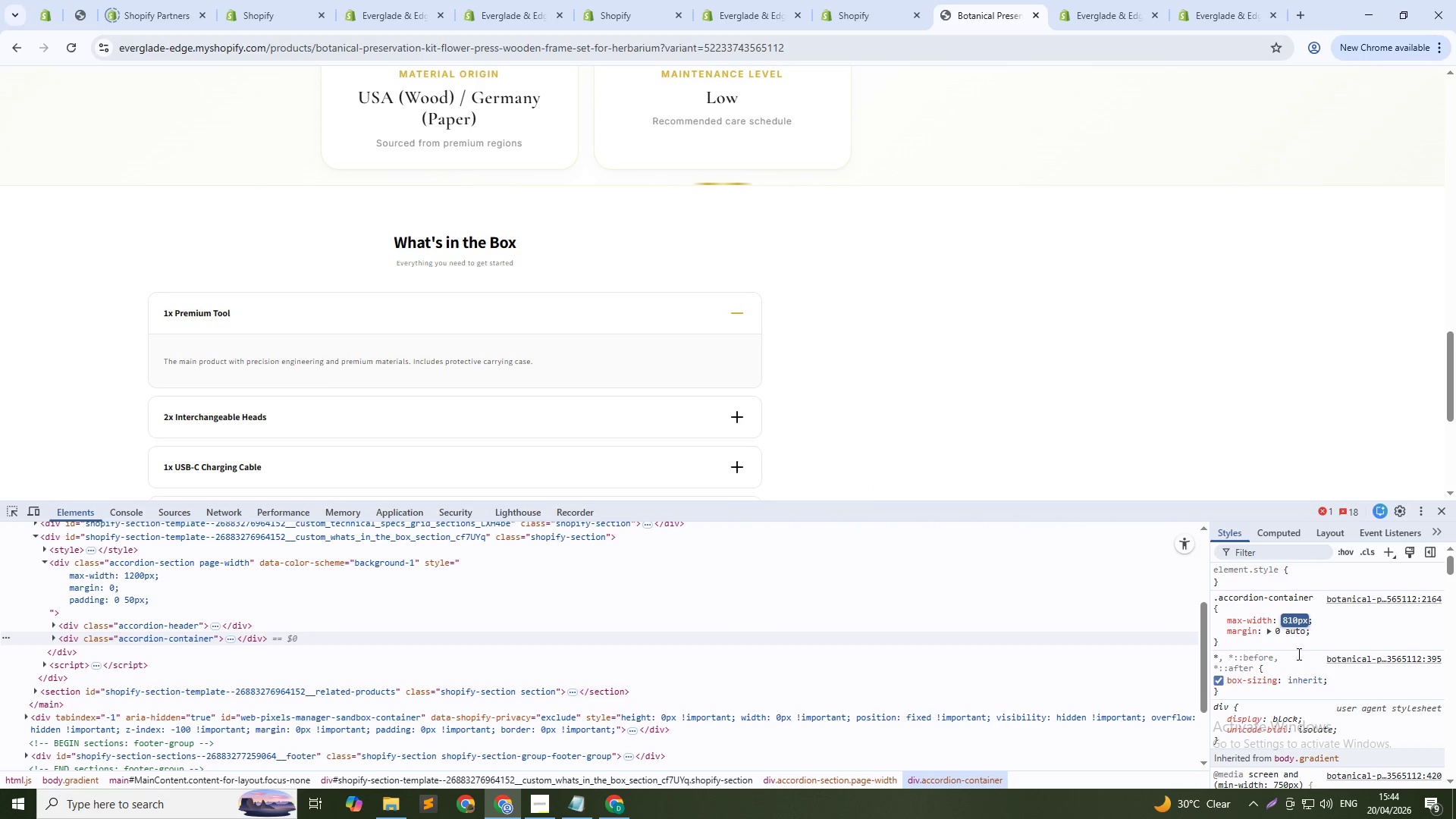 
key(Shift+ArrowUp)
 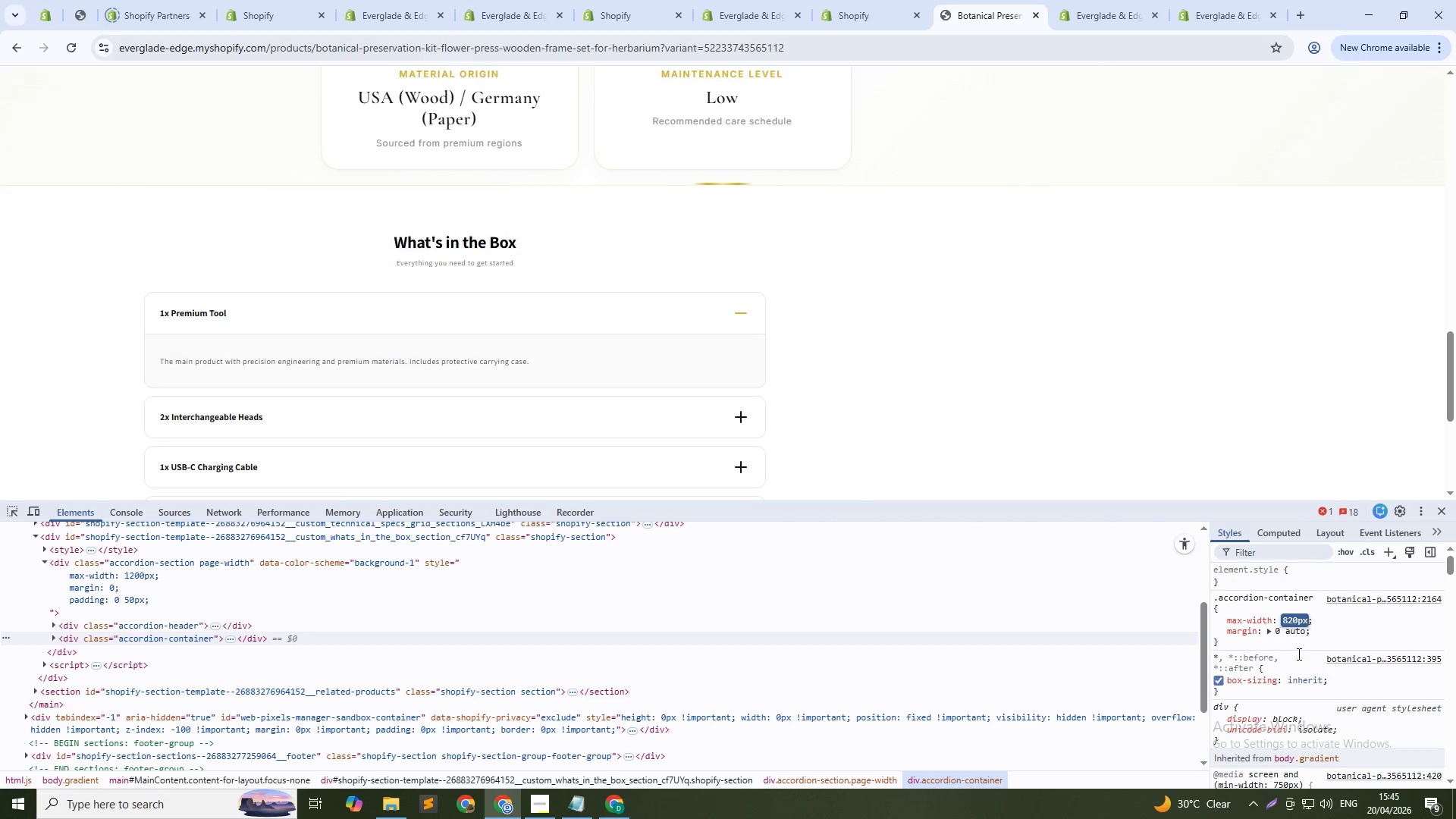 
key(Shift+ArrowUp)
 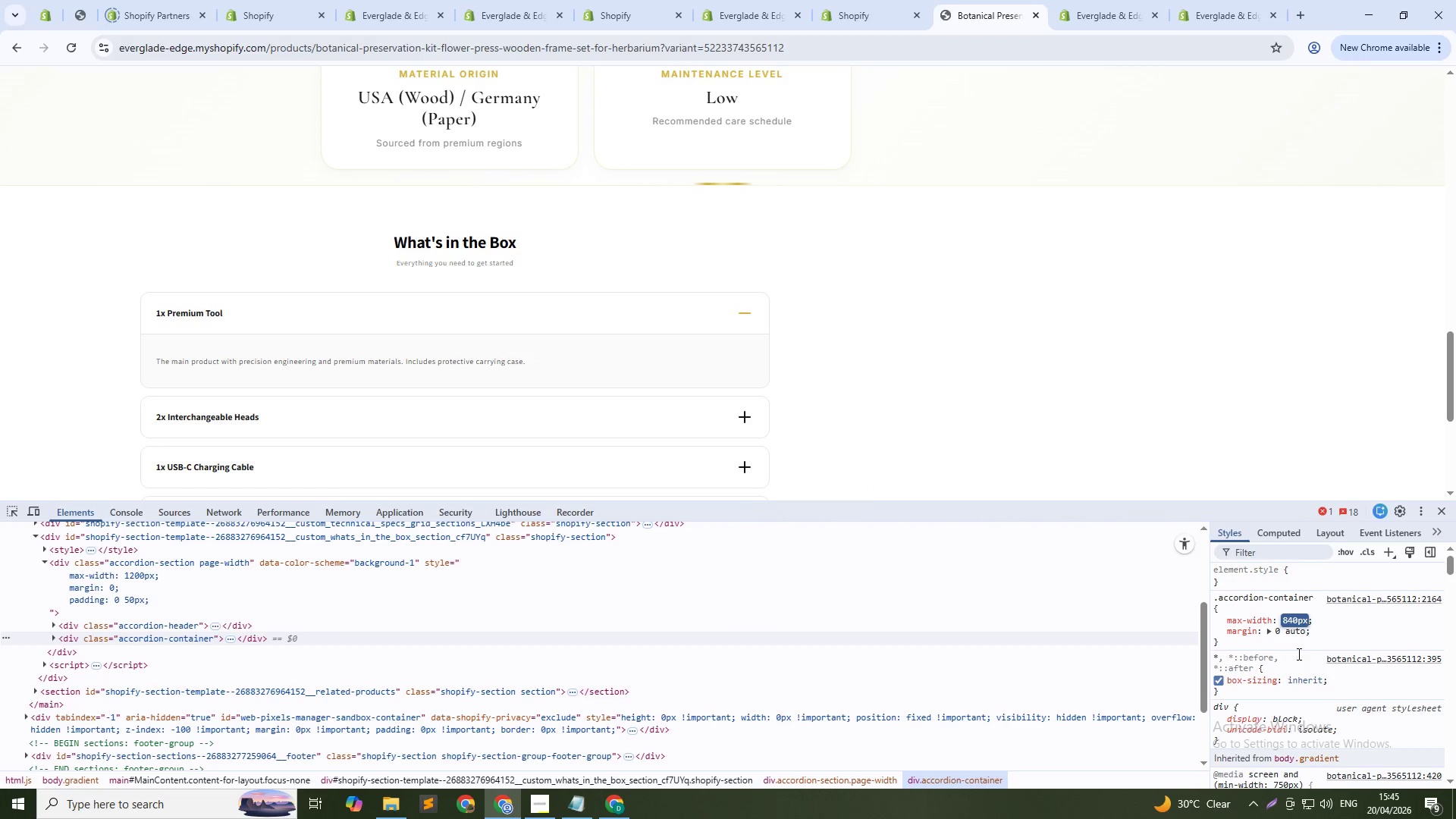 
key(Shift+ArrowUp)
 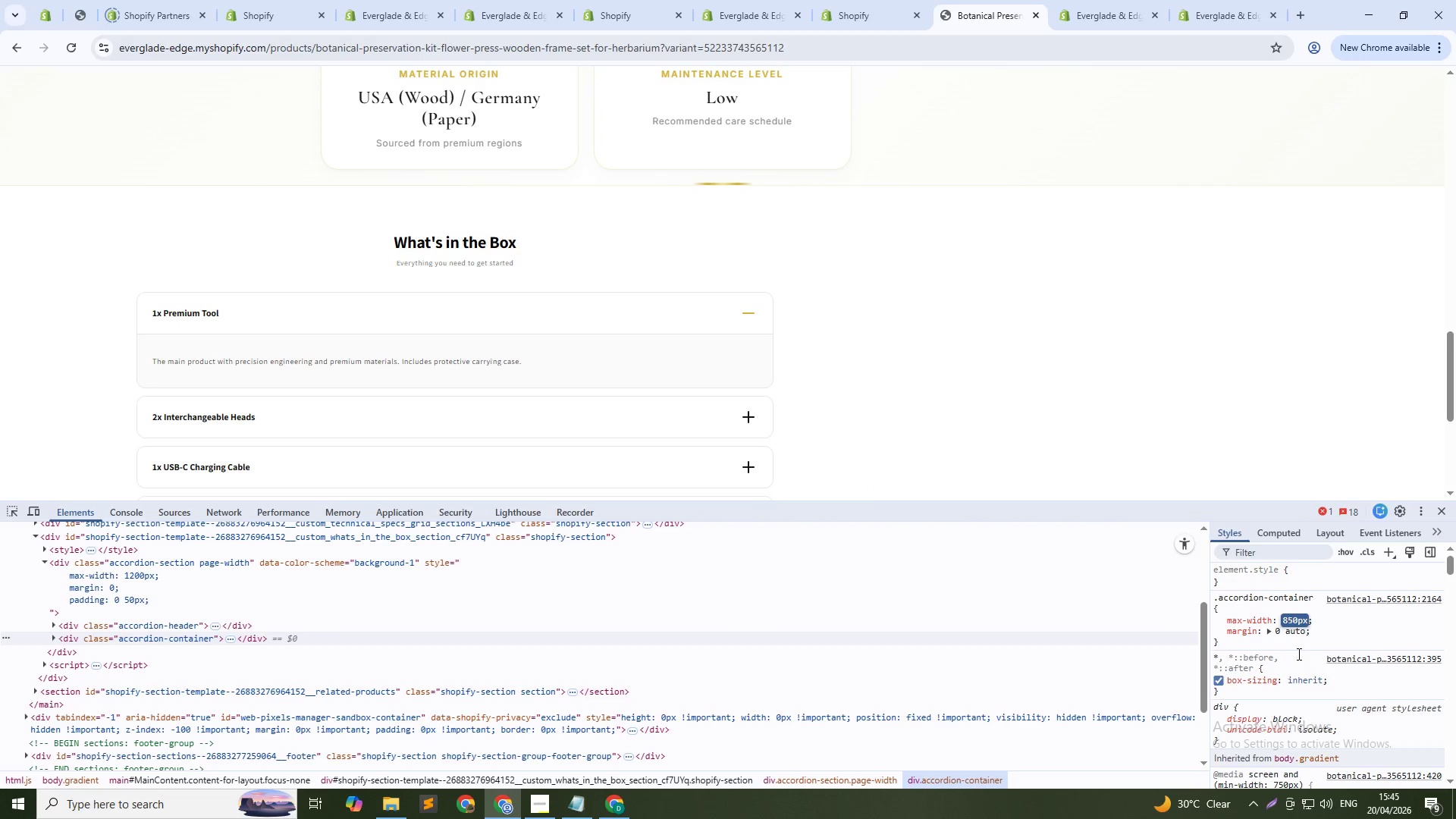 
key(Shift+ArrowUp)
 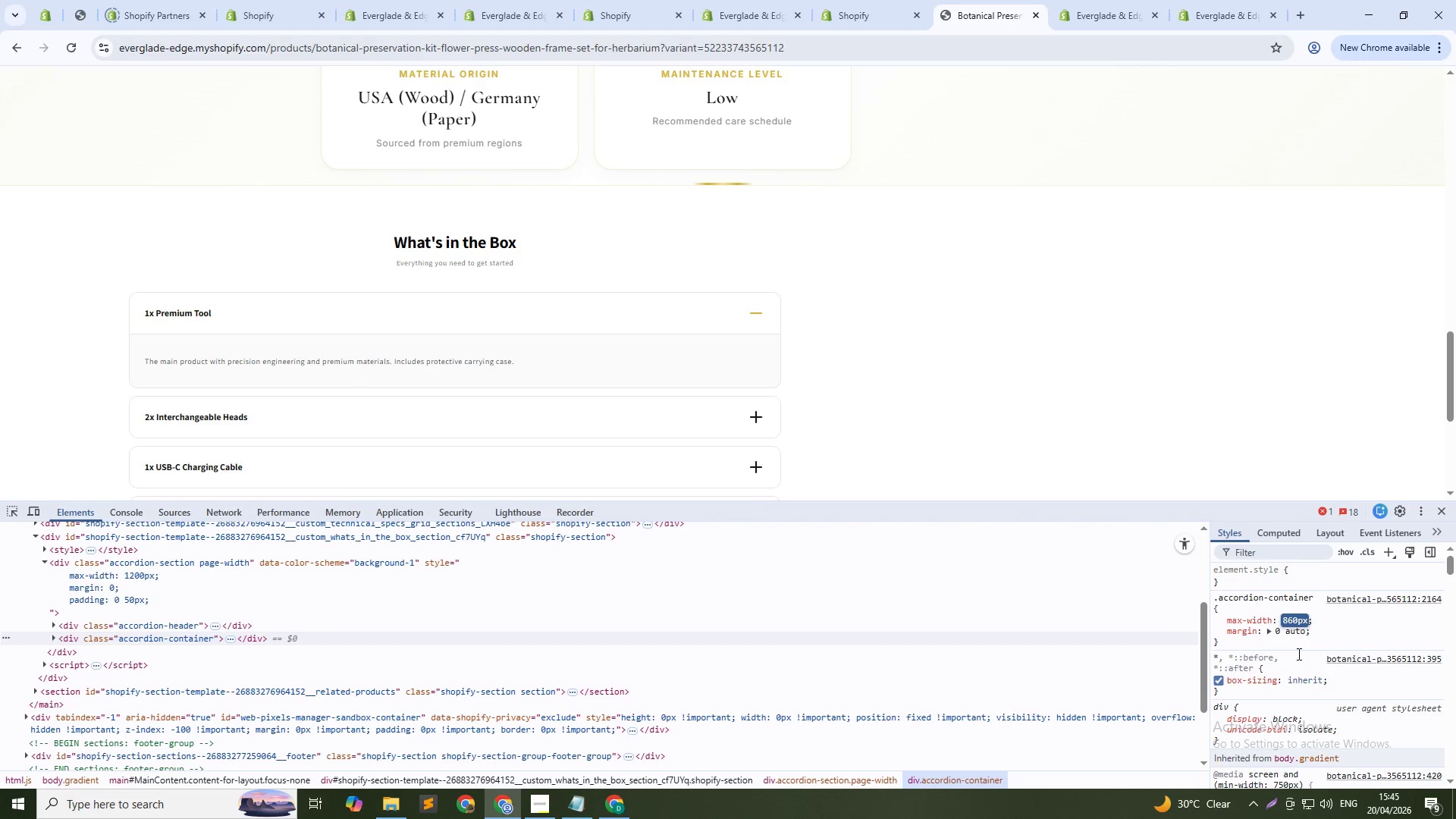 
hold_key(key=ArrowUp, duration=1.51)
 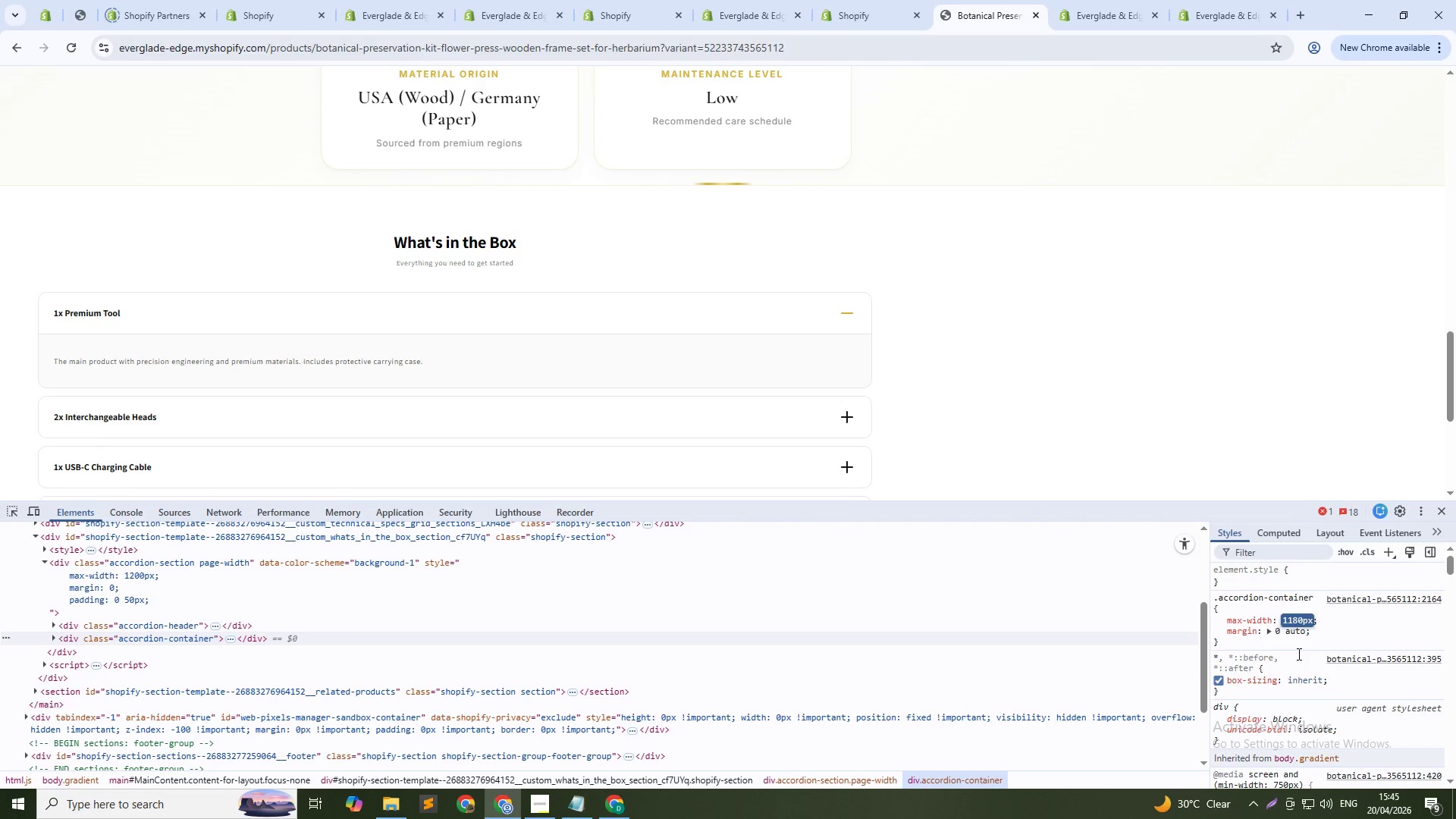 
key(Shift+ArrowUp)
 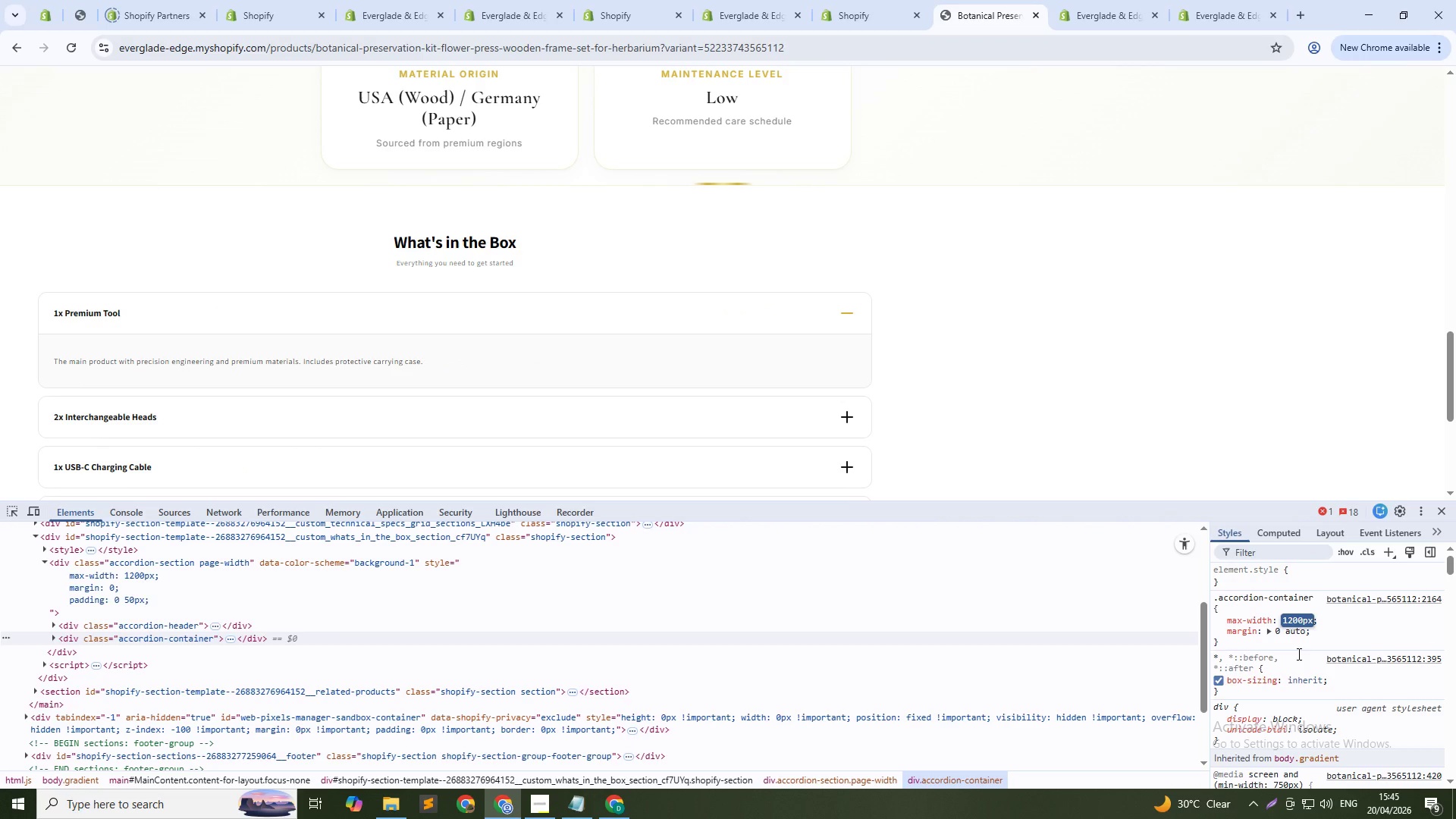 
key(Shift+ArrowUp)
 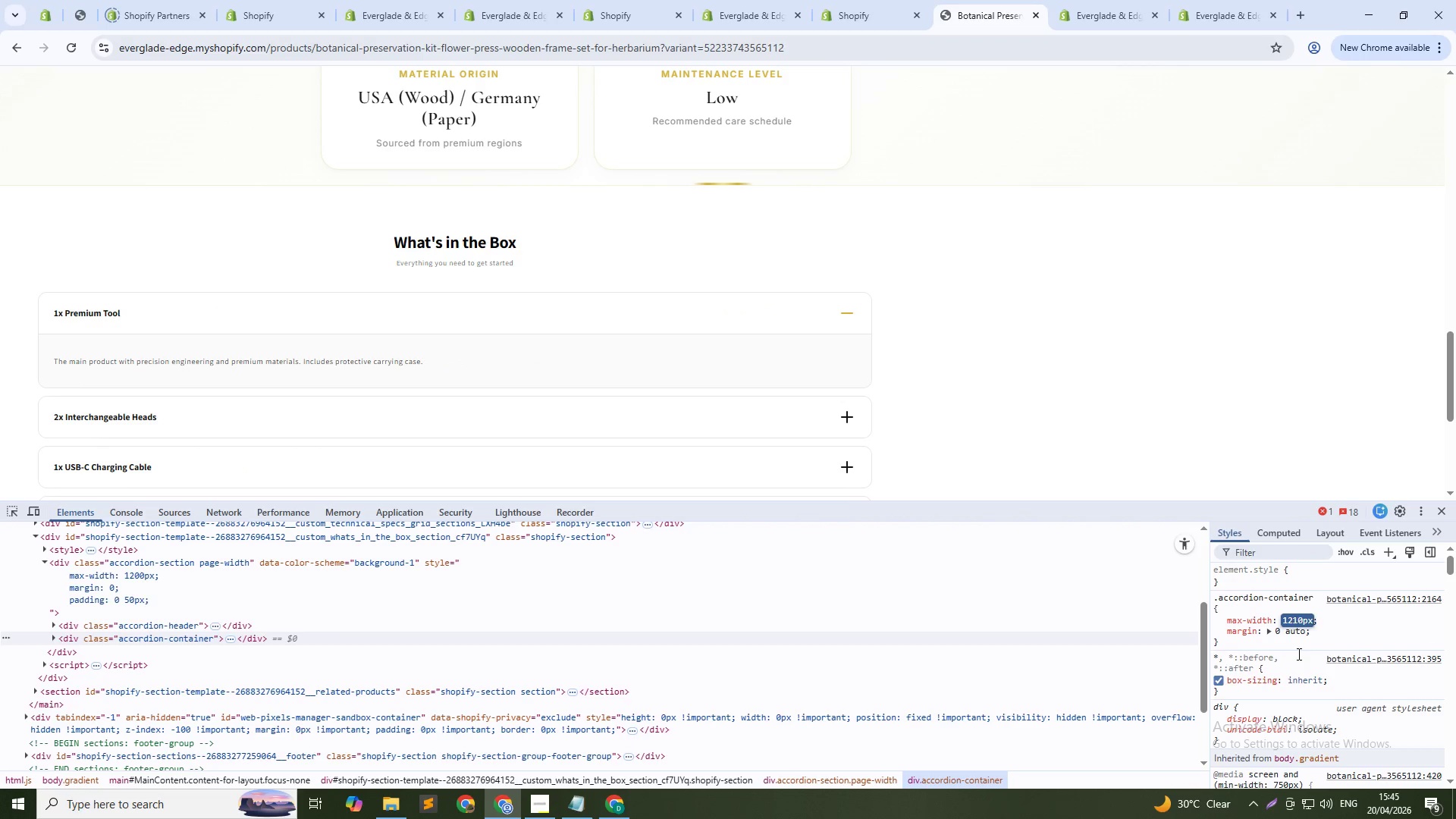 
key(Shift+ArrowUp)
 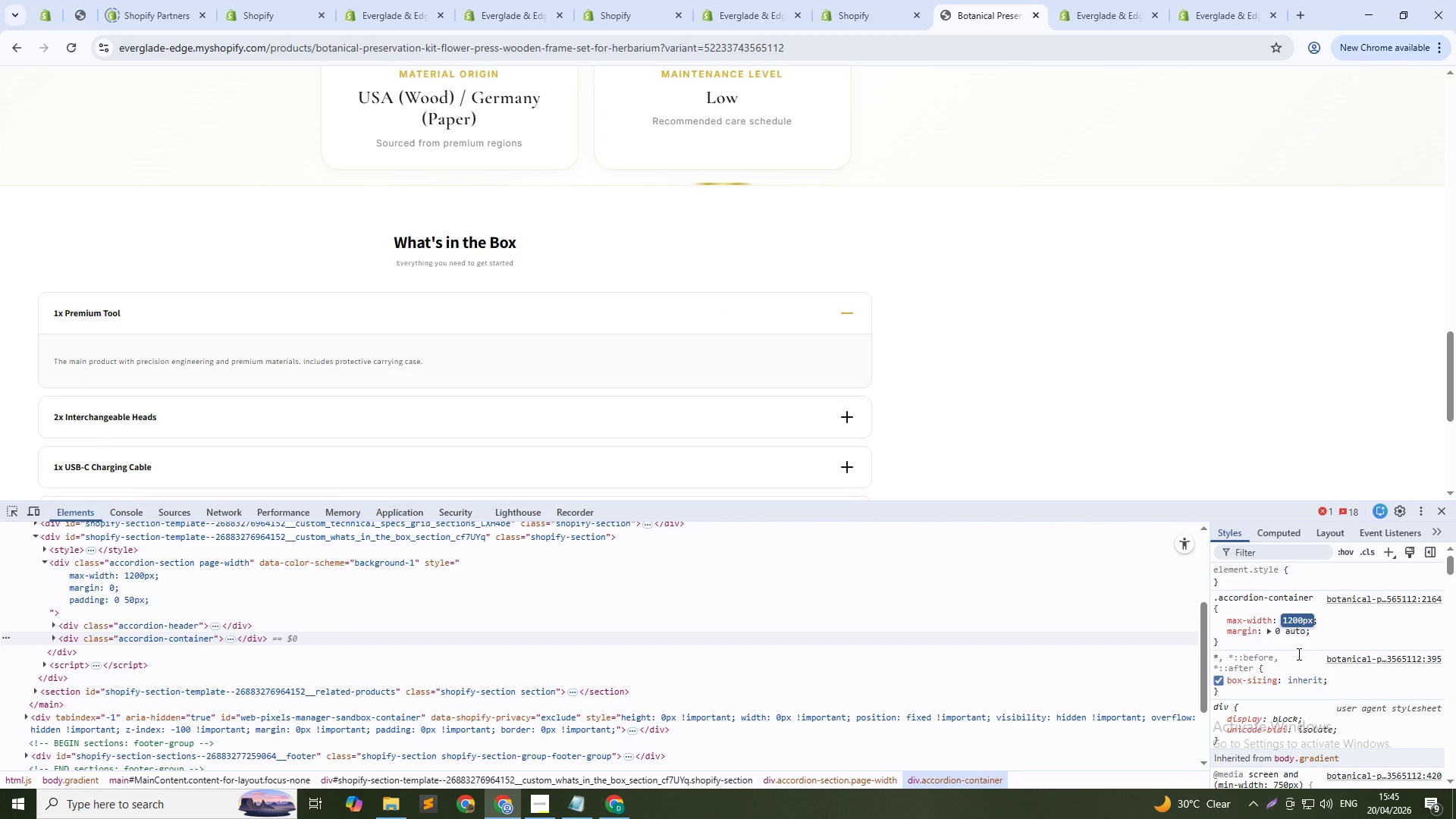 
key(Shift+ArrowDown)
 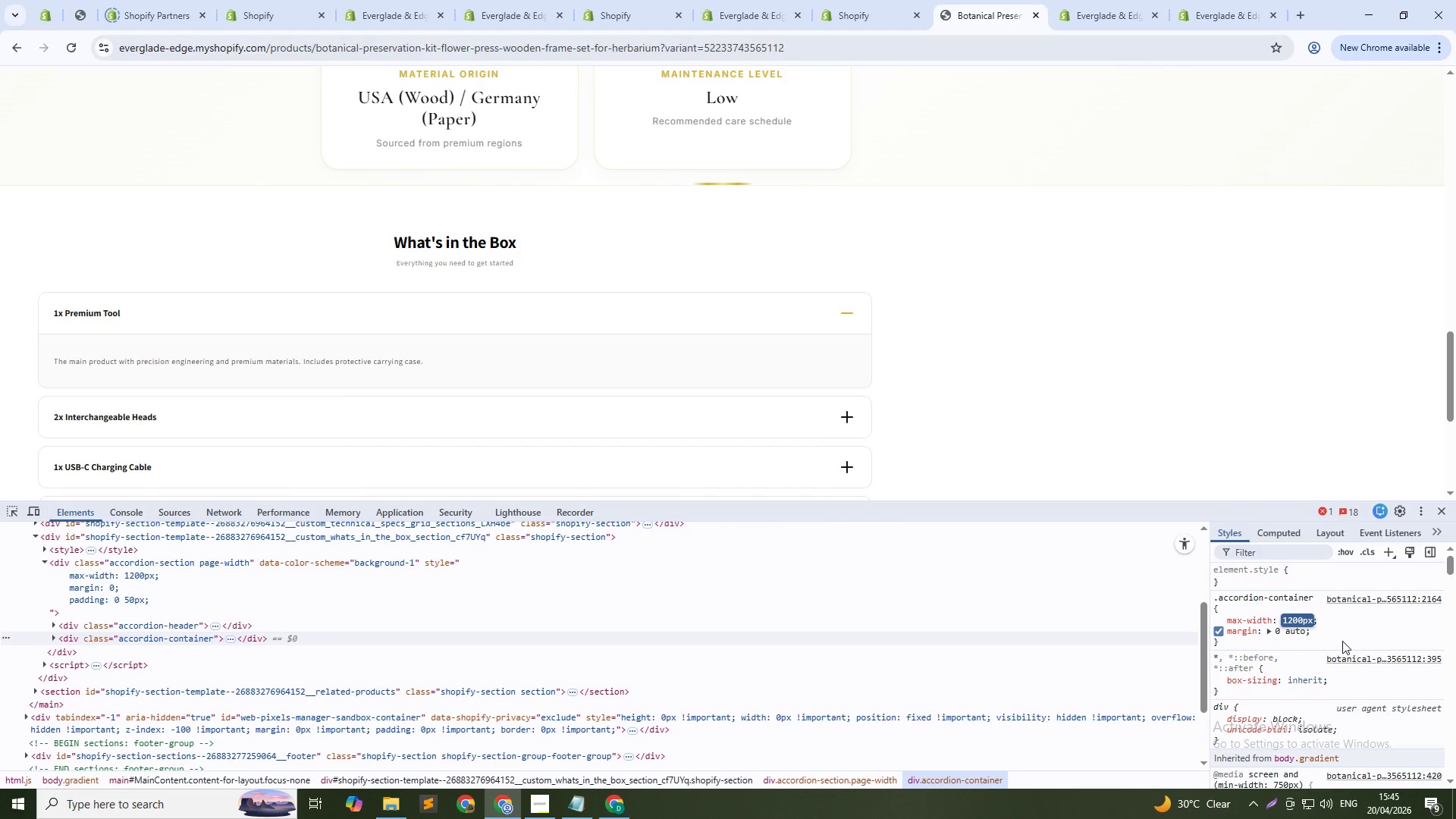 
left_click([1342, 641])
 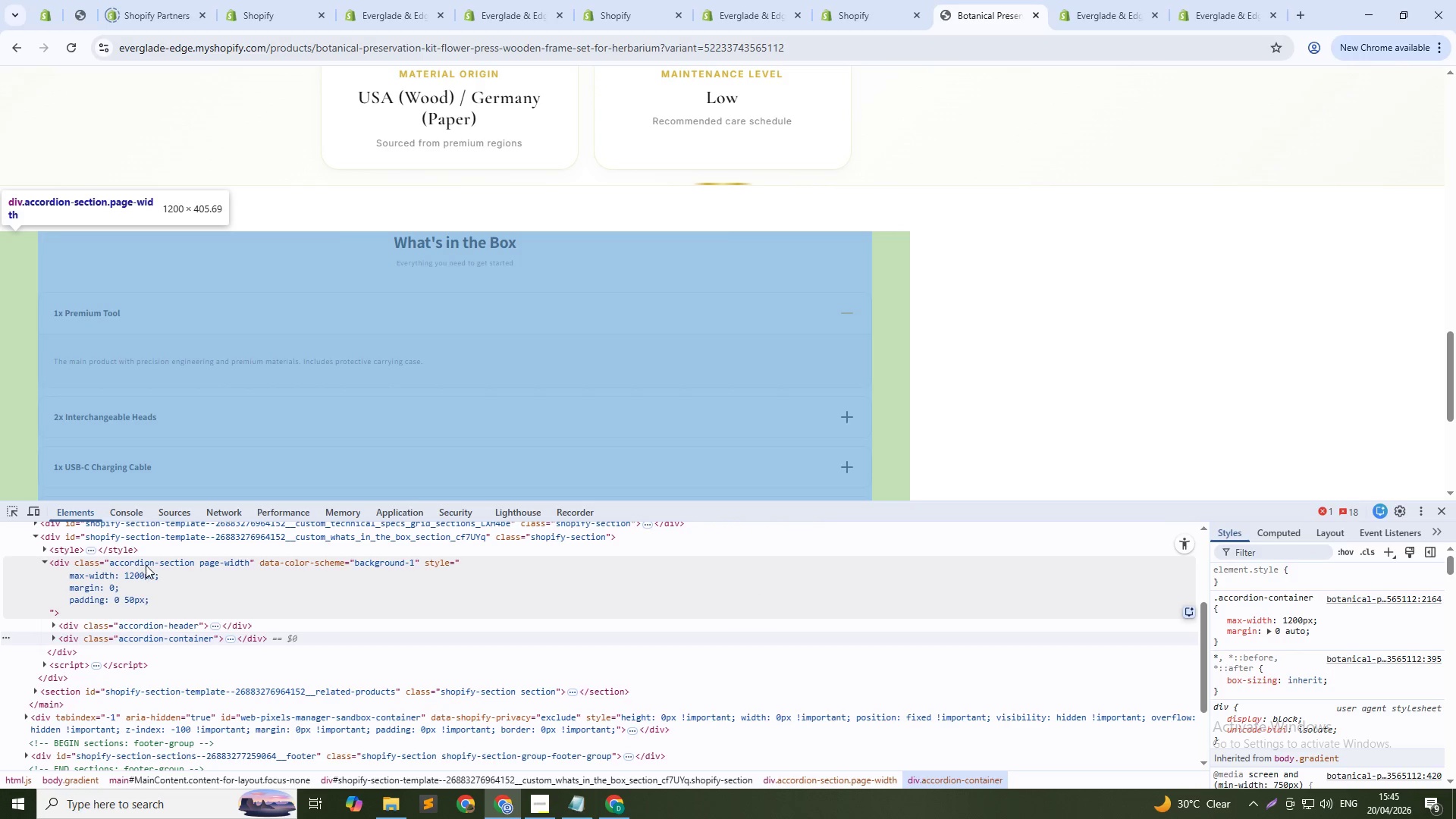 
wait(8.36)
 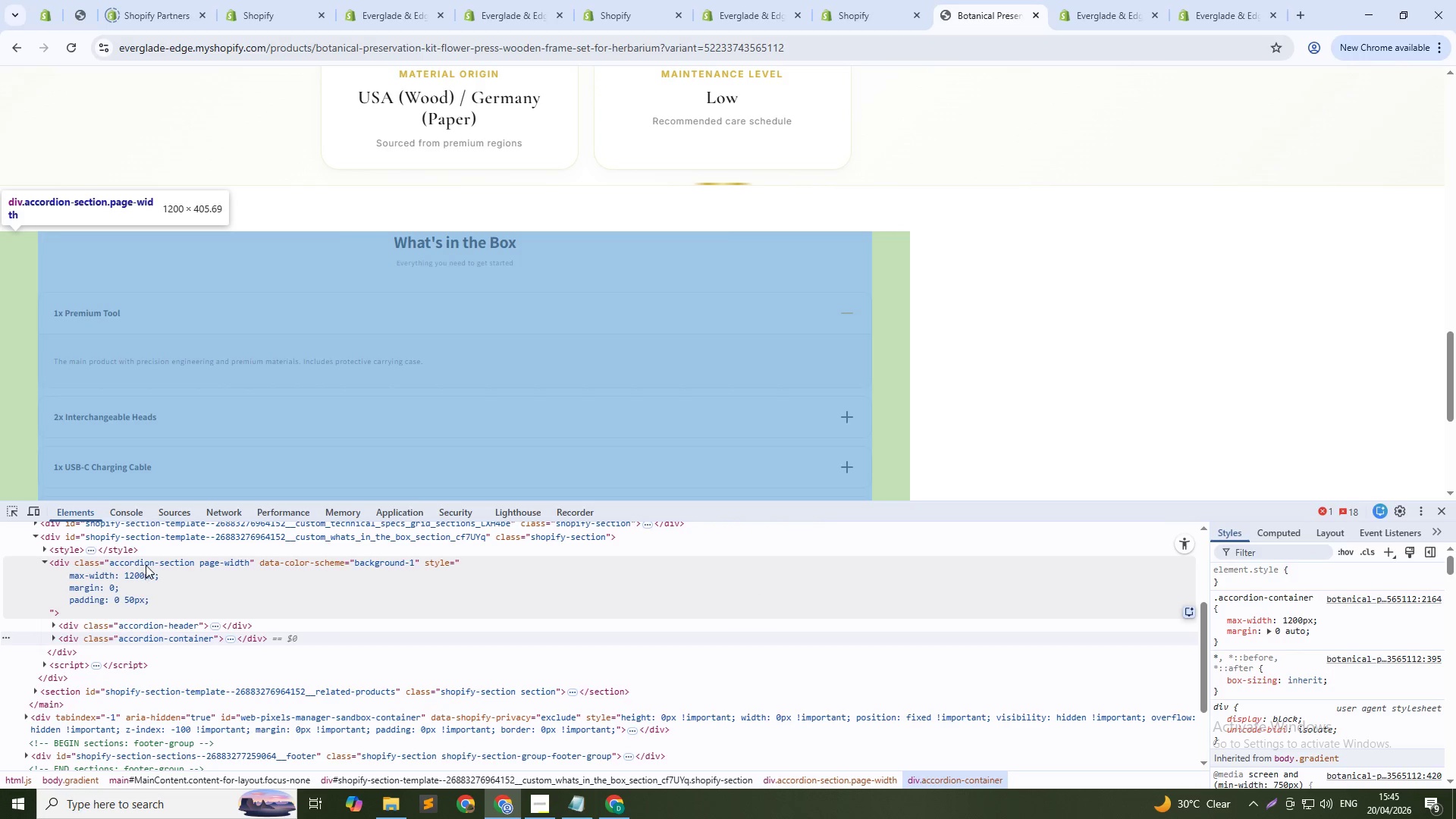 
left_click([201, 568])
 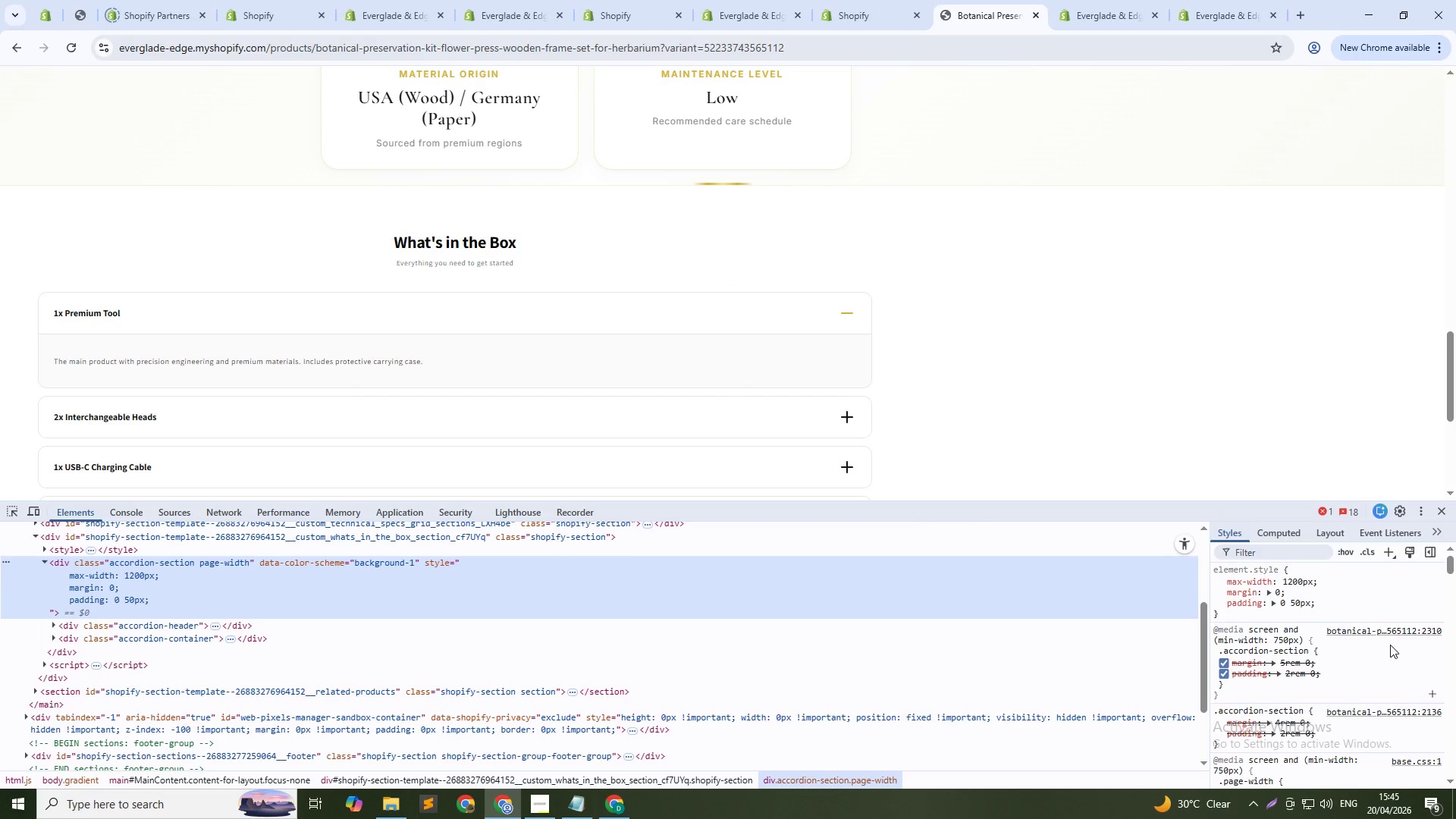 
scroll: coordinate [1372, 677], scroll_direction: down, amount: 2.0
 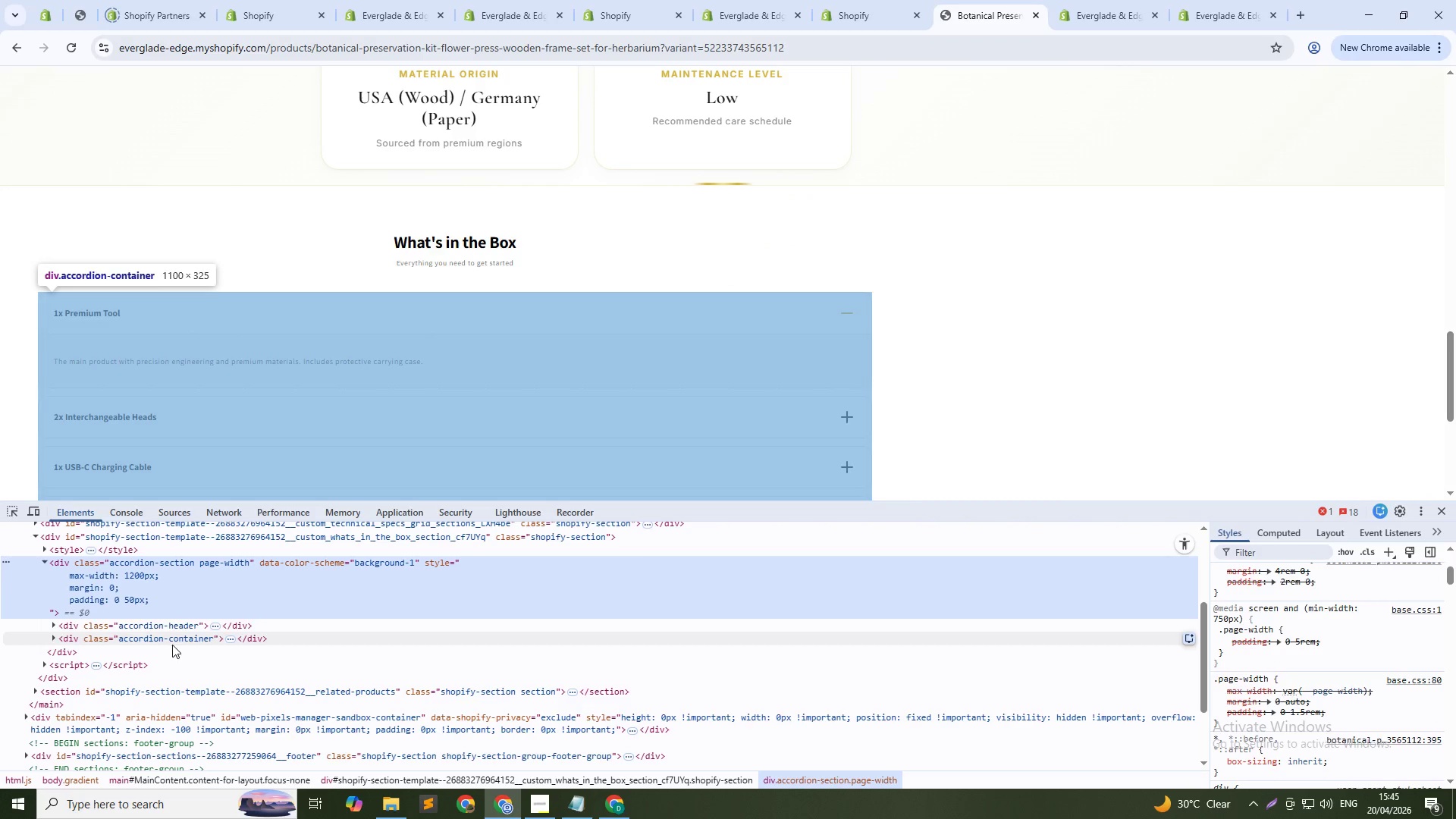 
left_click([168, 649])
 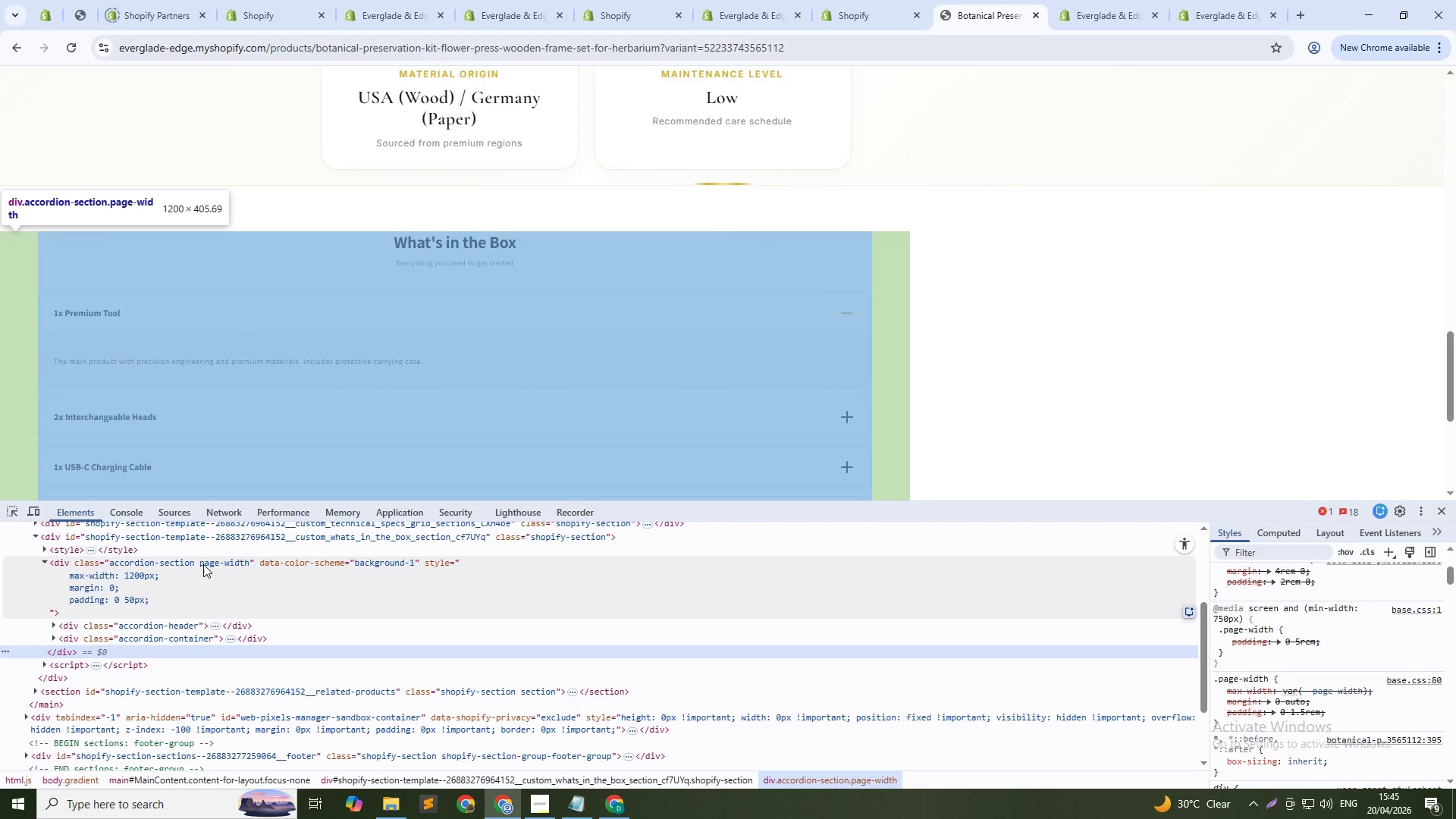 
scroll: coordinate [1310, 703], scroll_direction: up, amount: 2.0
 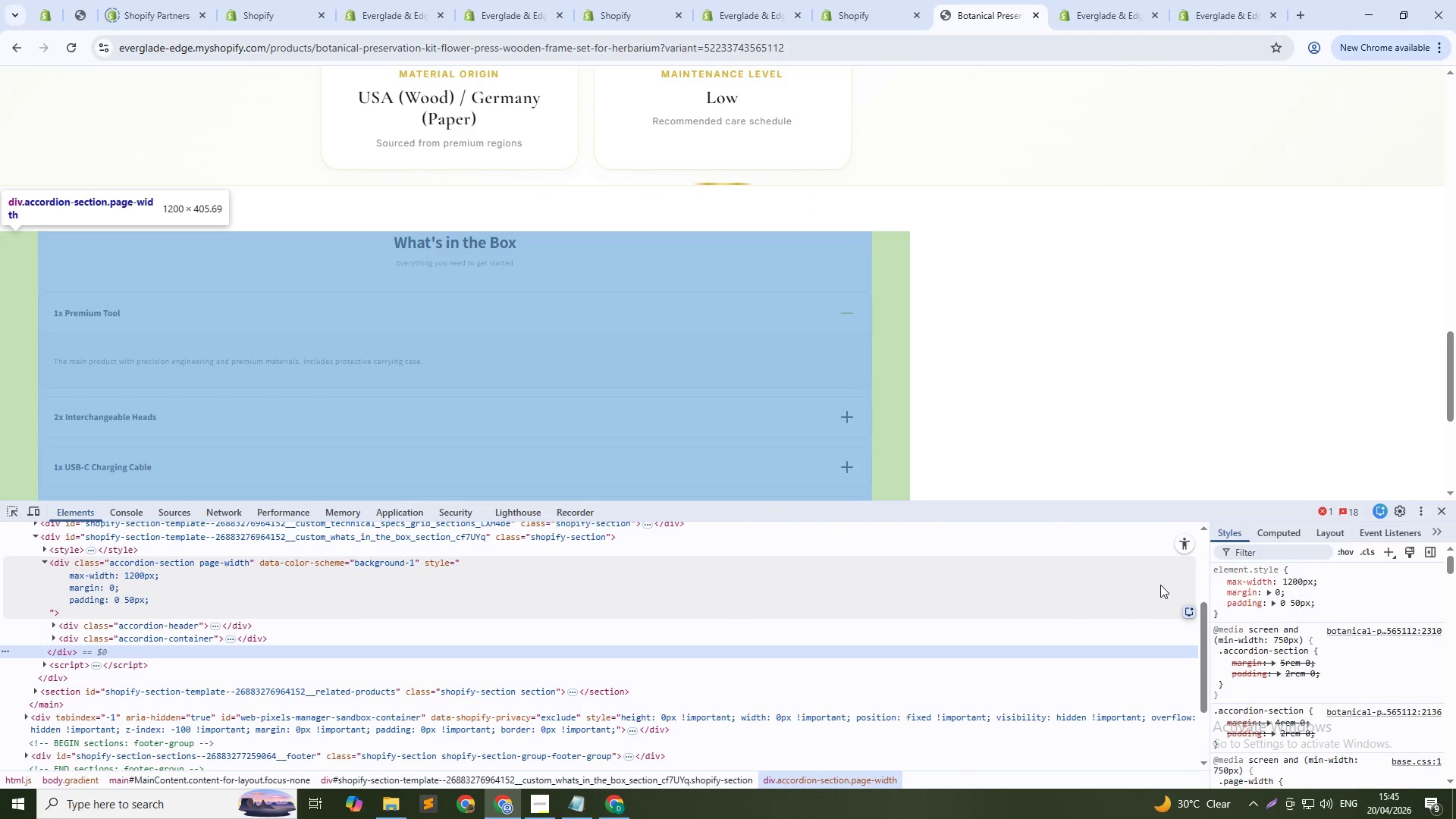 
left_click([1226, 576])
 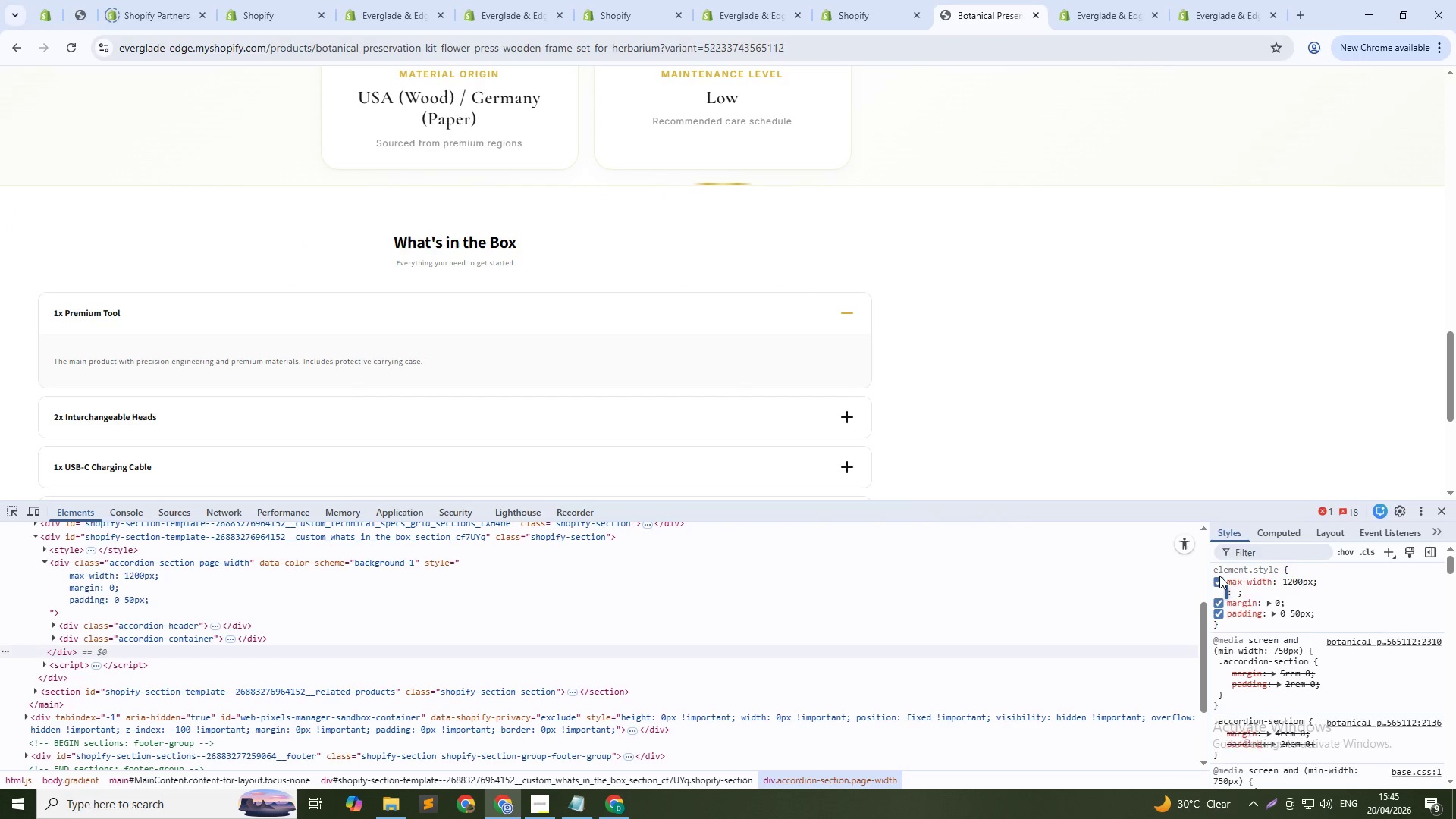 
left_click([1219, 576])
 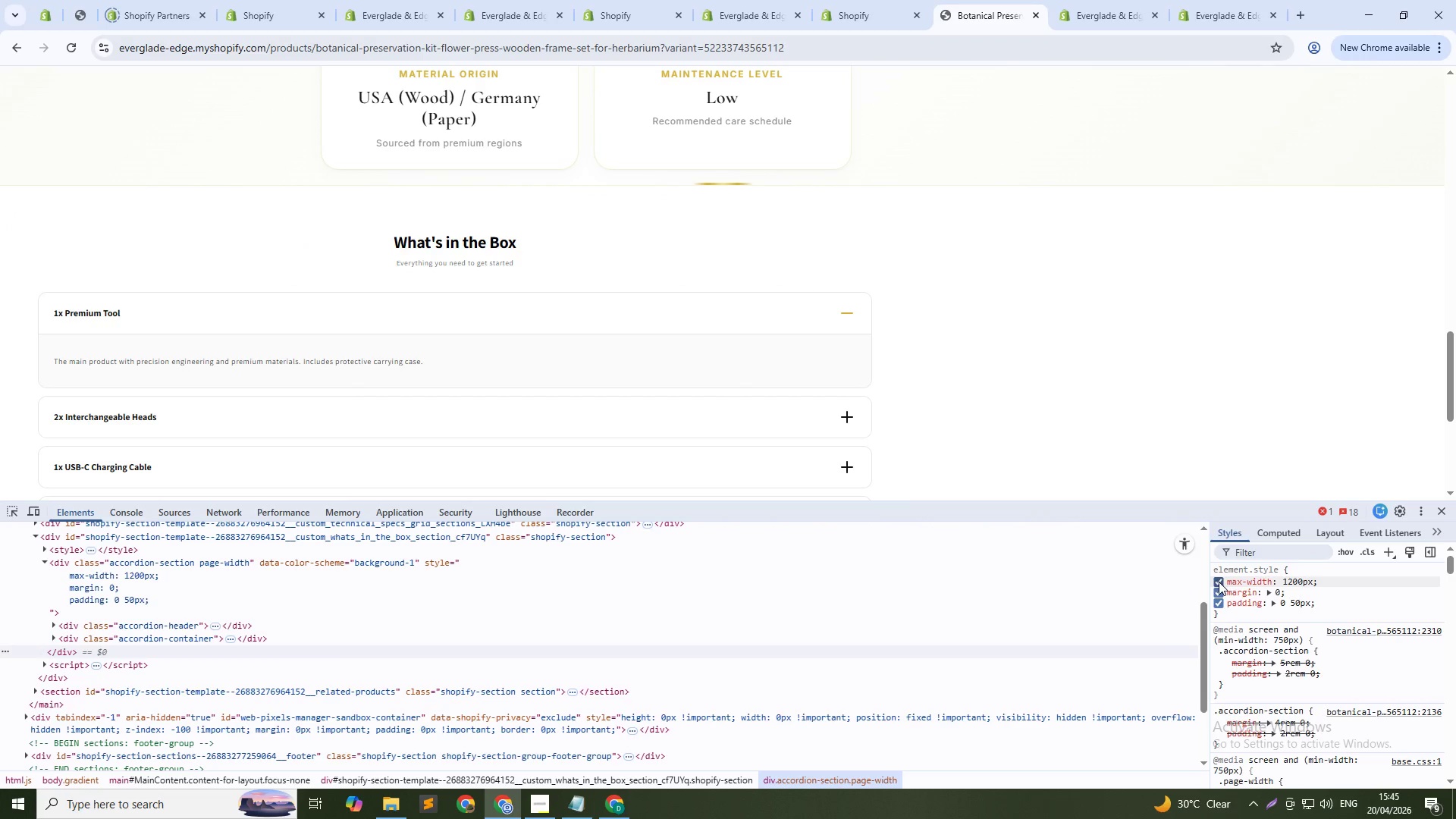 
left_click([1219, 584])
 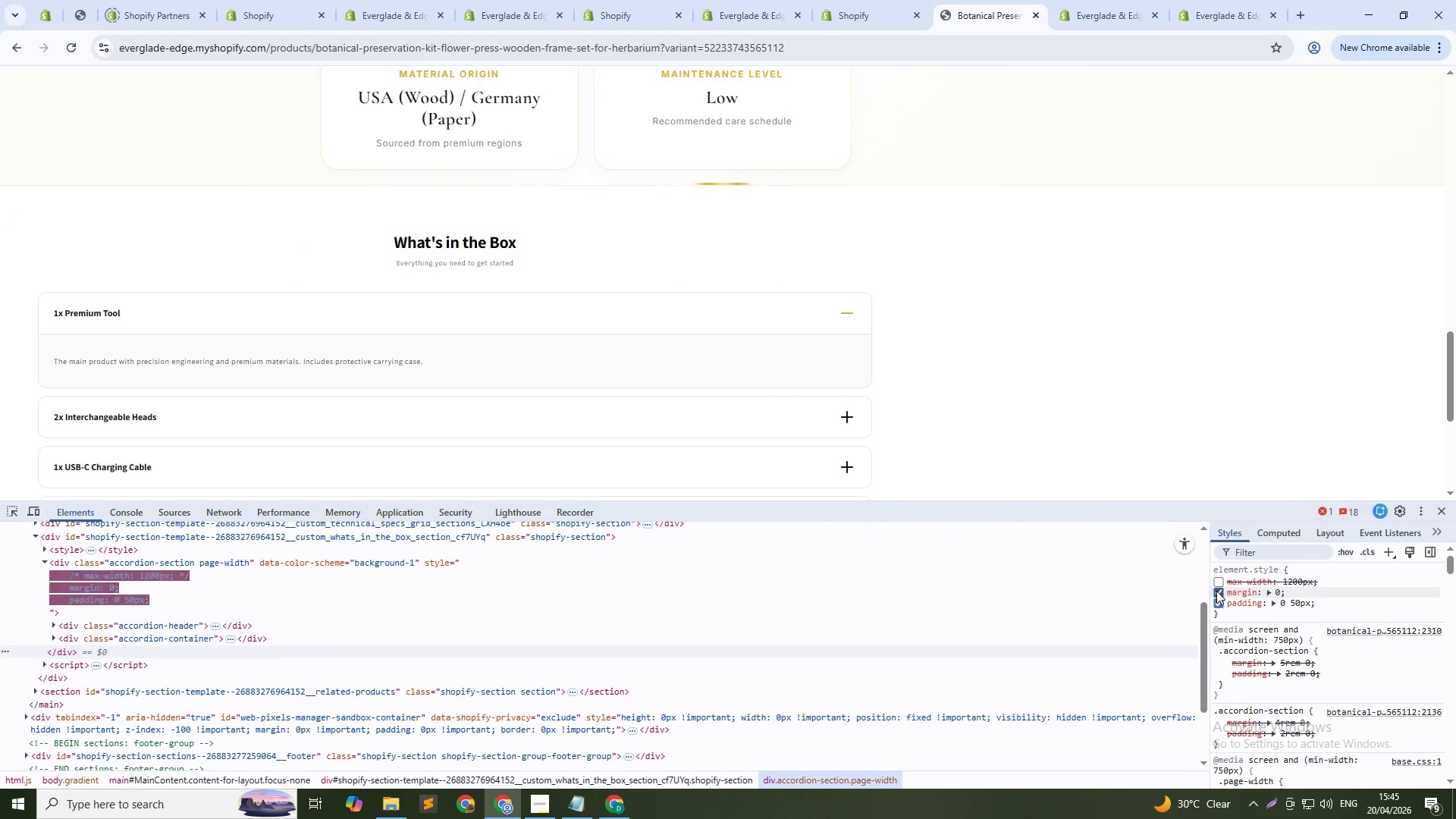 
left_click([1216, 591])
 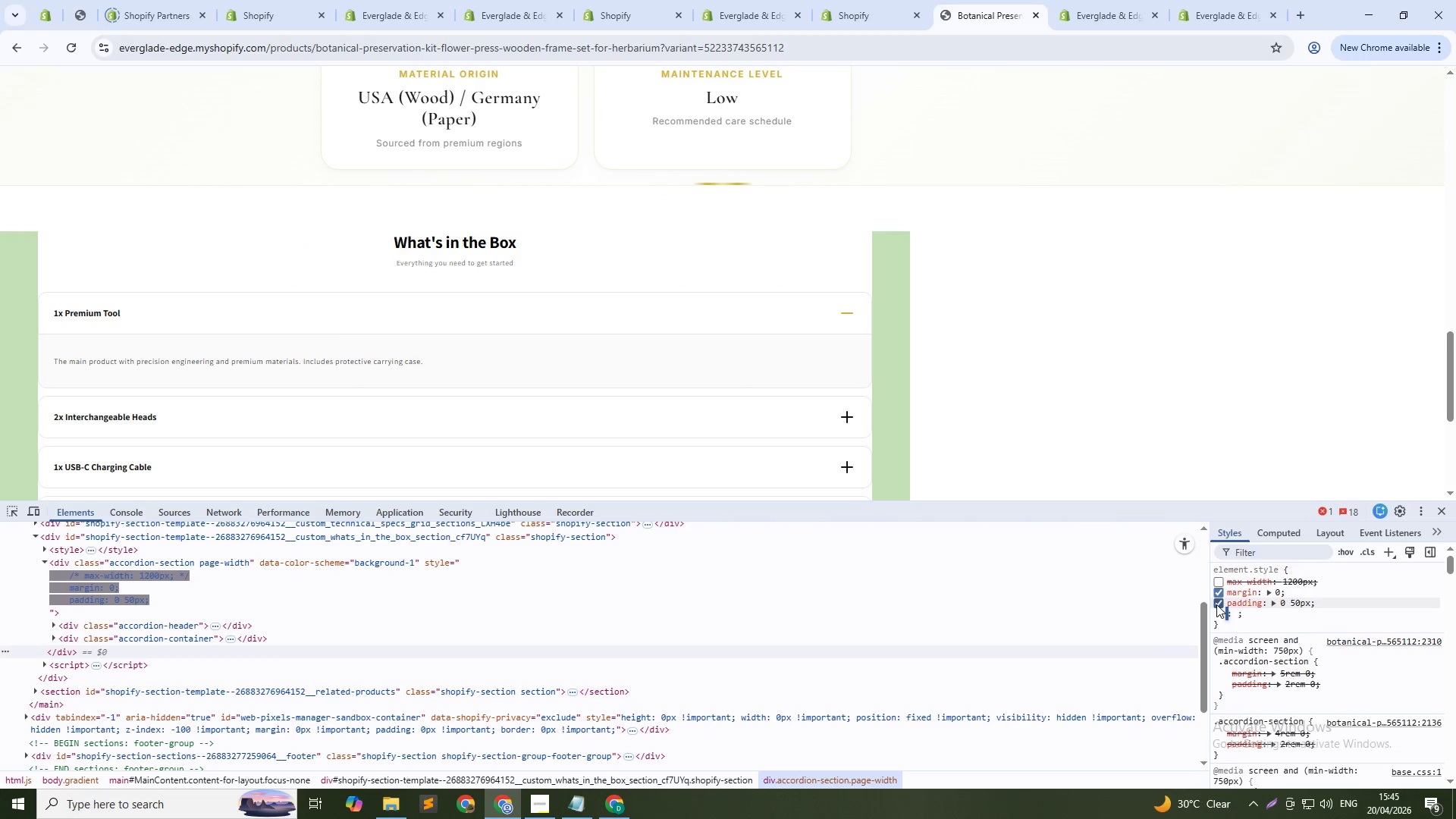 
left_click([1216, 604])
 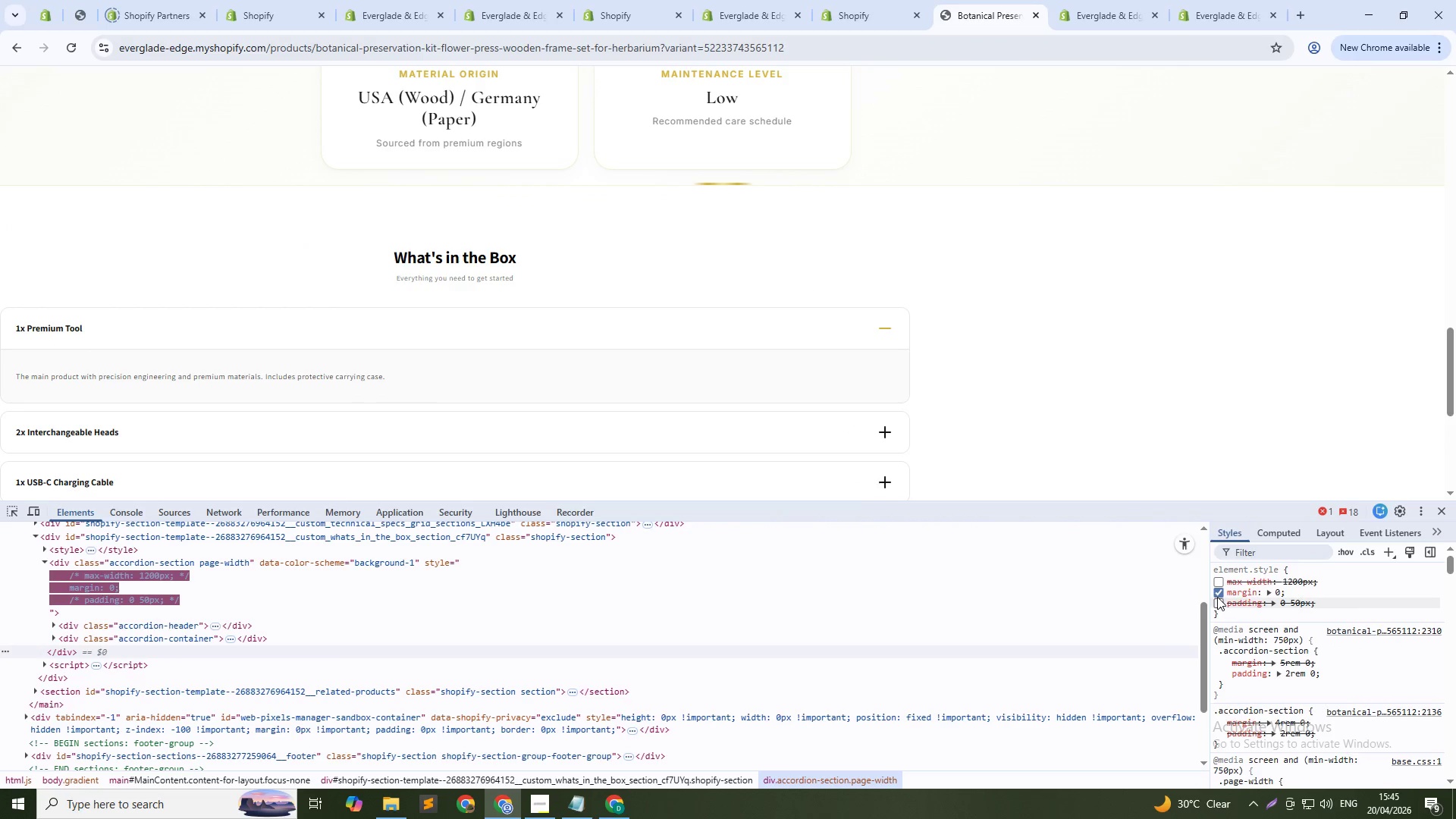 
left_click([1217, 597])
 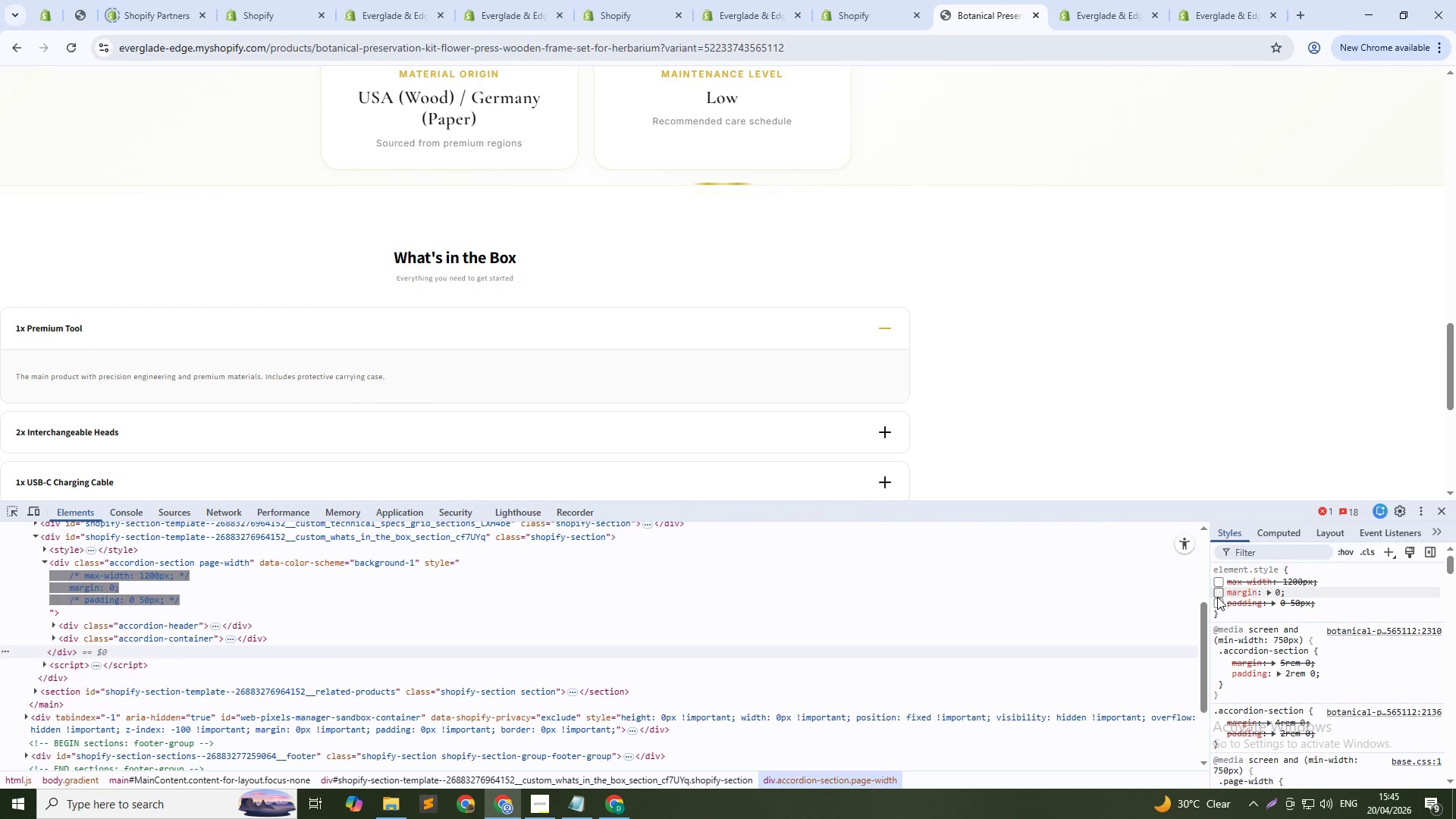 
key(Control+Shift+R)
 